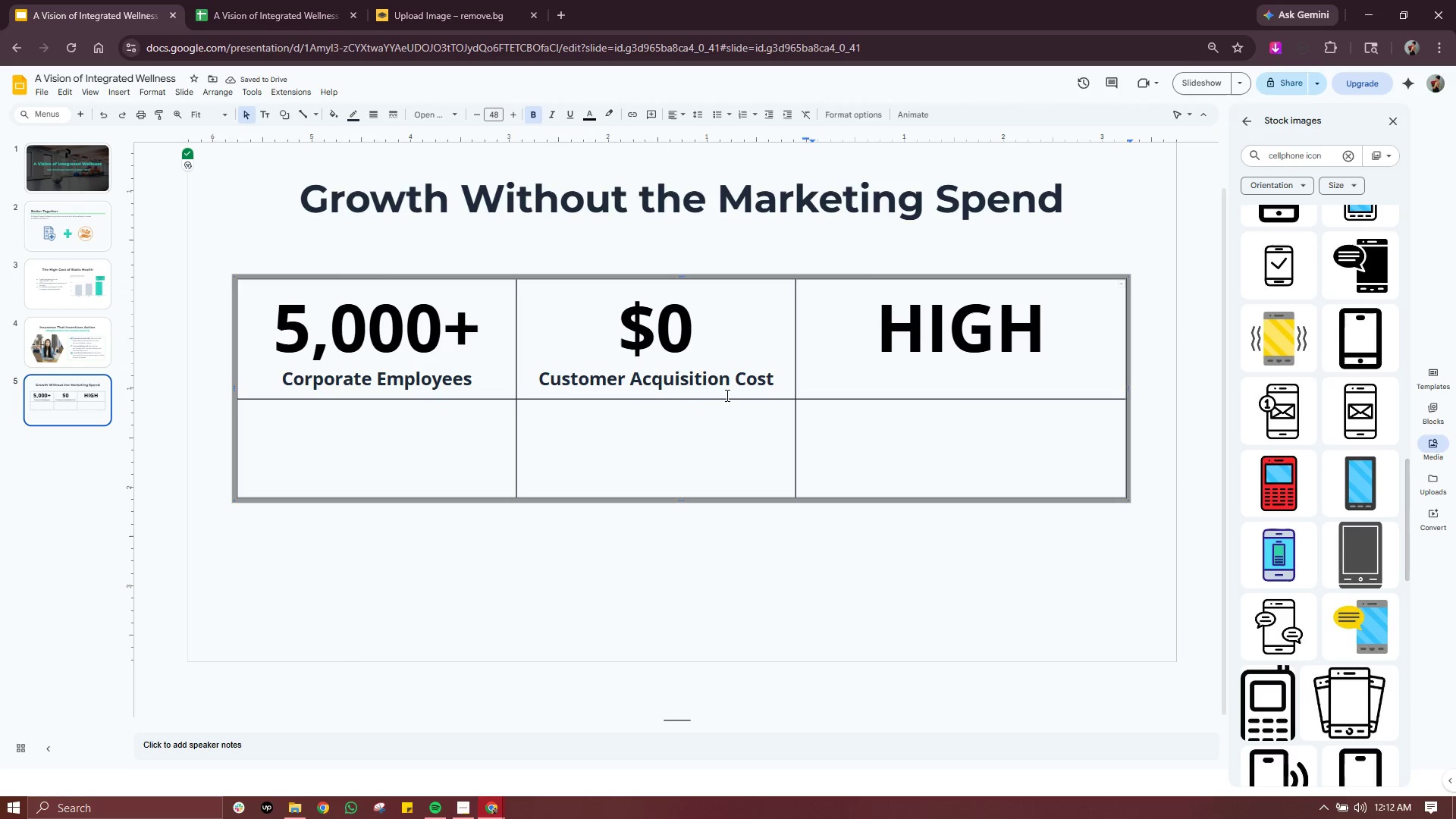 
double_click([726, 395])
 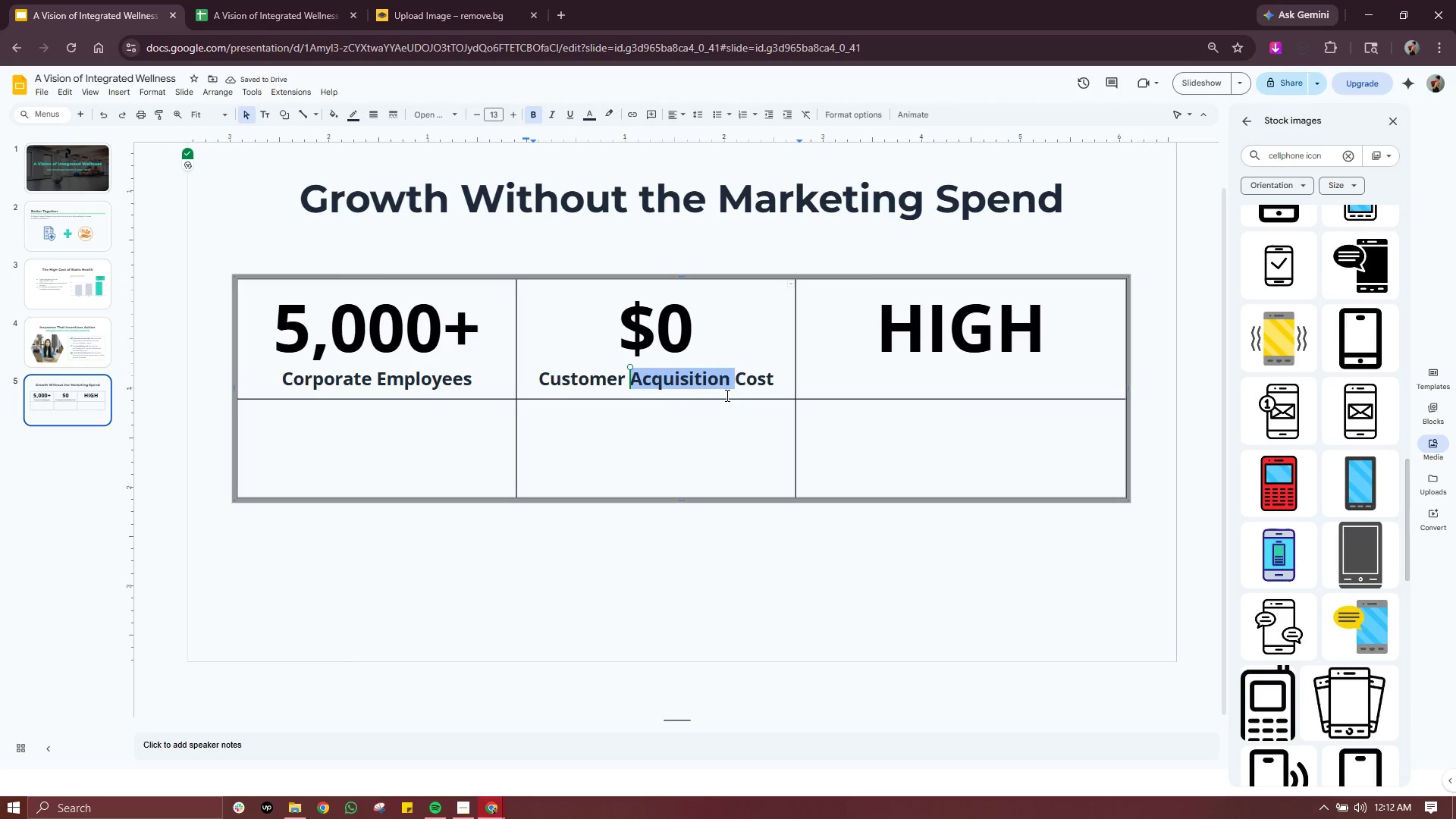 
triple_click([726, 395])
 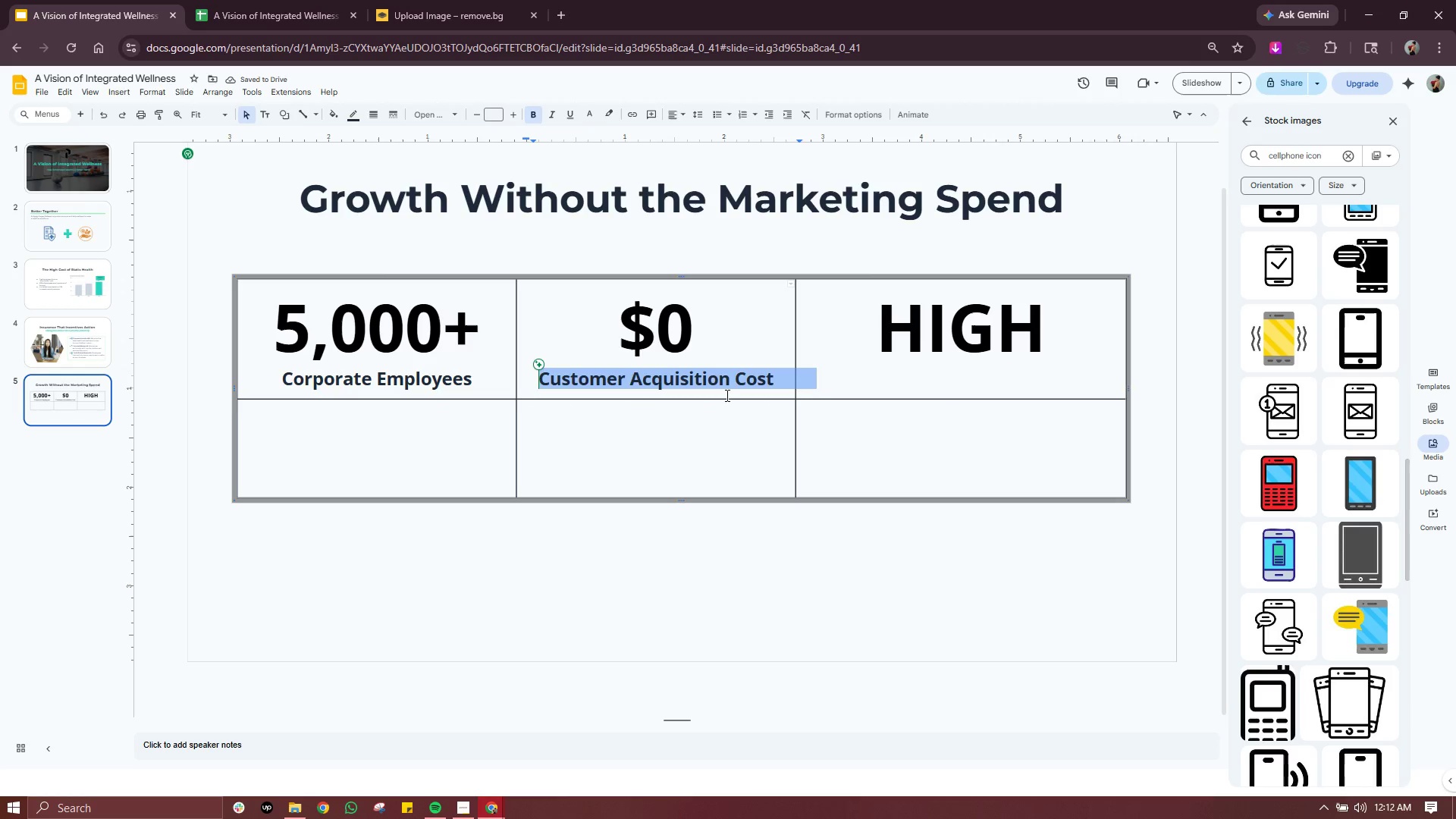 
key(Control+ControlLeft)
 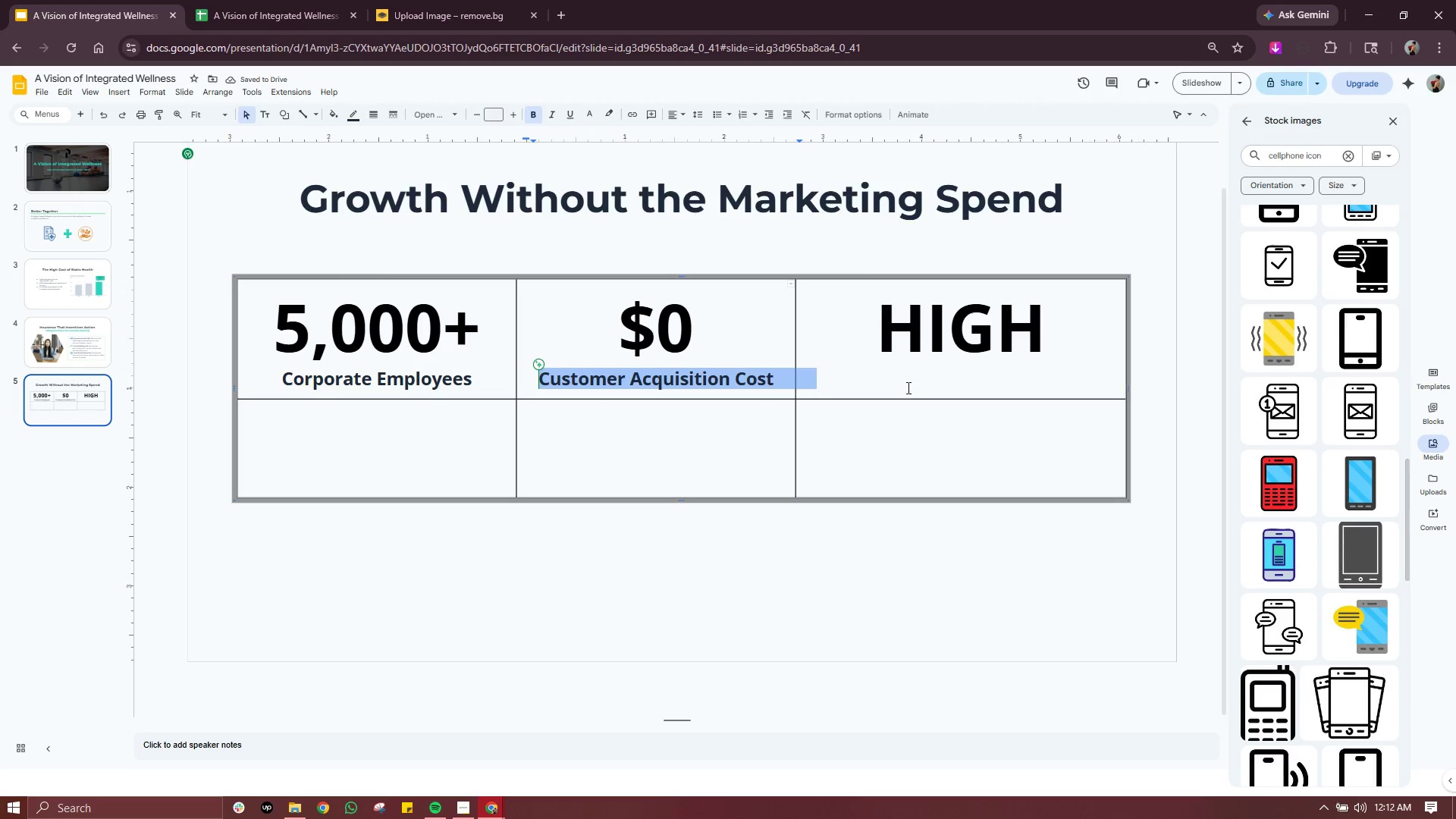 
key(Control+C)
 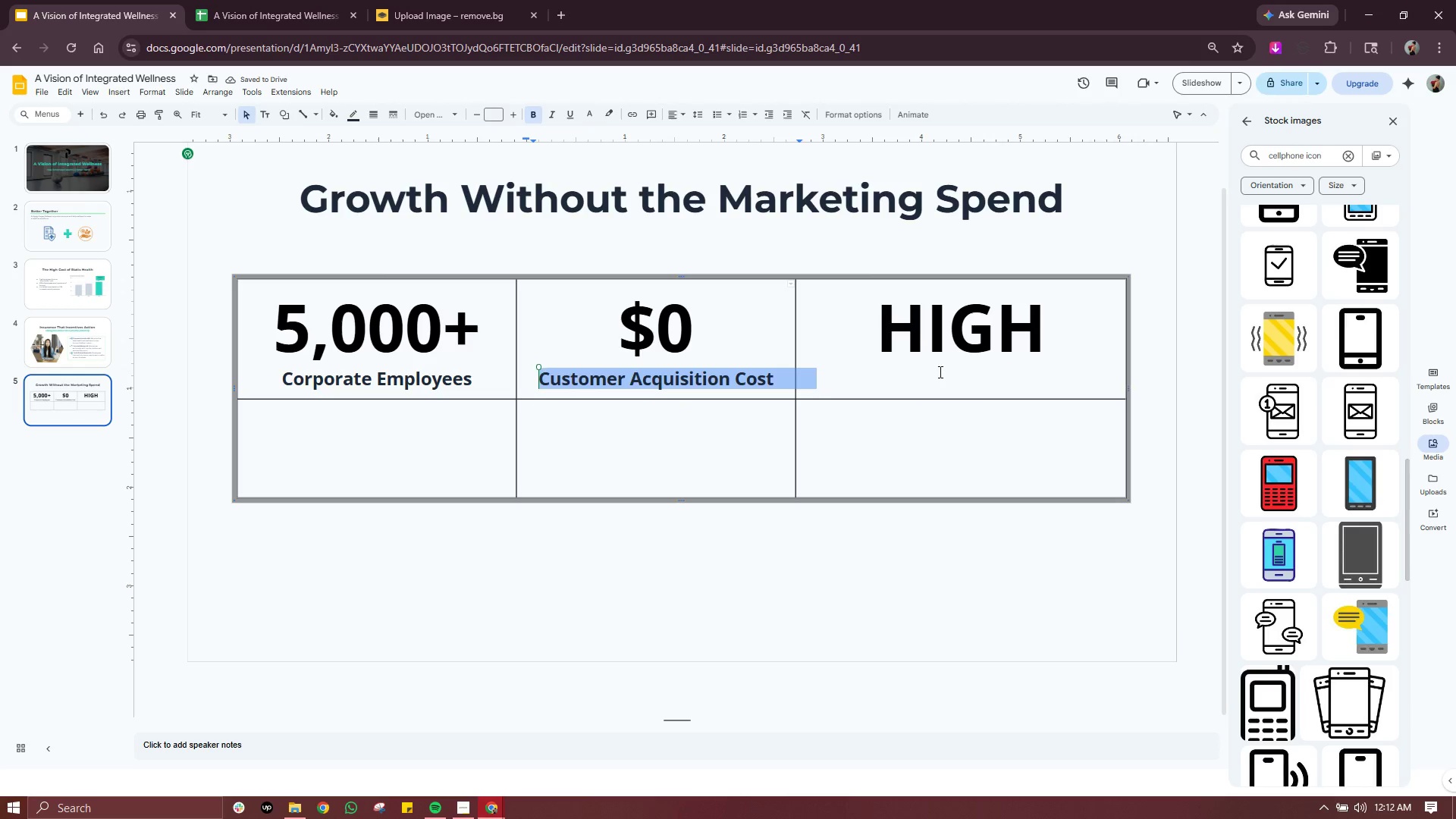 
left_click([939, 372])
 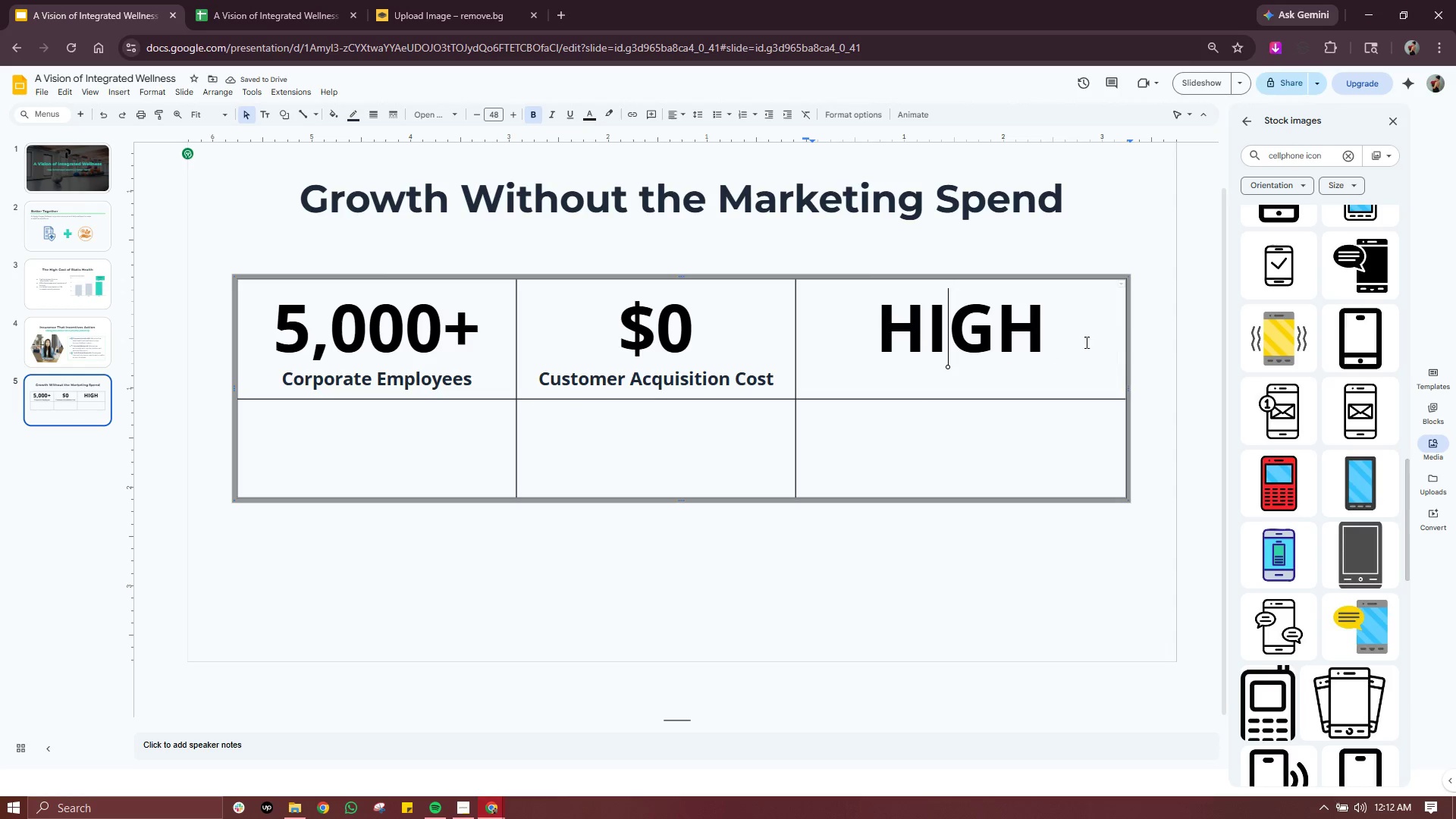 
left_click([1081, 342])
 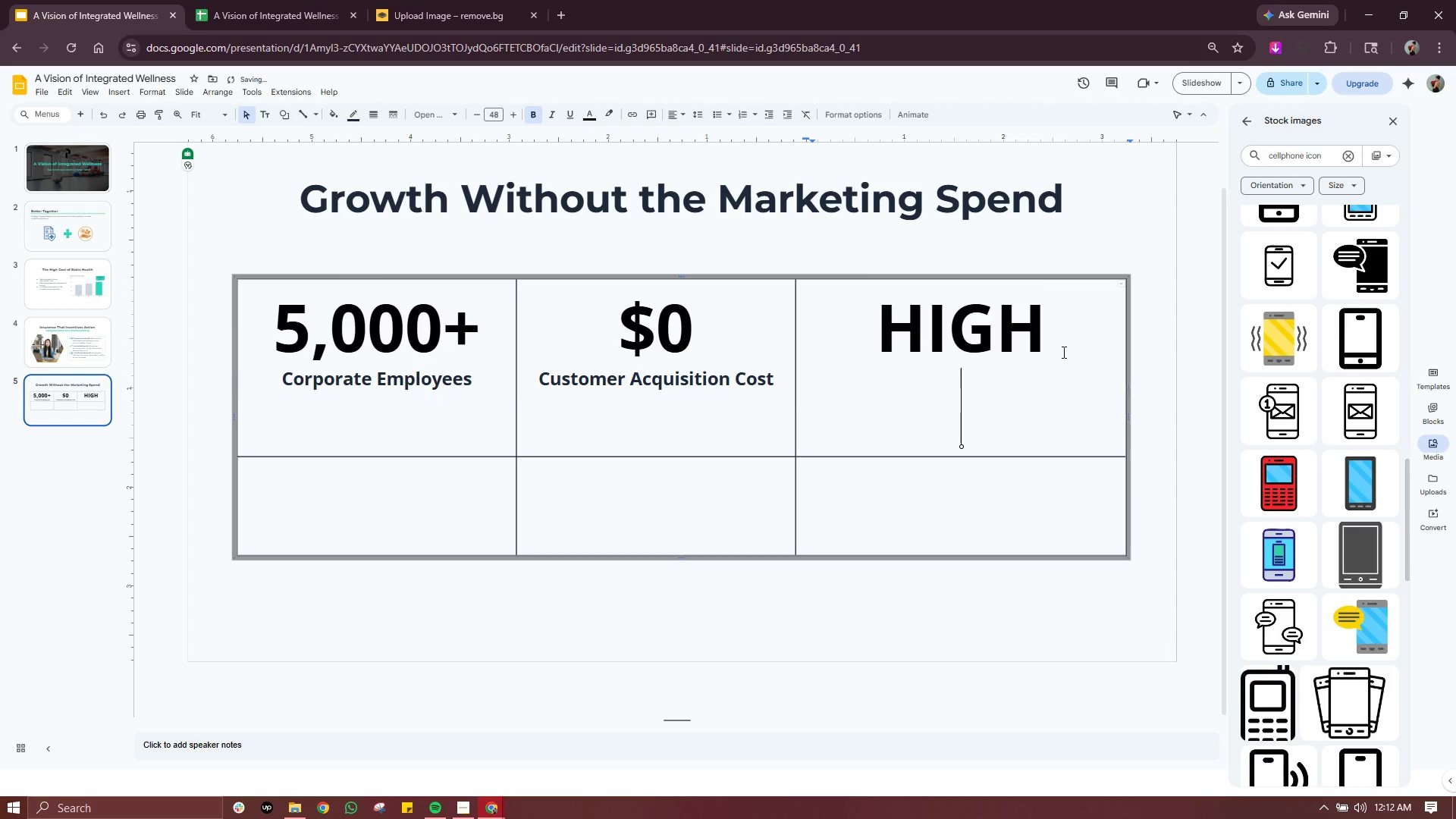 
key(Enter)
 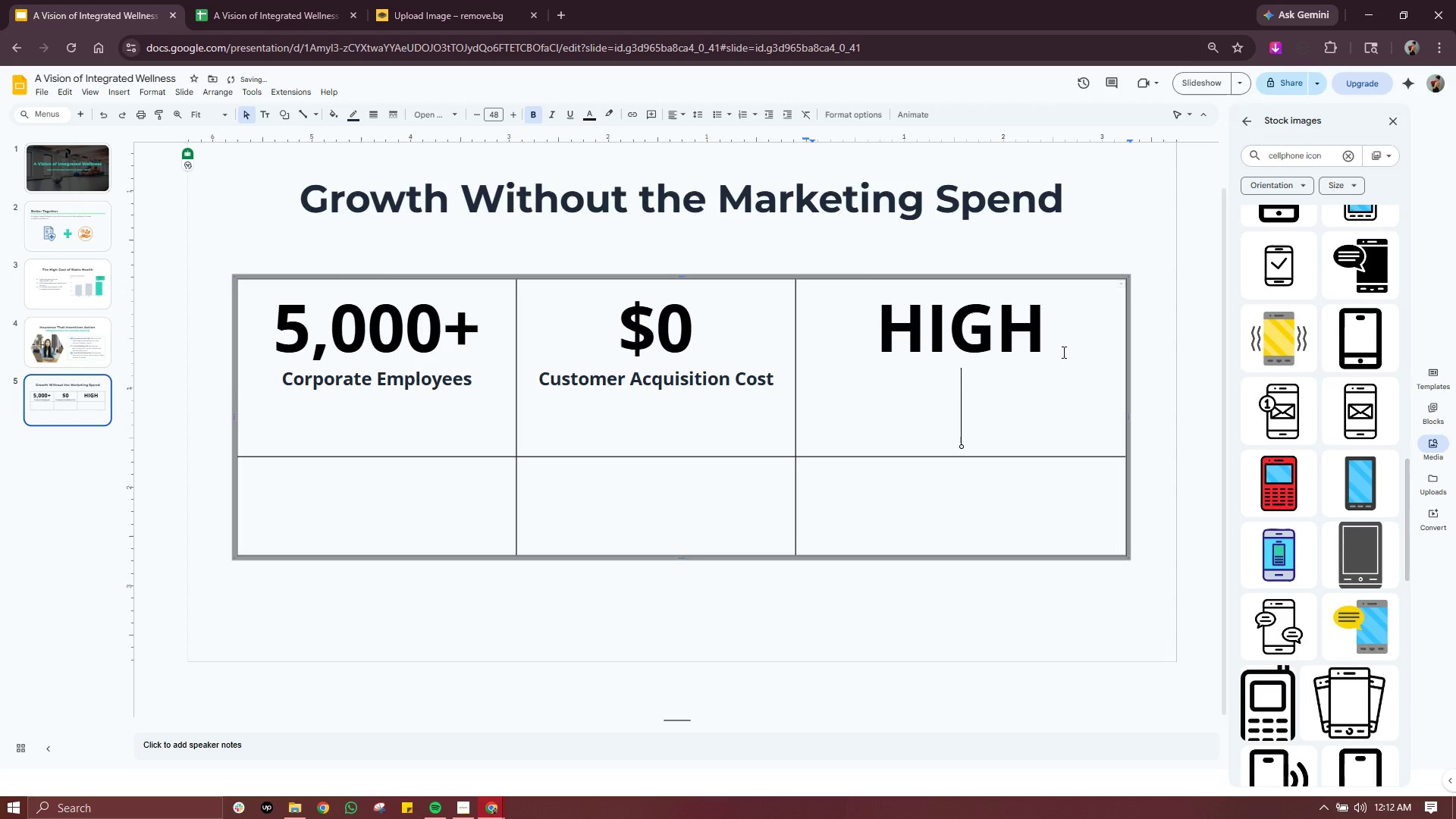 
key(Control+ControlLeft)
 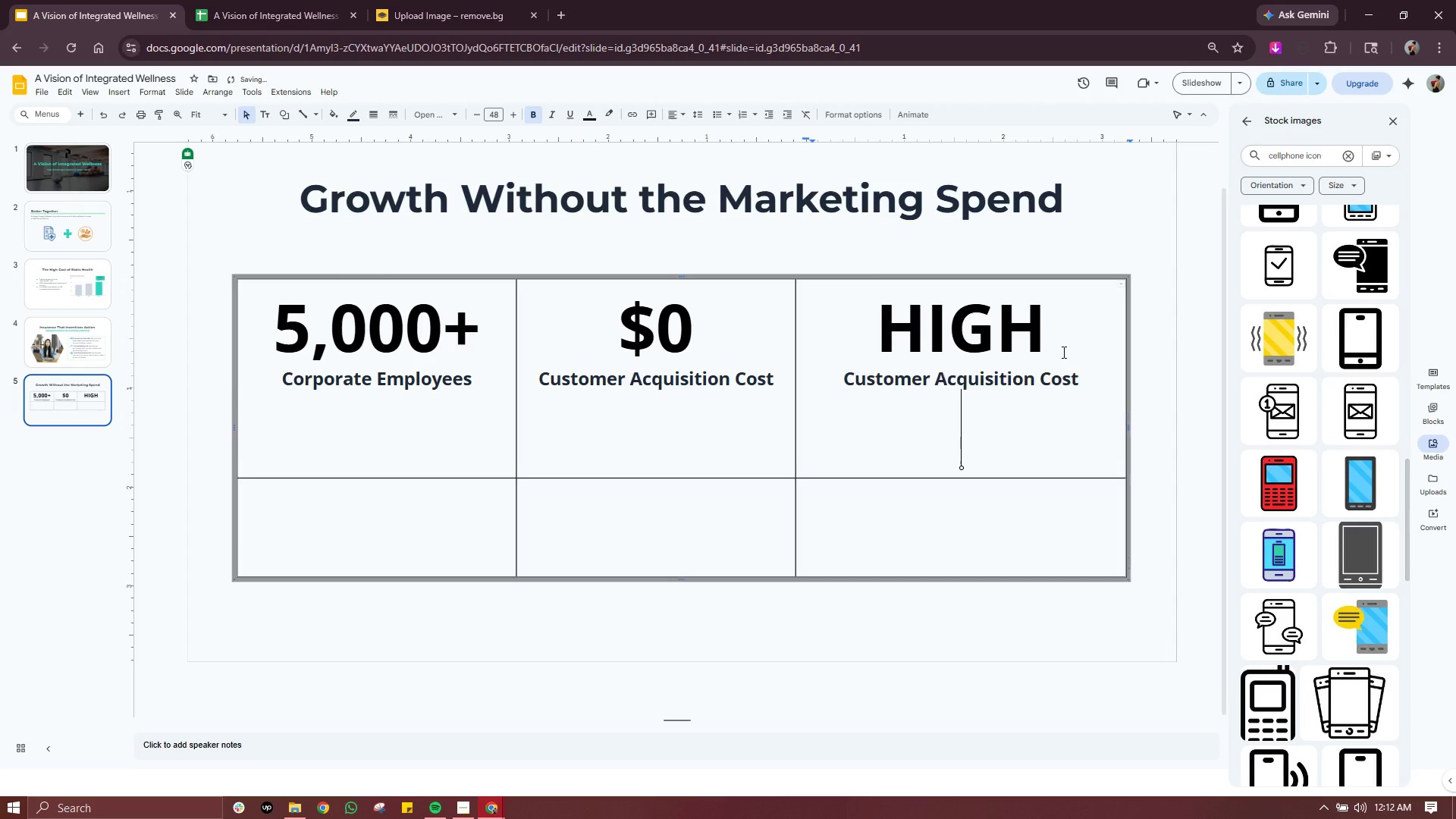 
key(Control+V)
 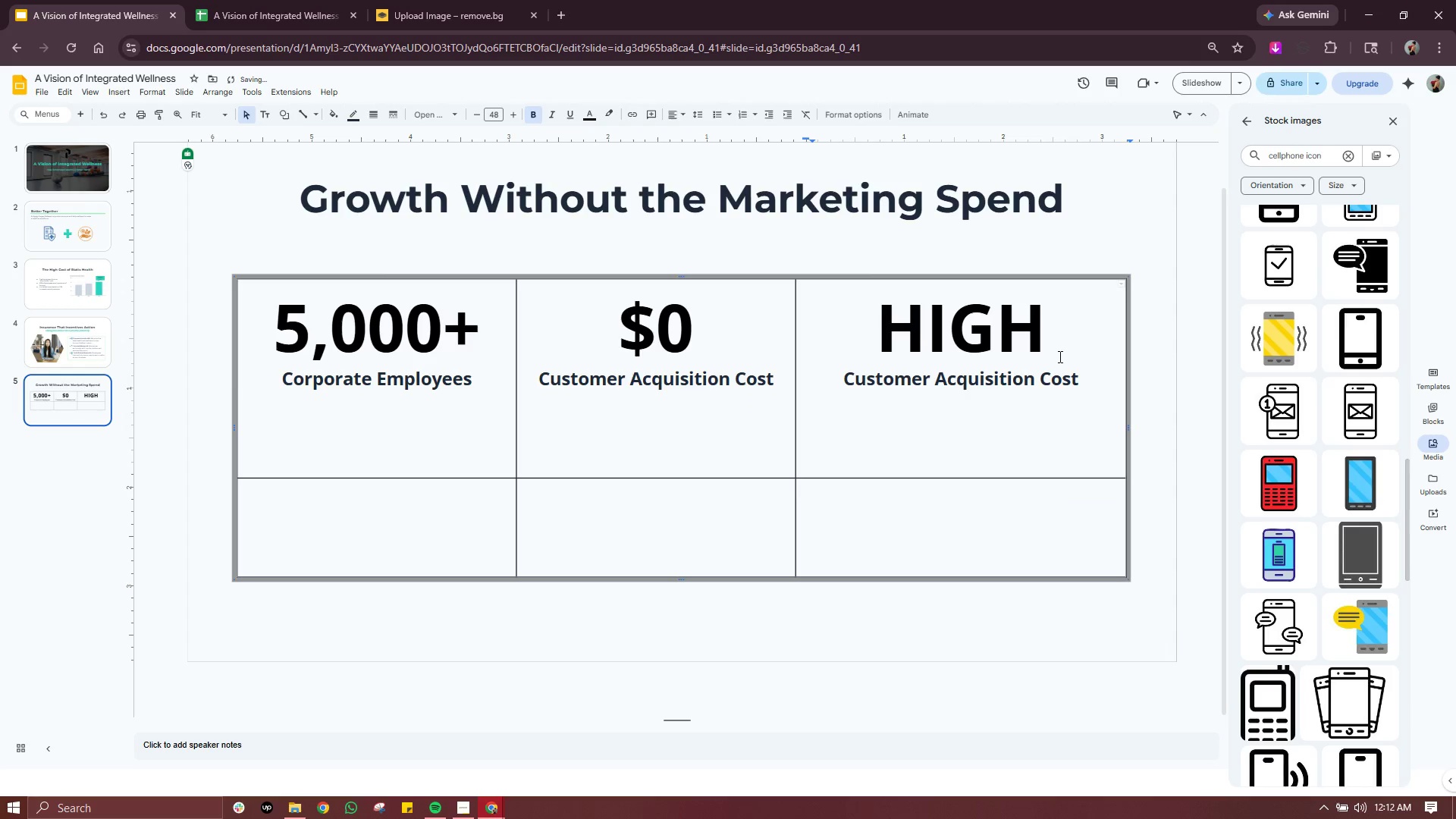 
key(Backspace)
 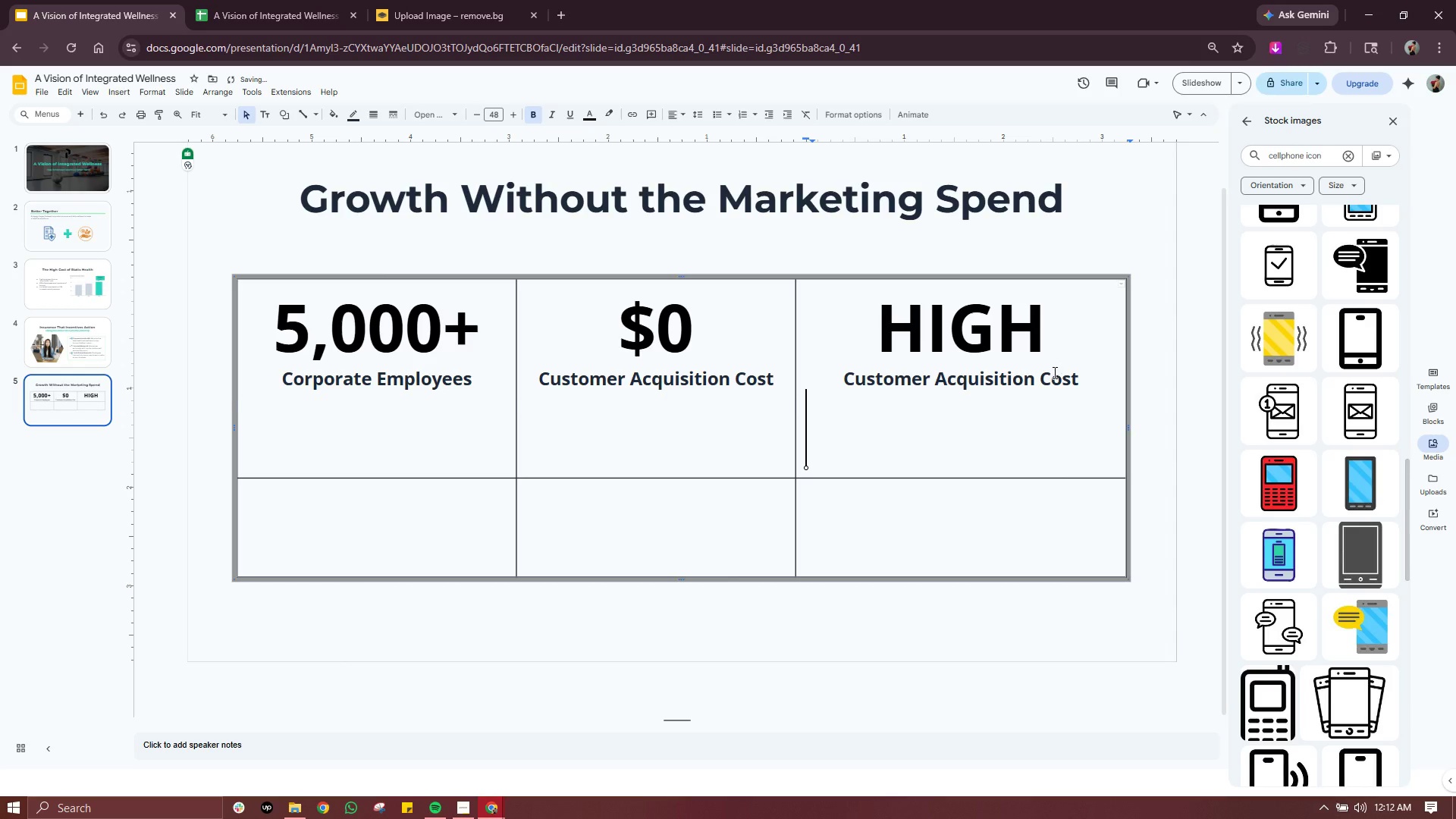 
key(Backspace)
 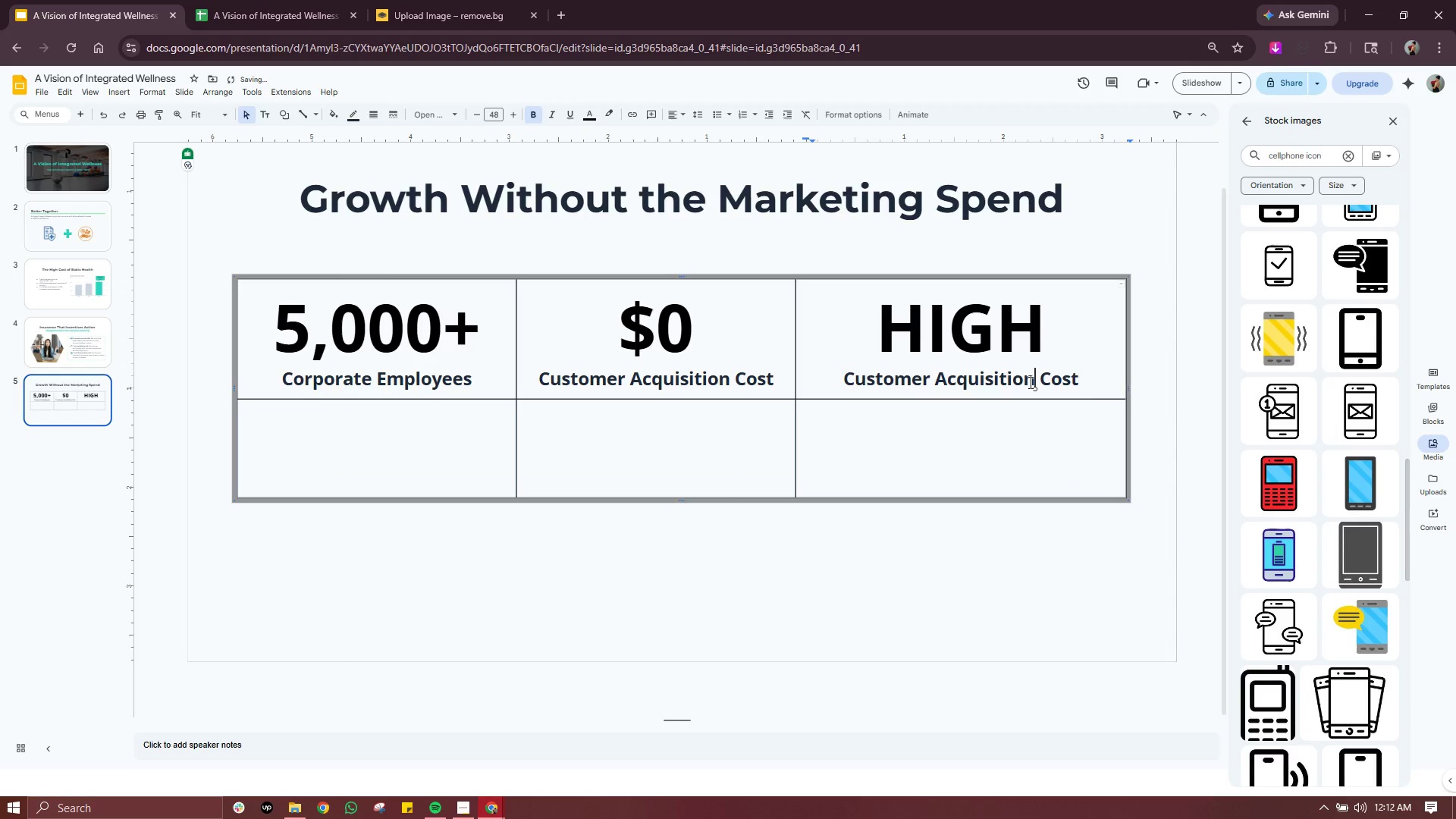 
left_click([1029, 382])
 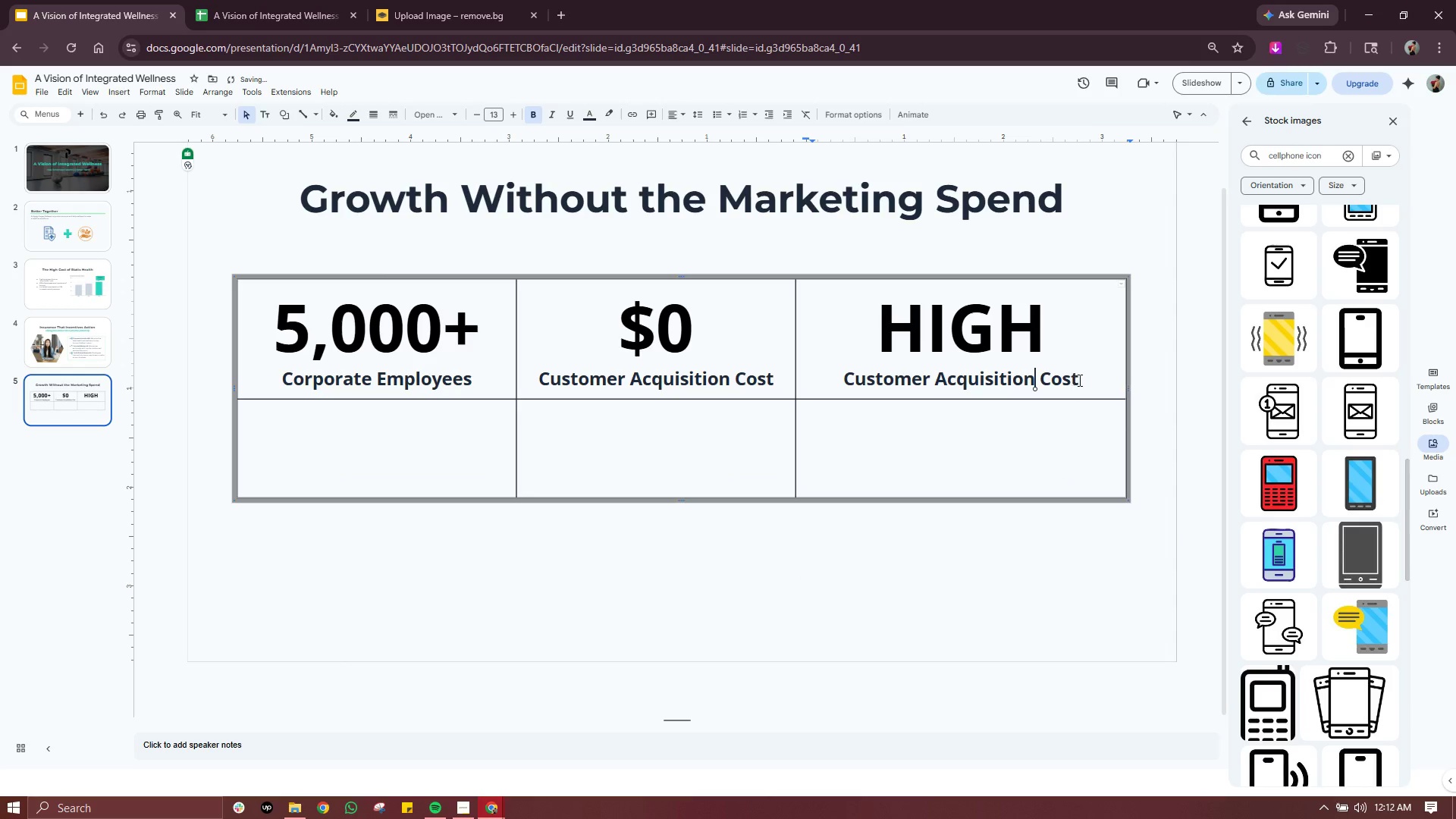 
left_click_drag(start_coordinate=[1082, 381], to_coordinate=[847, 376])
 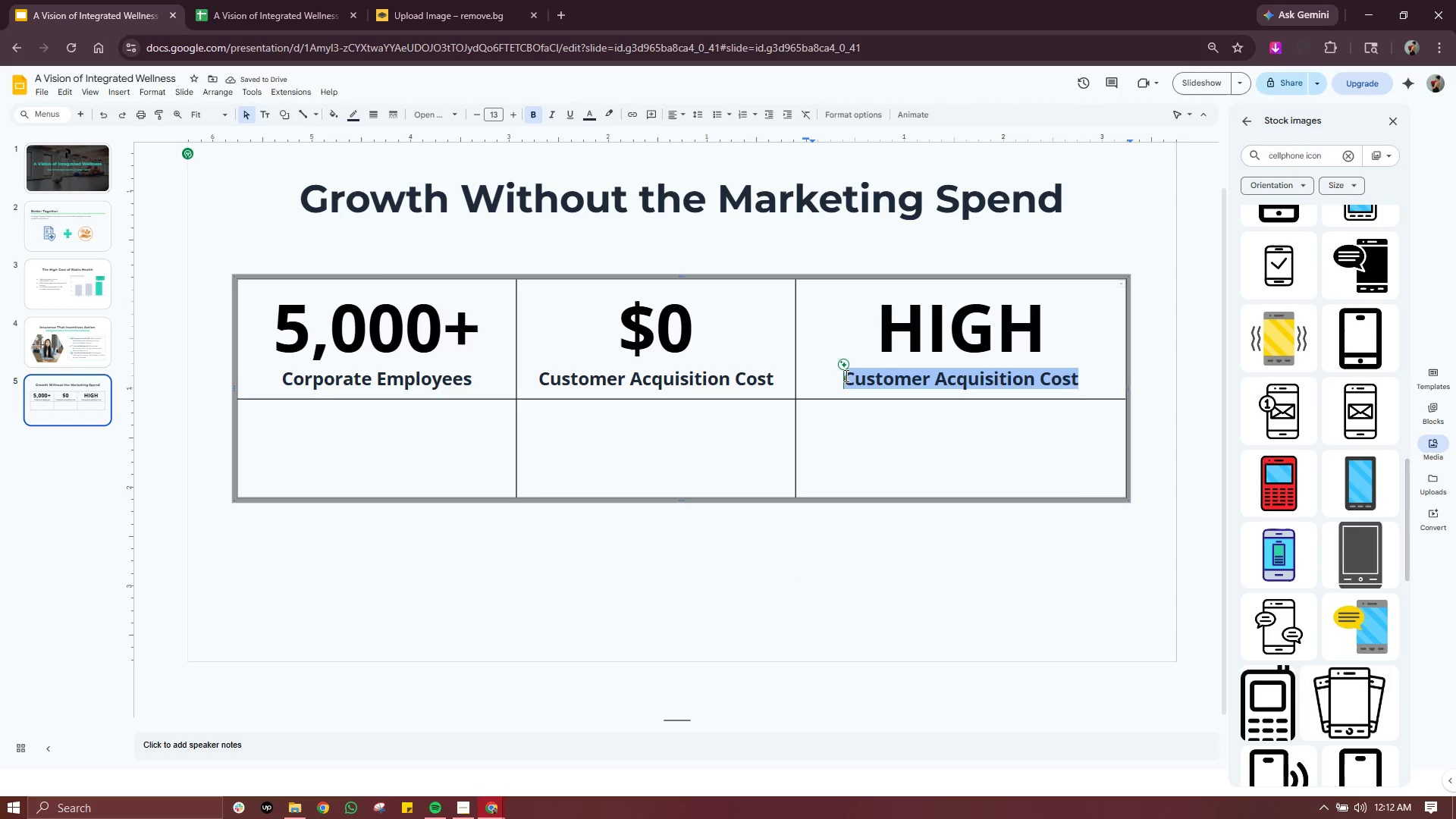 
type(Subscription Stability)
 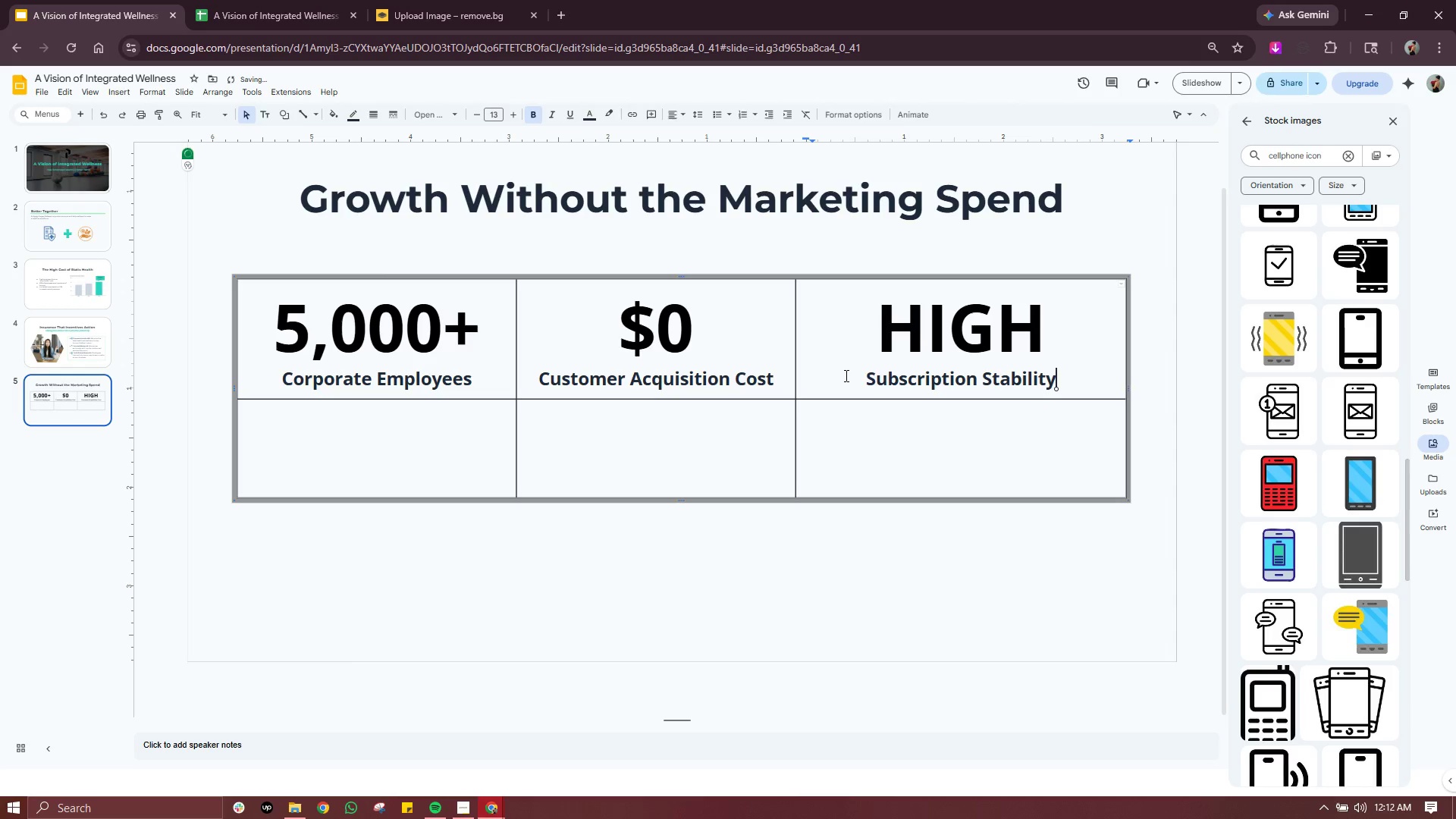 
wait(5.94)
 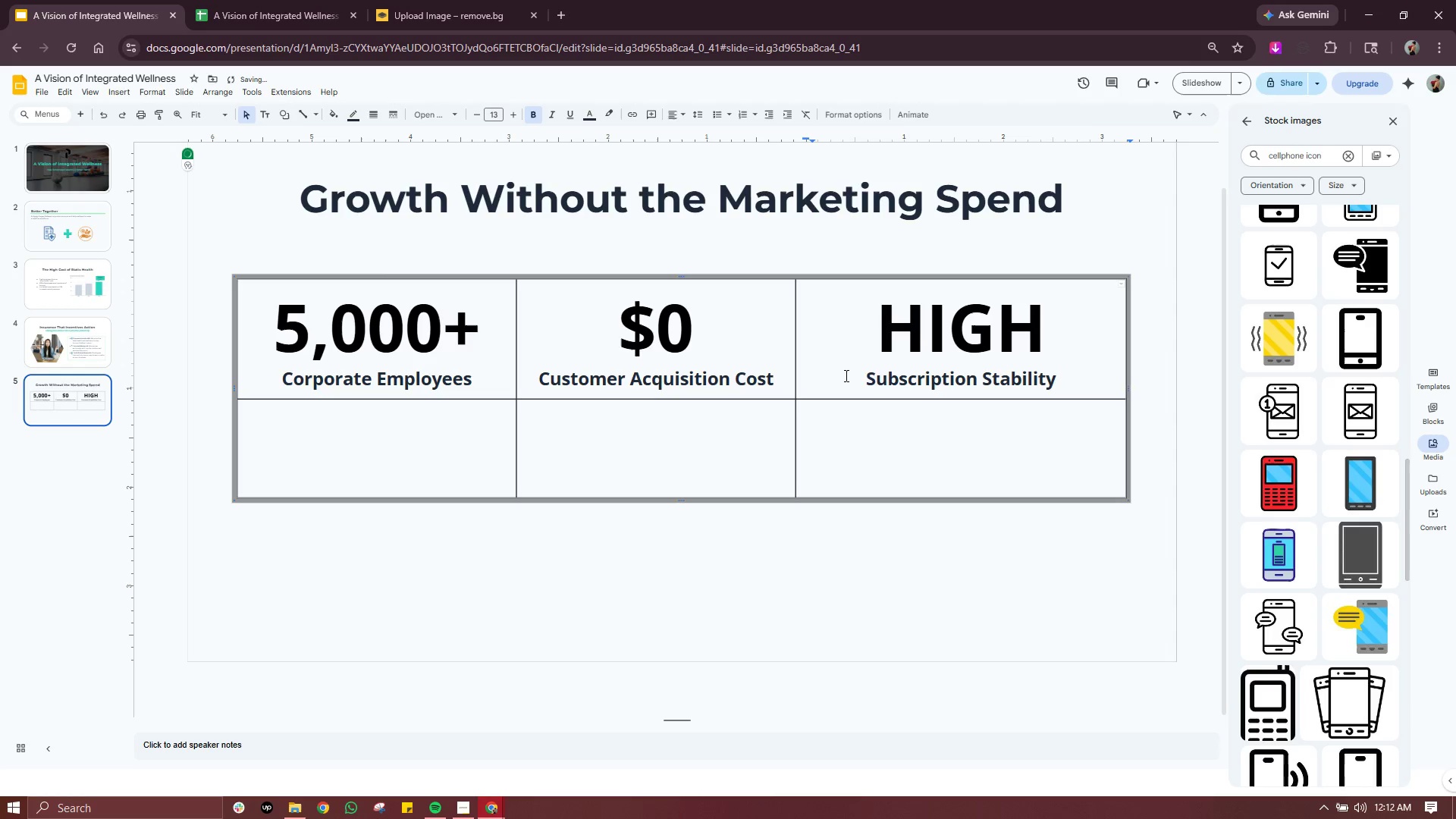 
left_click_drag(start_coordinate=[795, 331], to_coordinate=[813, 394])
 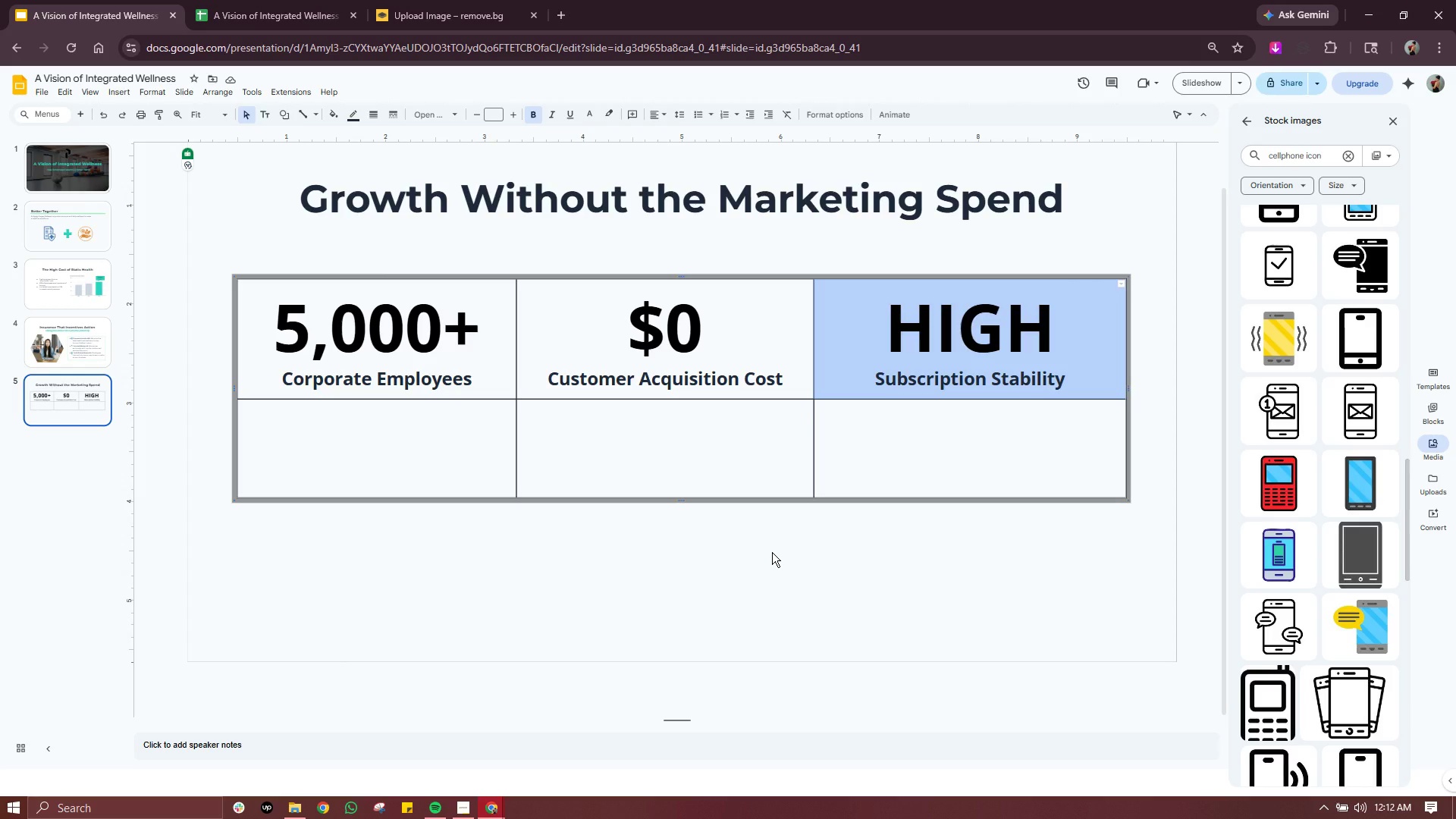 
wait(12.3)
 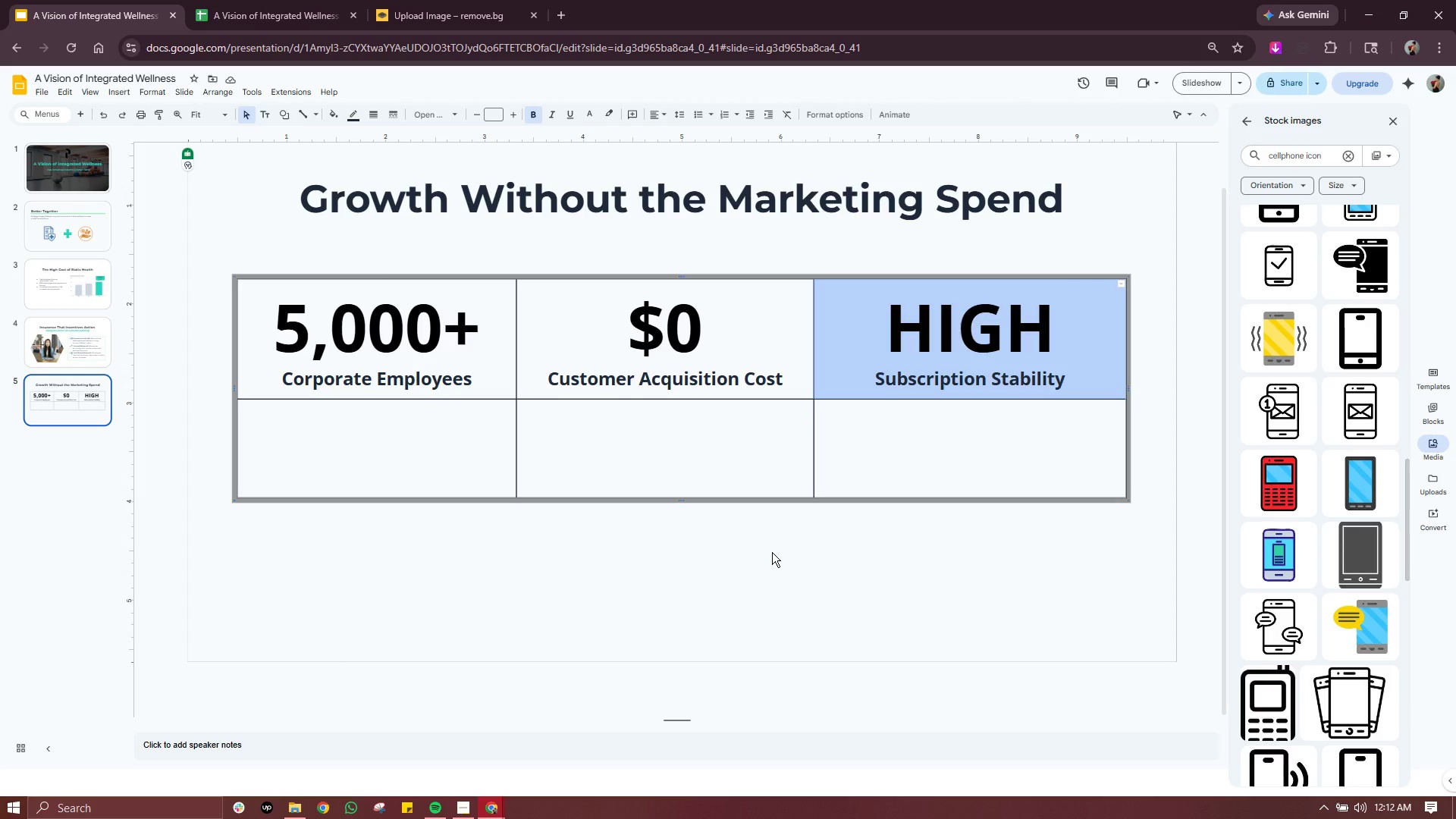 
left_click_drag(start_coordinate=[813, 347], to_coordinate=[828, 343])
 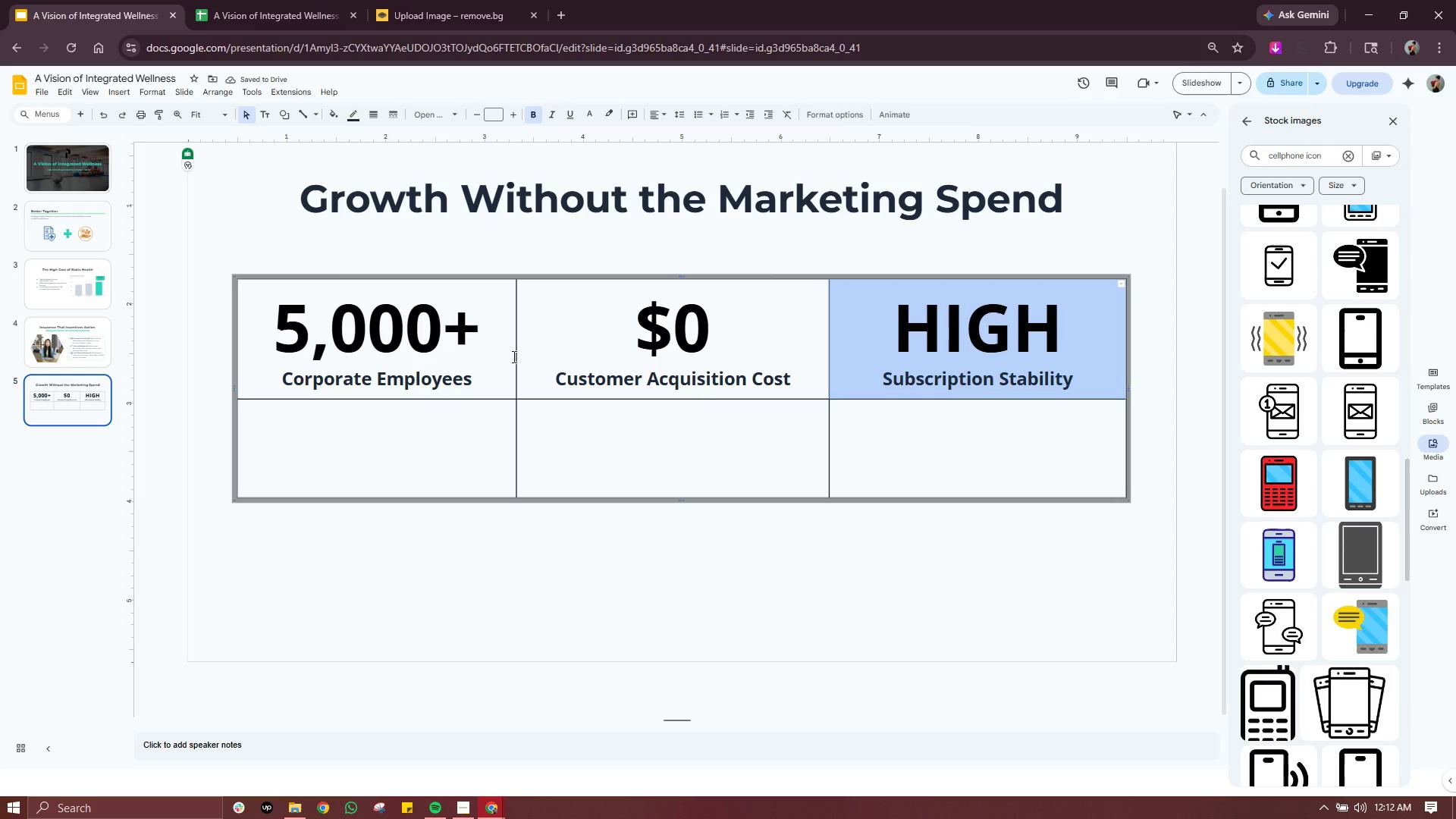 
wait(5.91)
 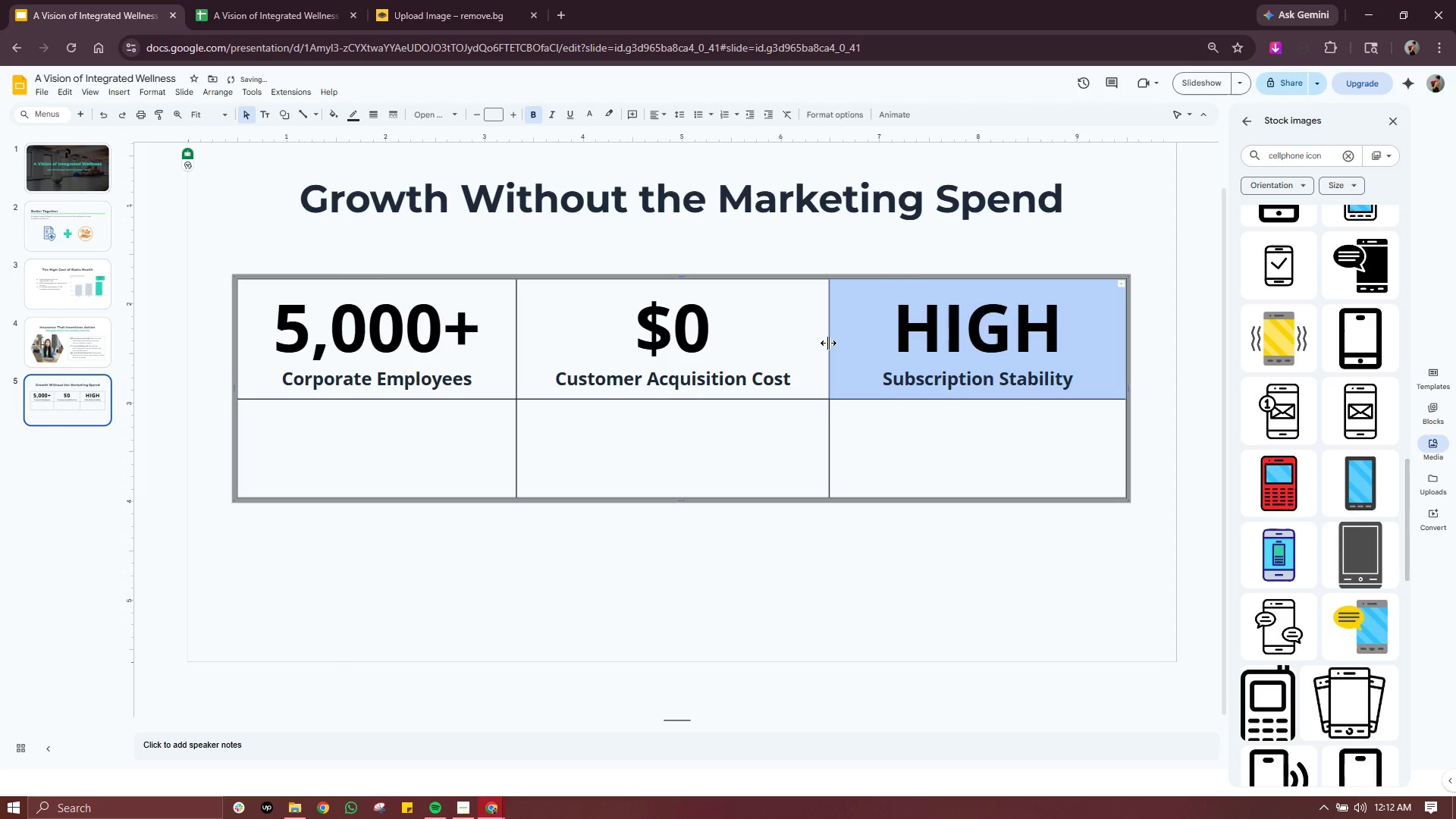 
left_click([515, 353])
 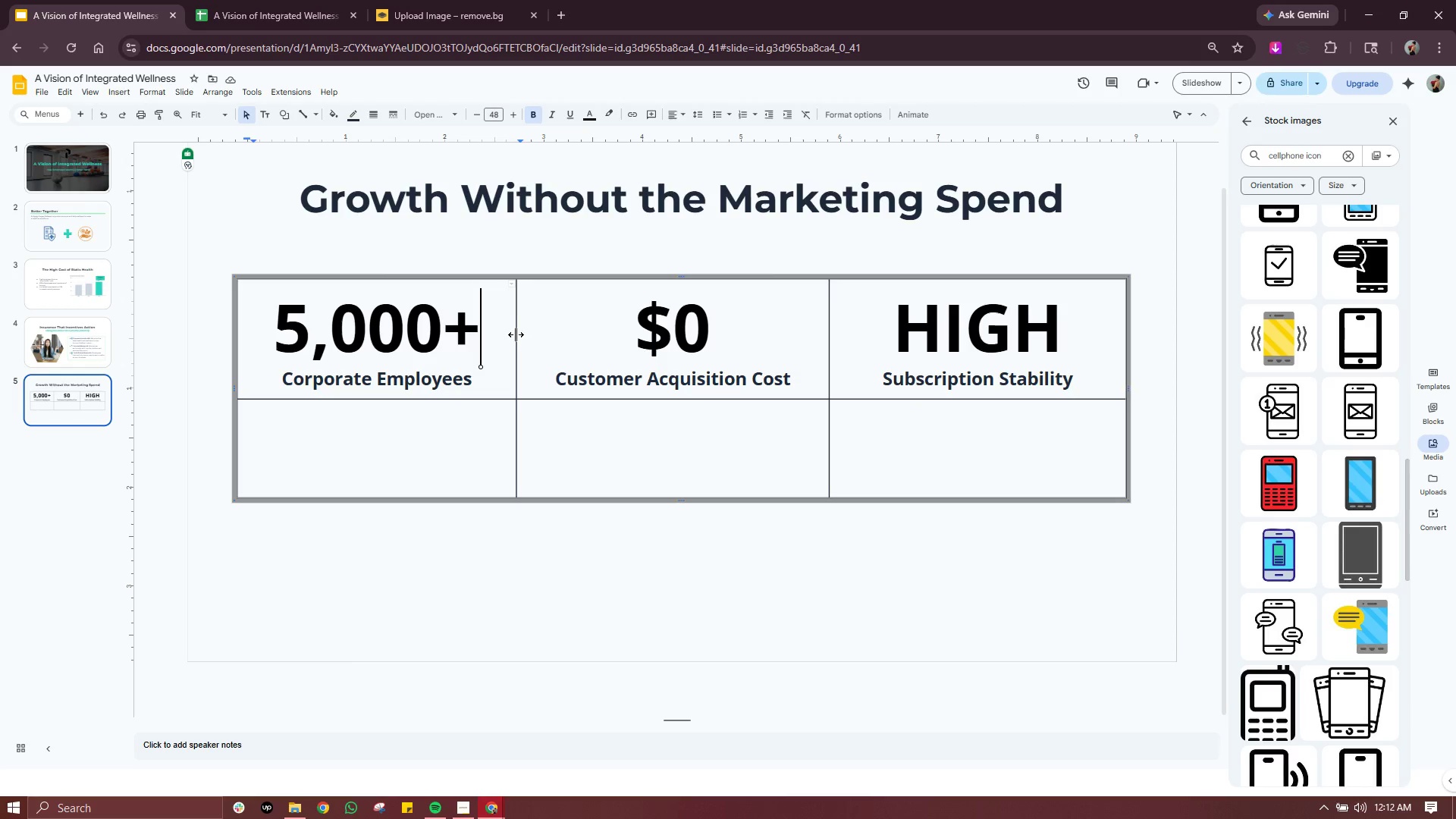 
left_click_drag(start_coordinate=[516, 334], to_coordinate=[533, 334])
 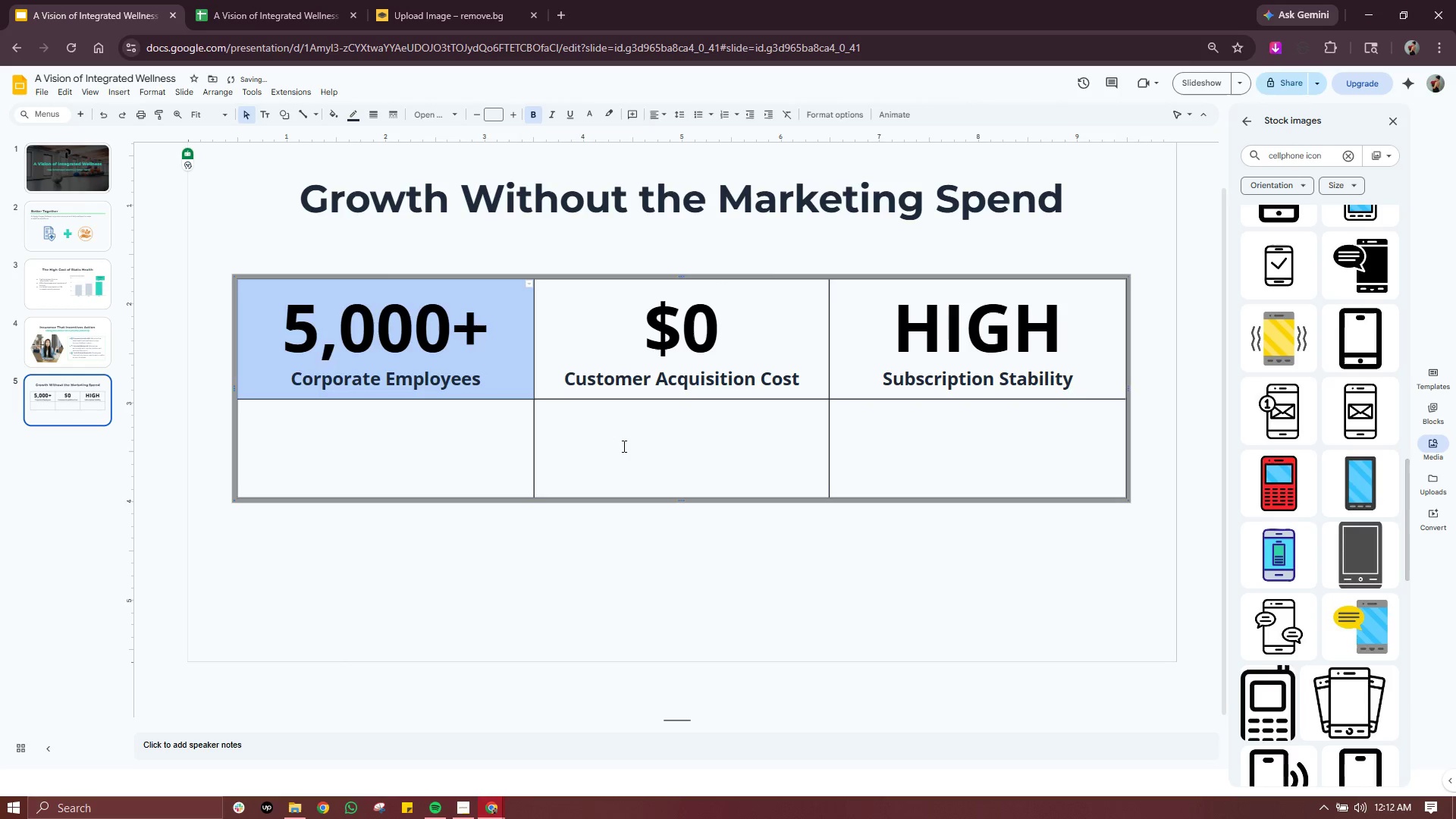 
left_click([624, 449])
 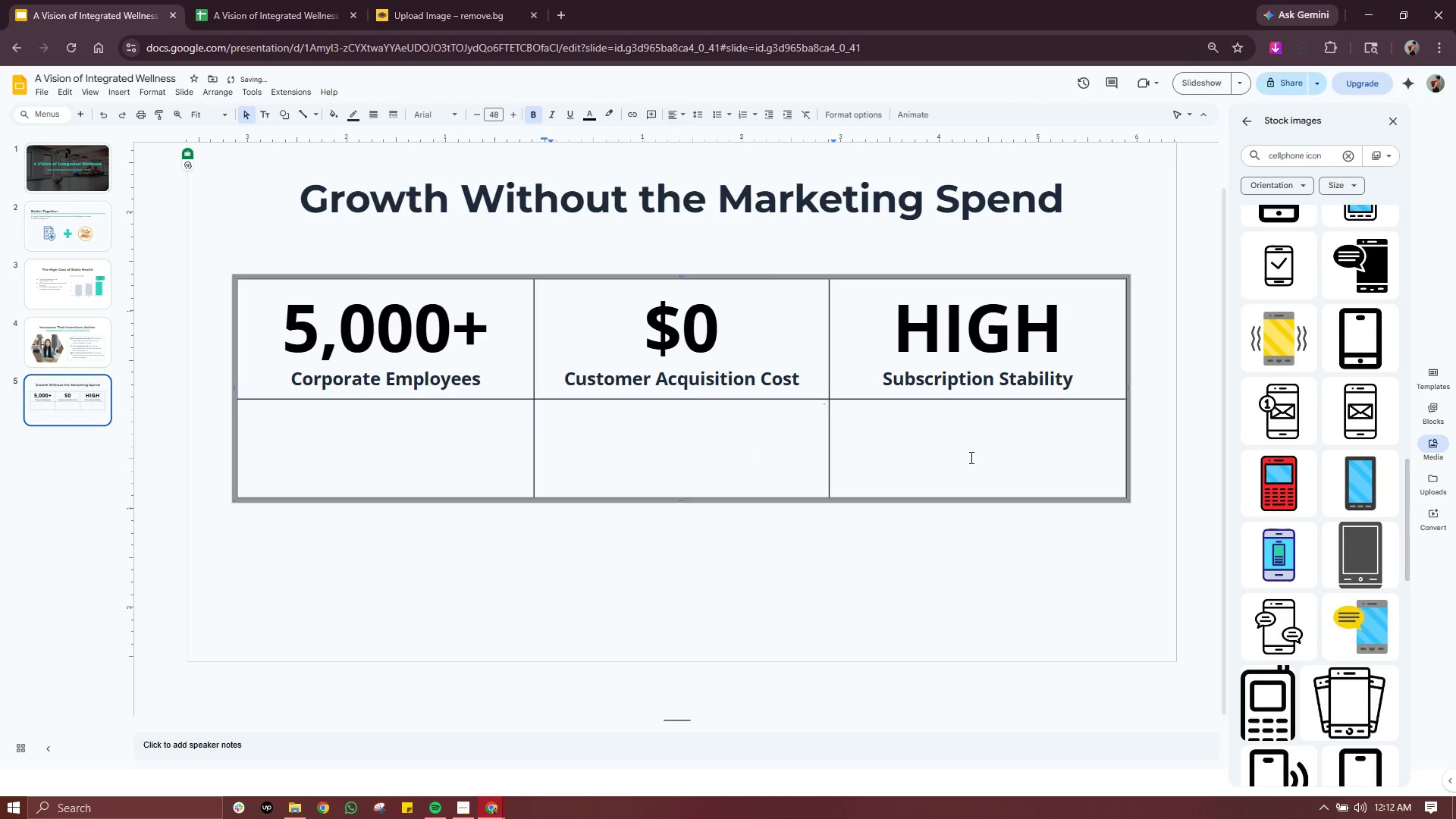 
left_click([970, 457])
 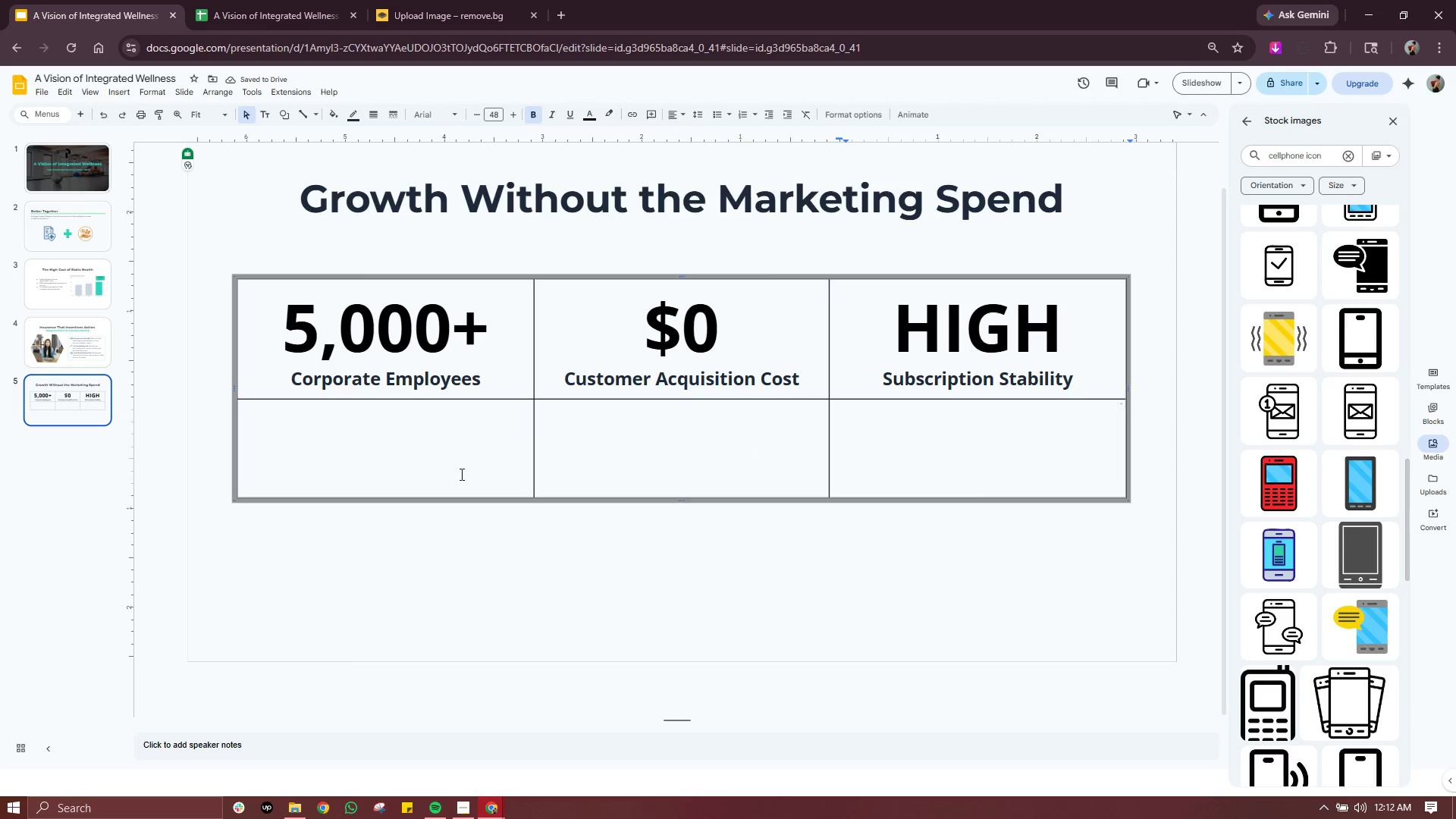 
left_click([438, 472])
 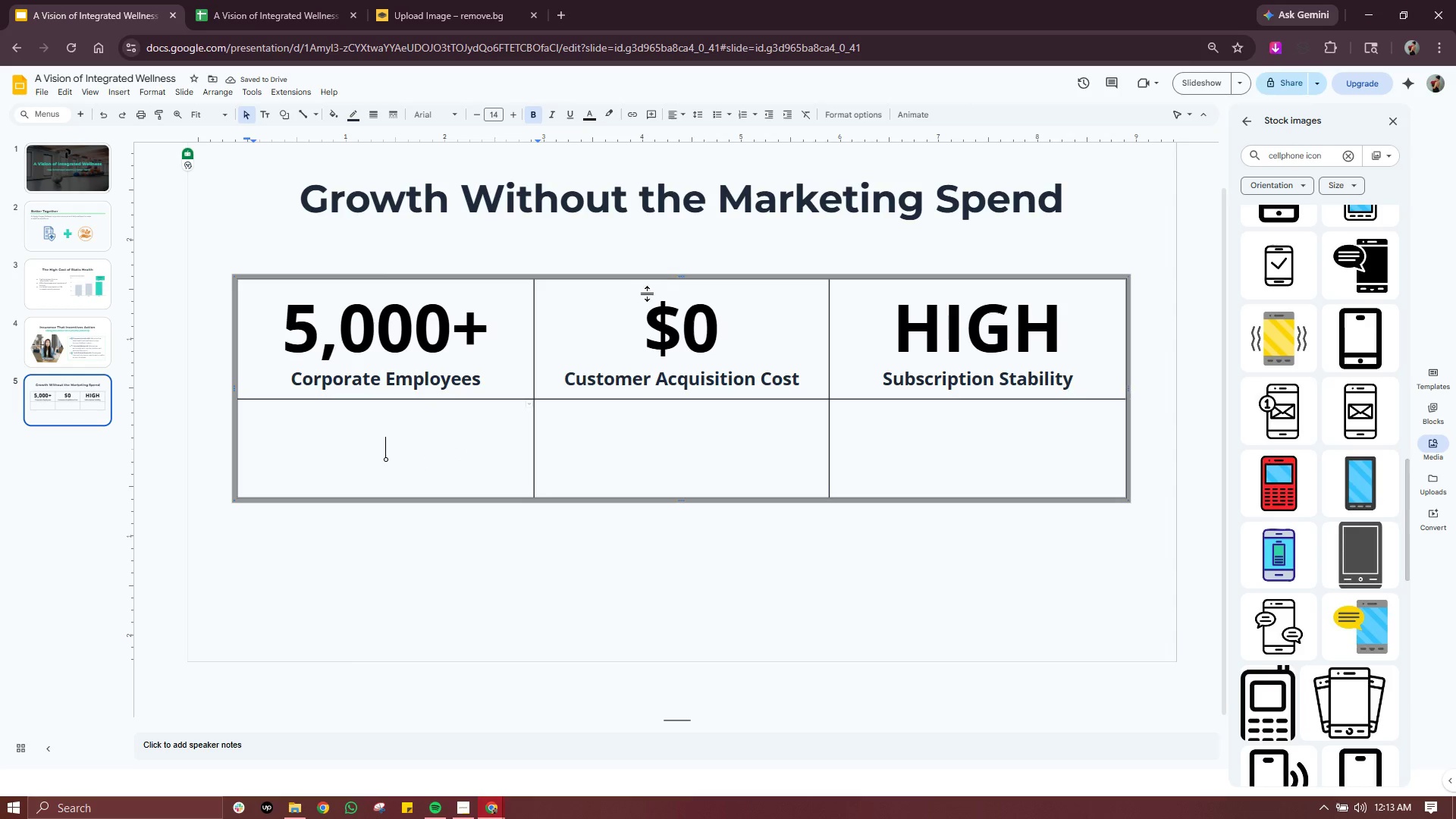 
left_click([688, 458])
 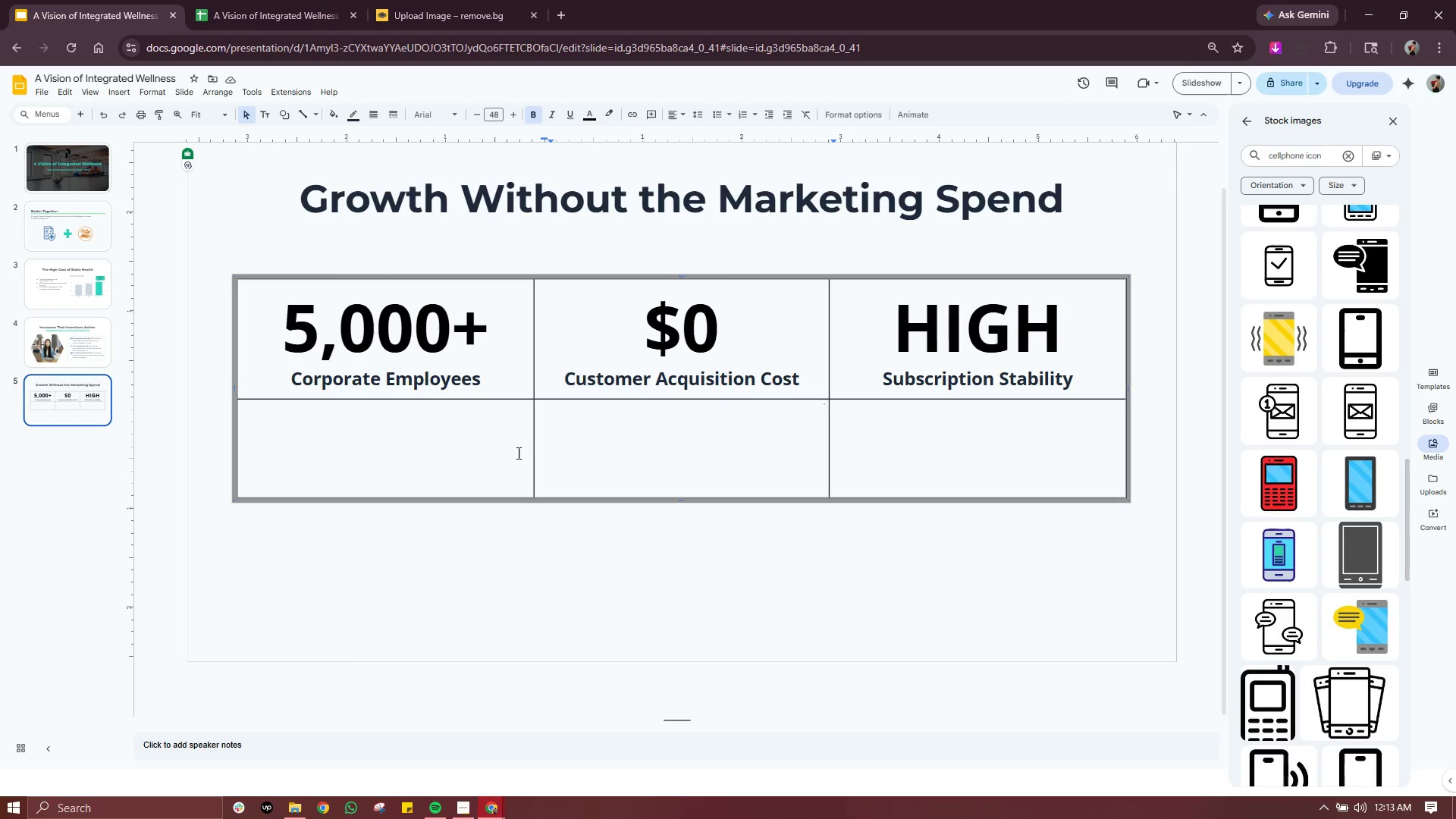 
left_click([517, 453])
 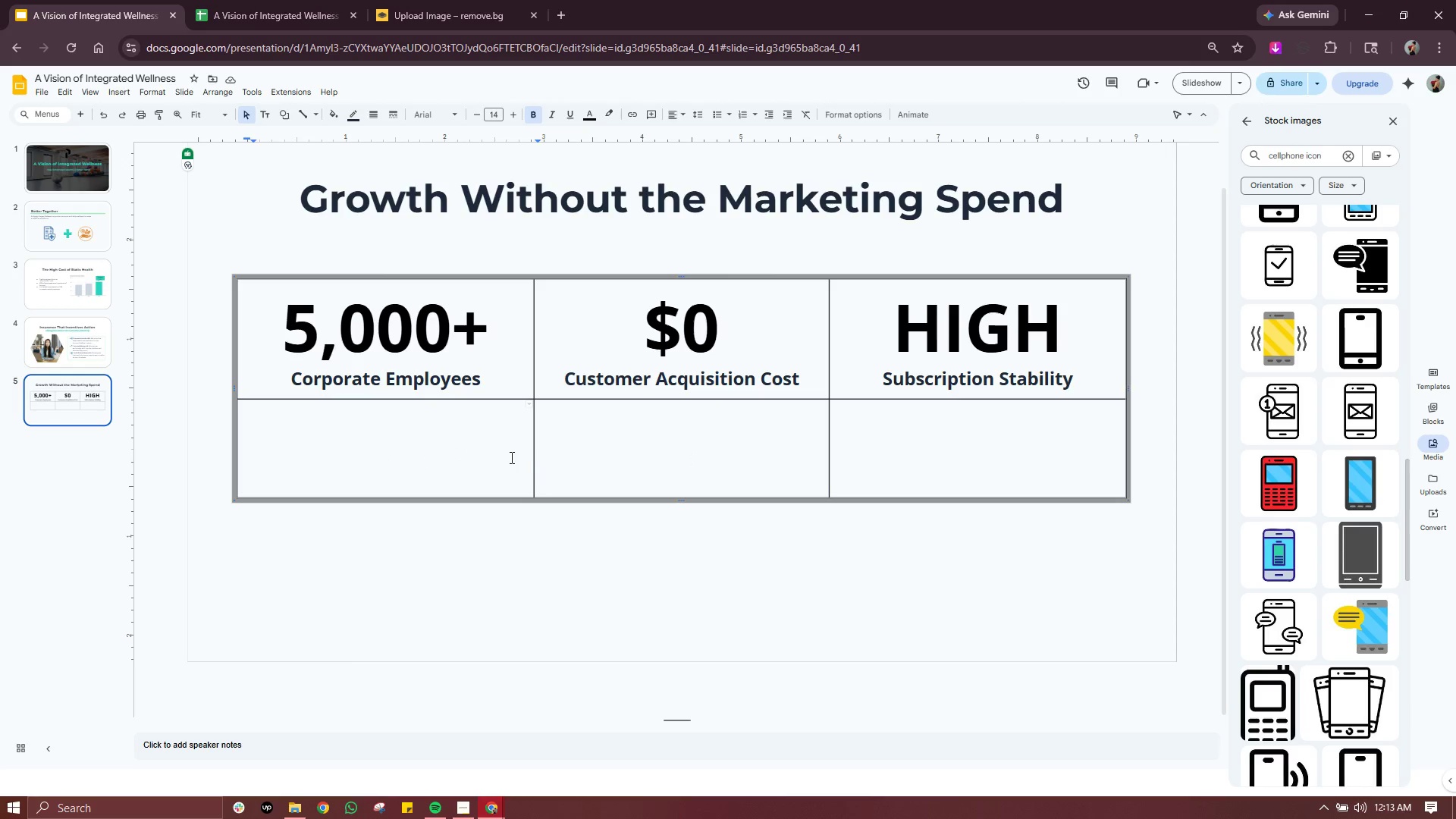 
key(Control+ControlLeft)
 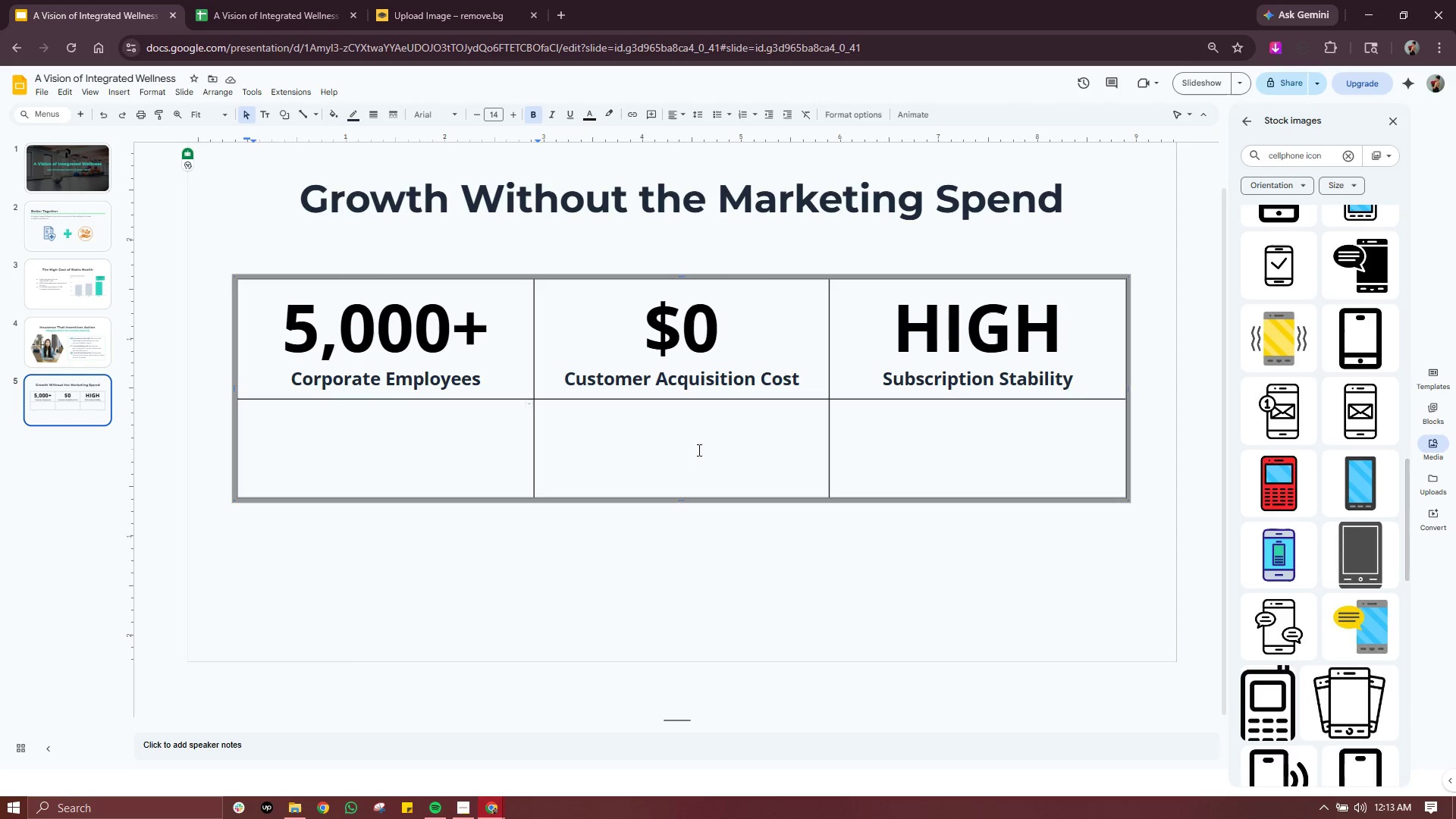 
key(Control+C)
 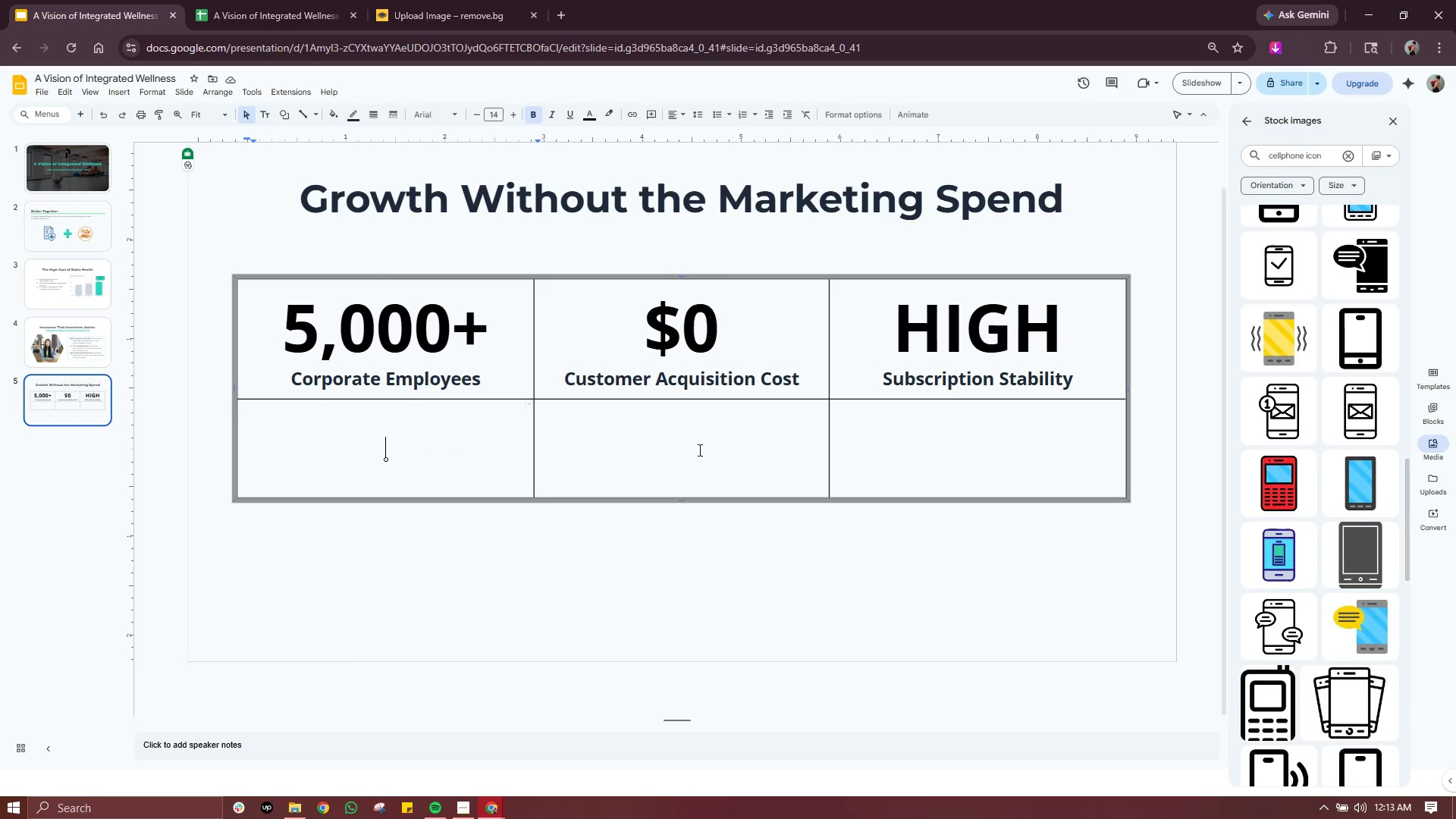 
left_click([698, 450])
 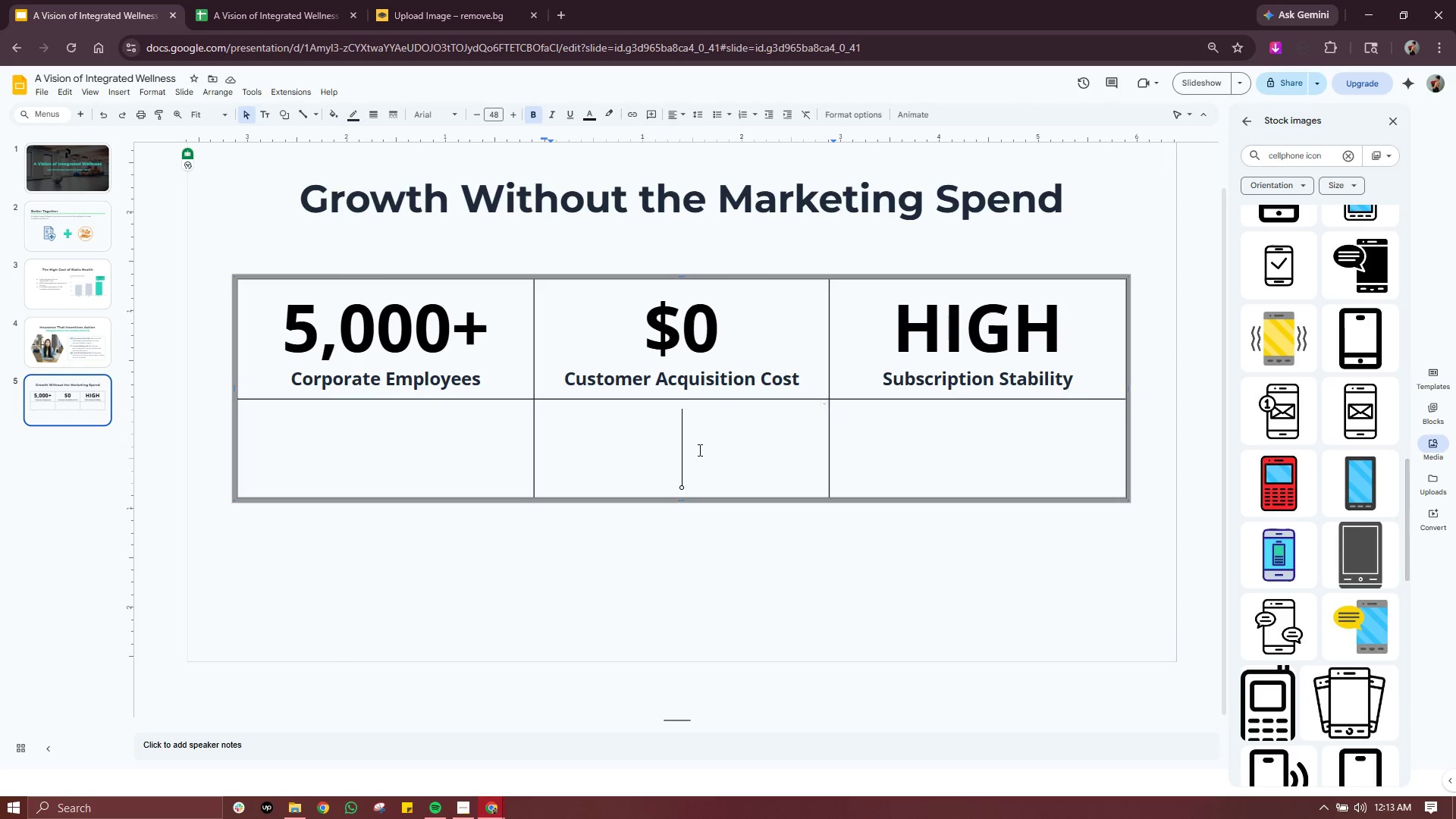 
key(Control+ControlLeft)
 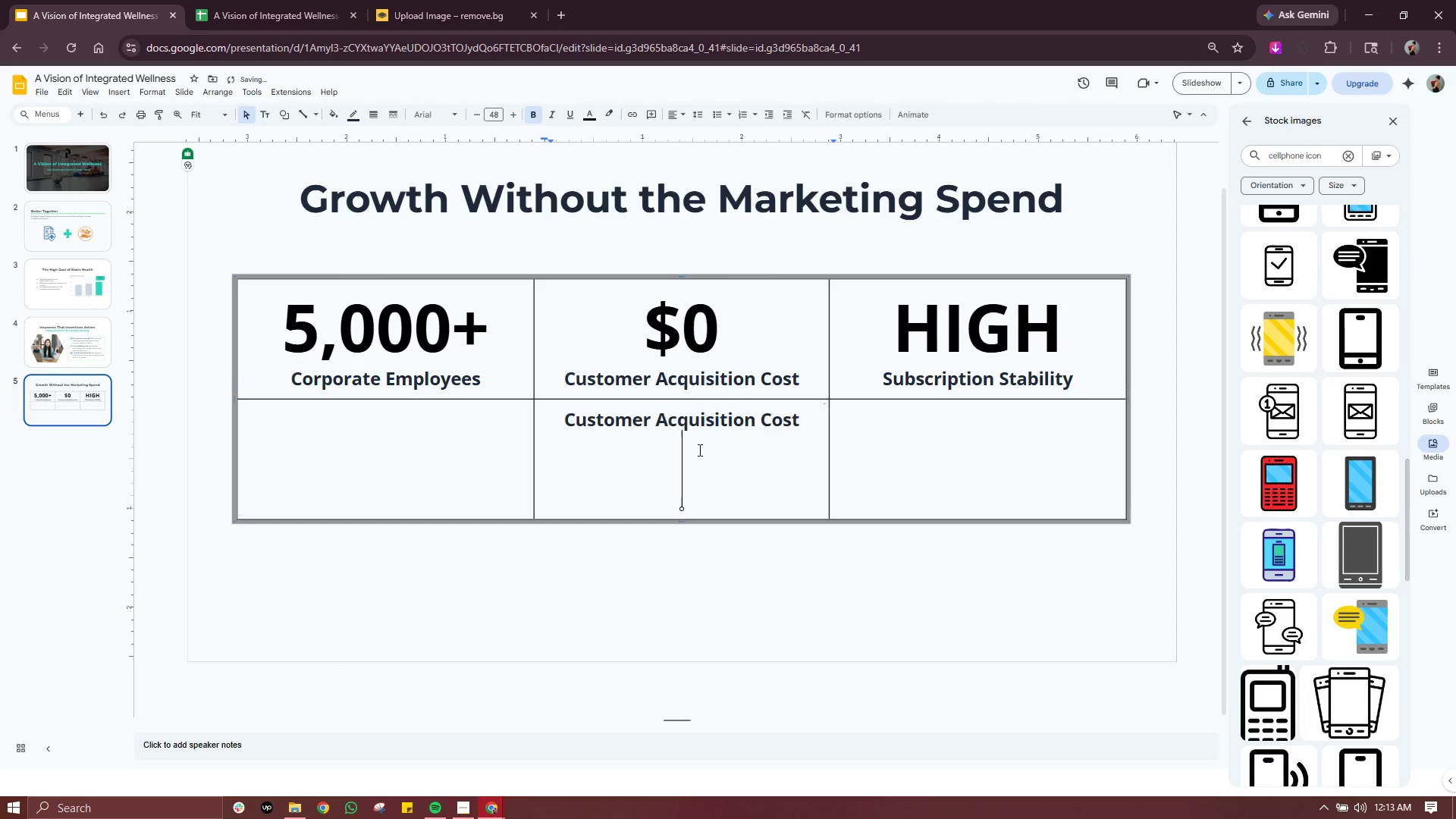 
key(Control+V)
 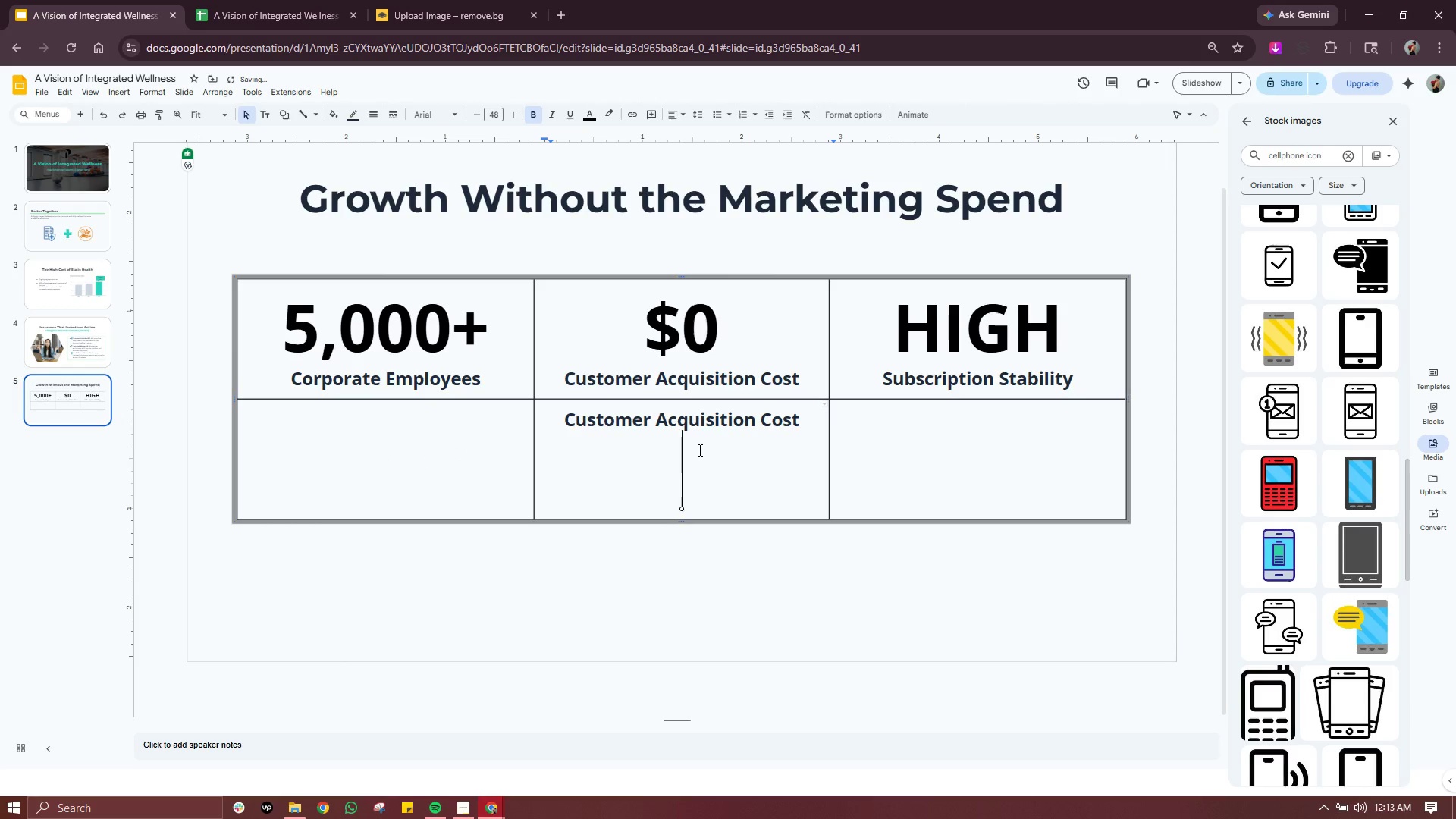 
key(Backspace)
 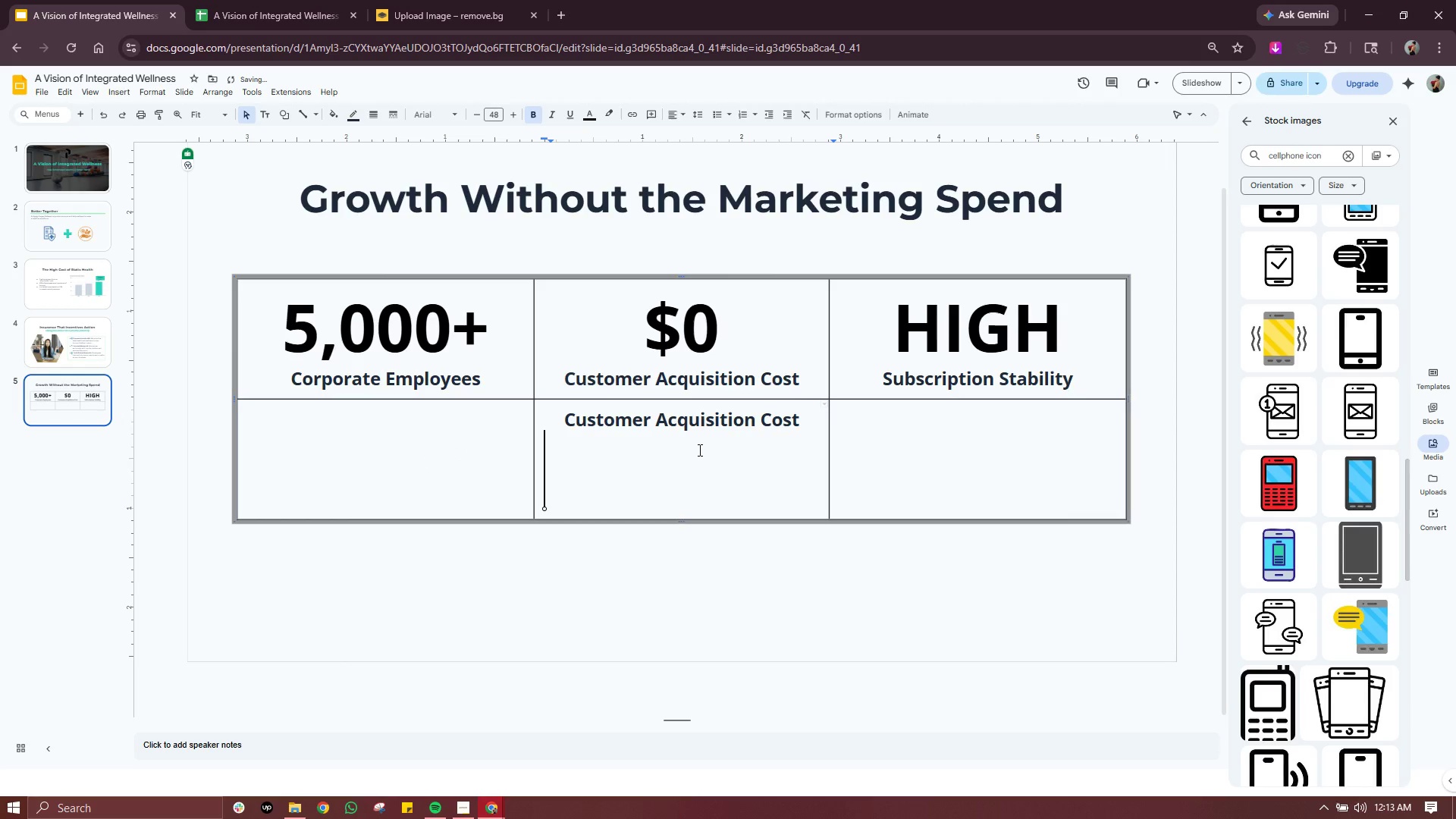 
key(Backspace)
 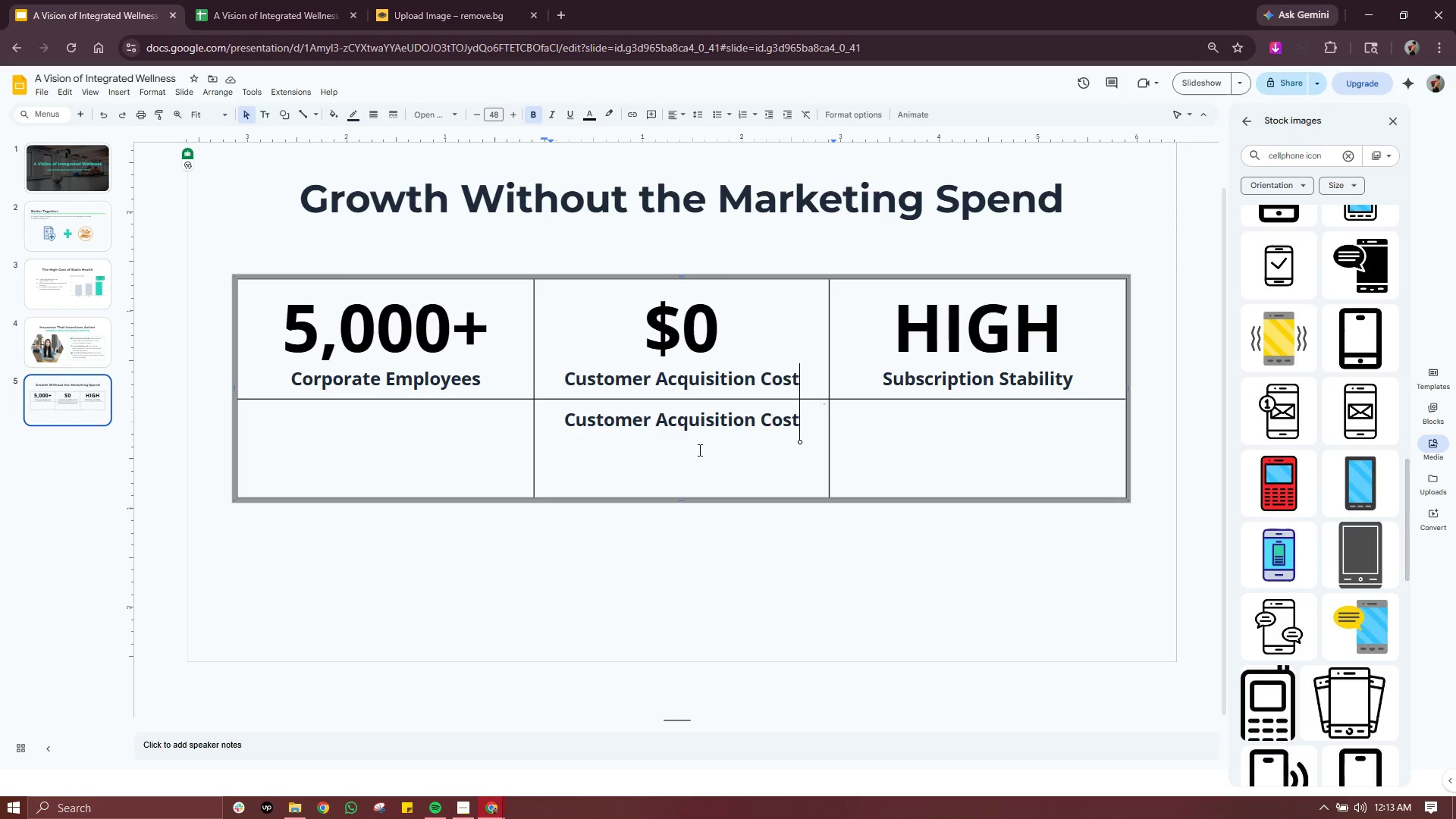 
wait(22.39)
 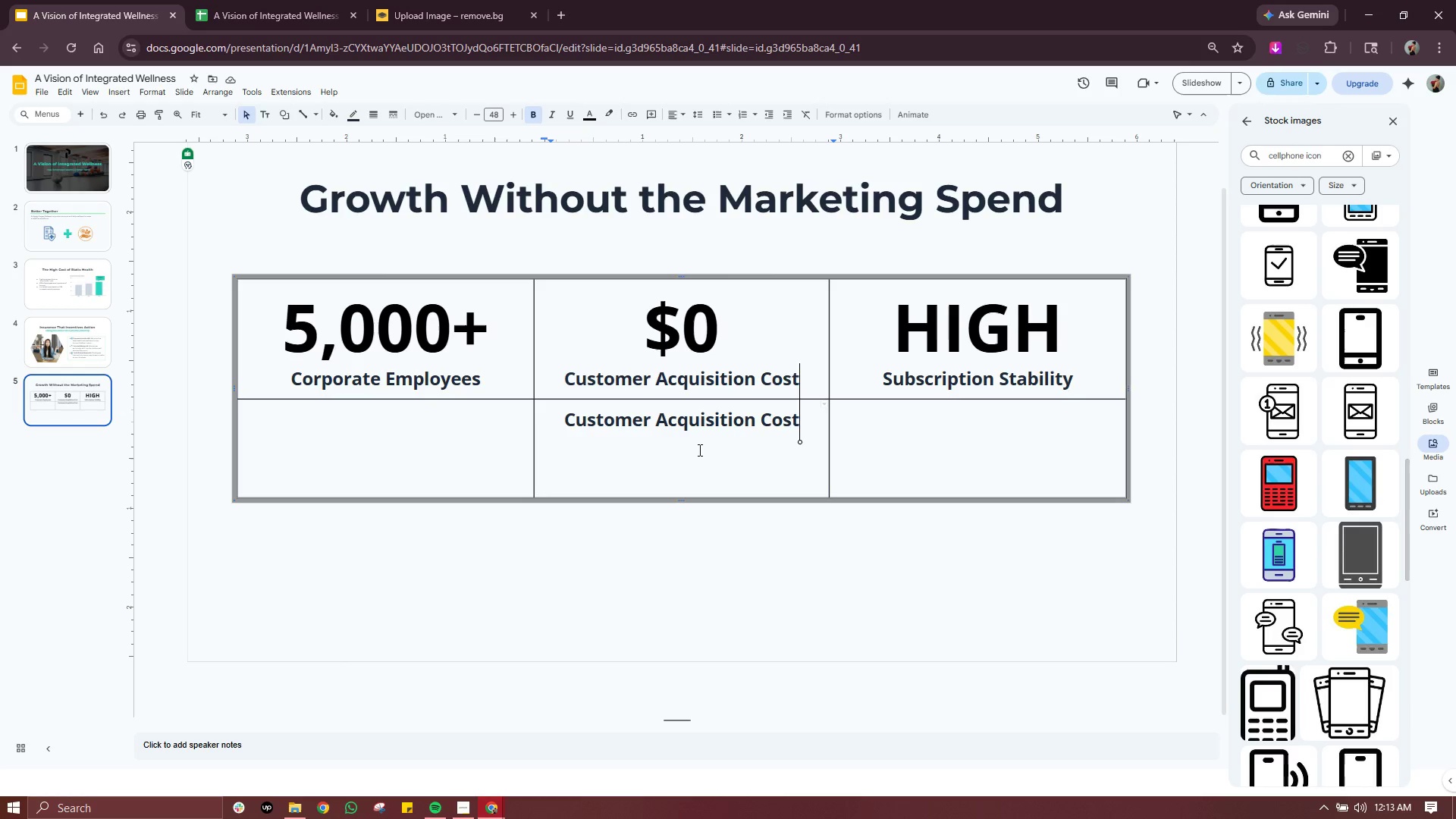 
double_click([403, 331])
 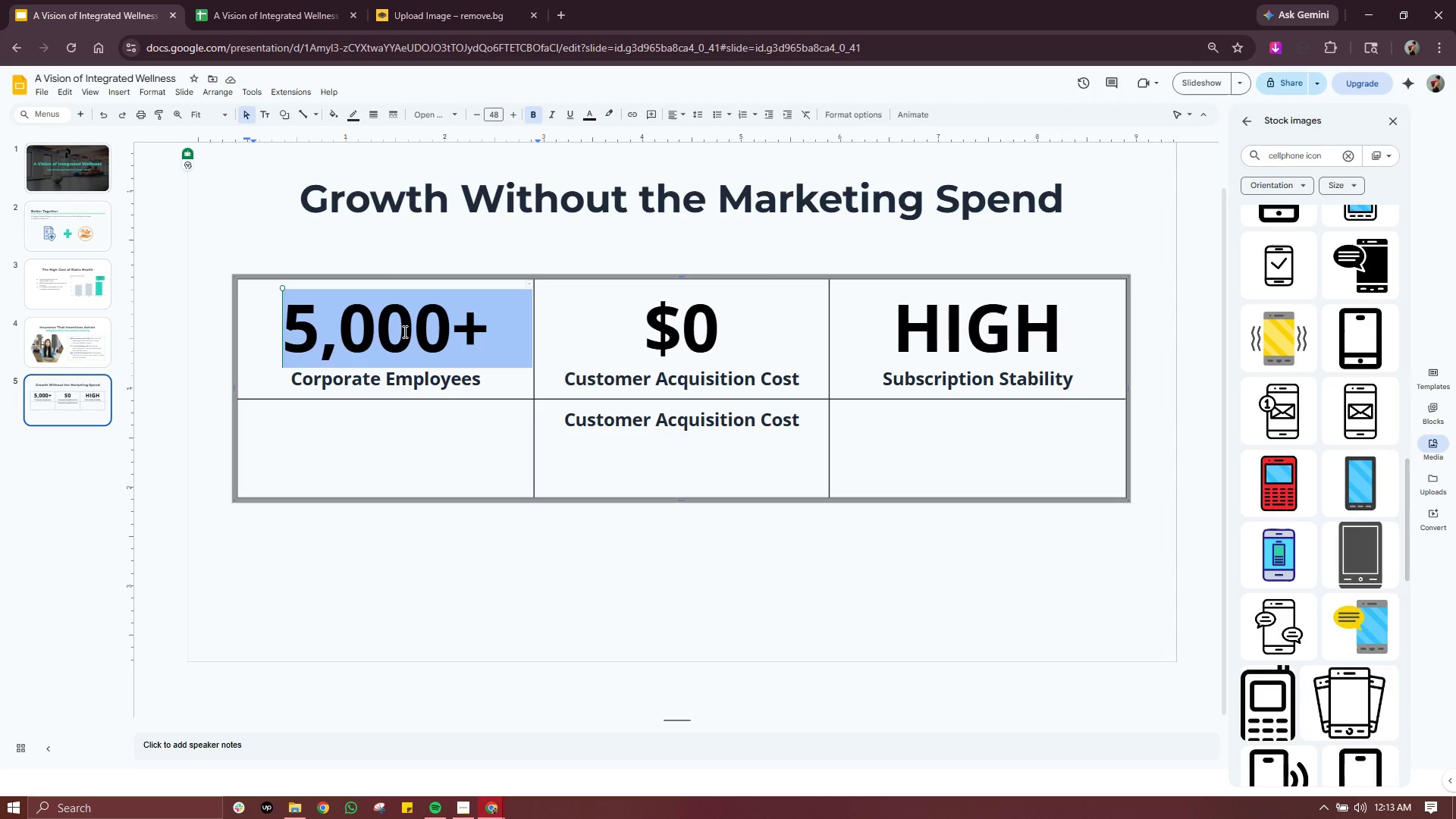 
triple_click([403, 331])
 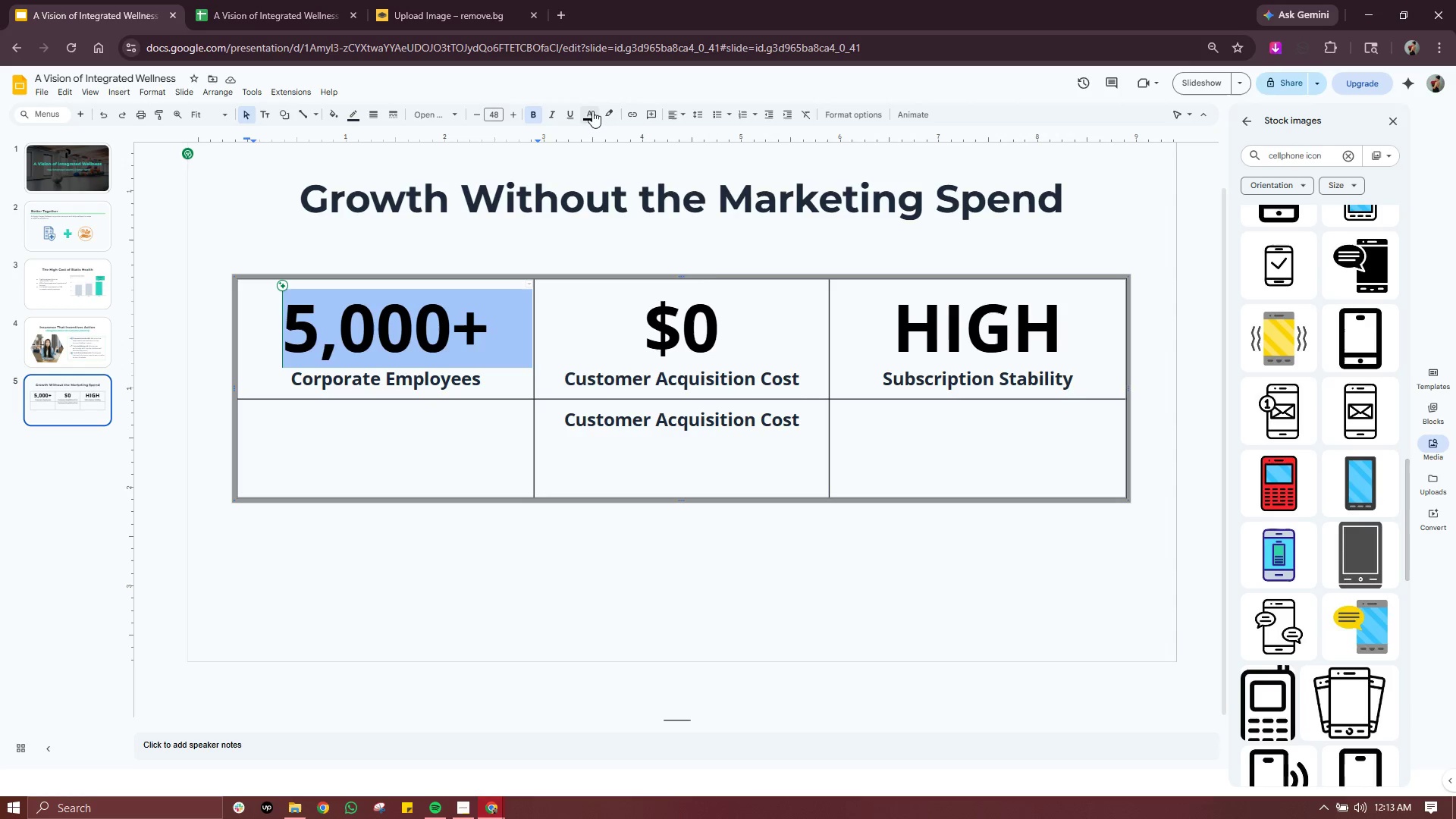 
left_click([593, 121])
 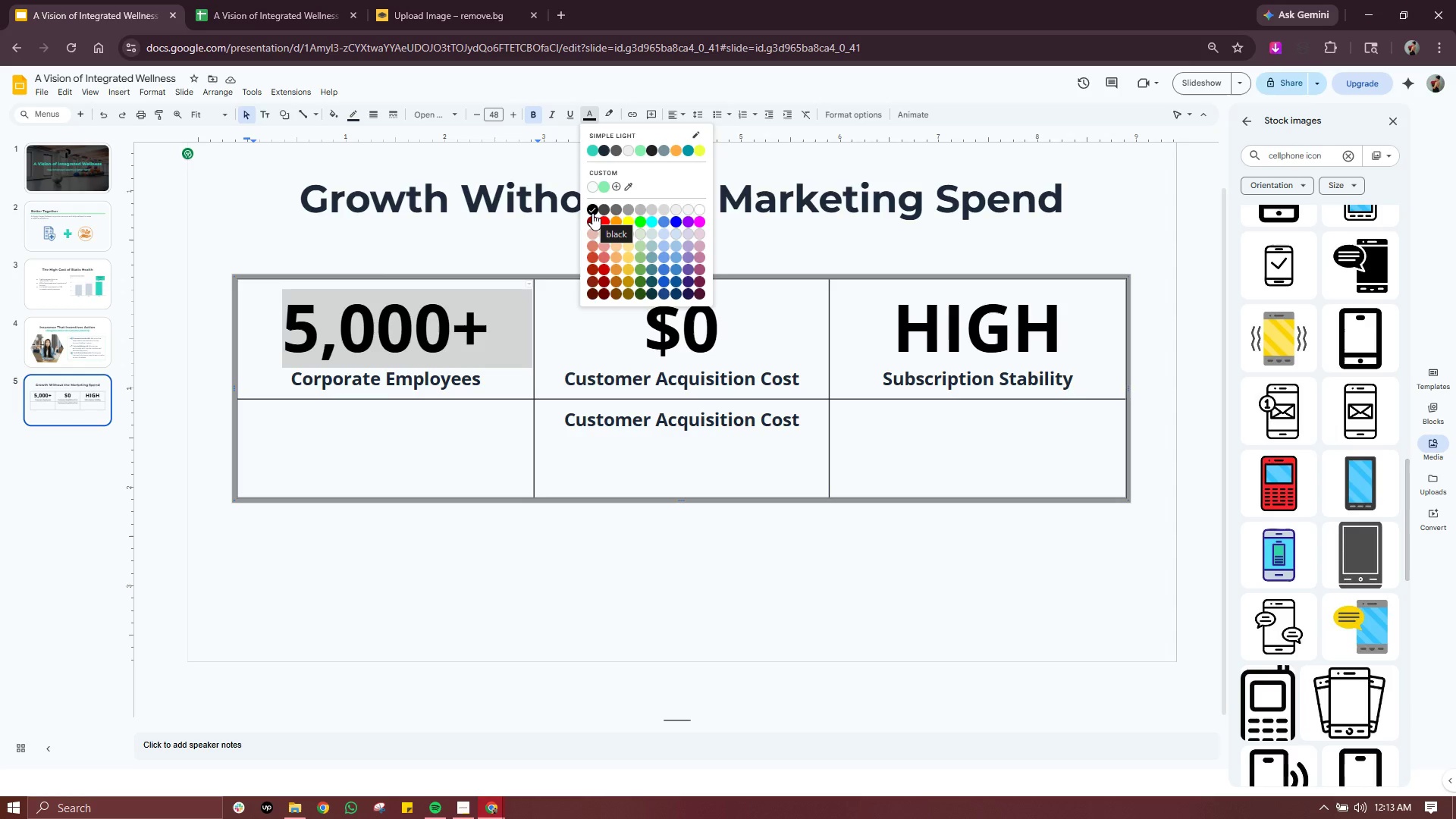 
left_click([612, 185])
 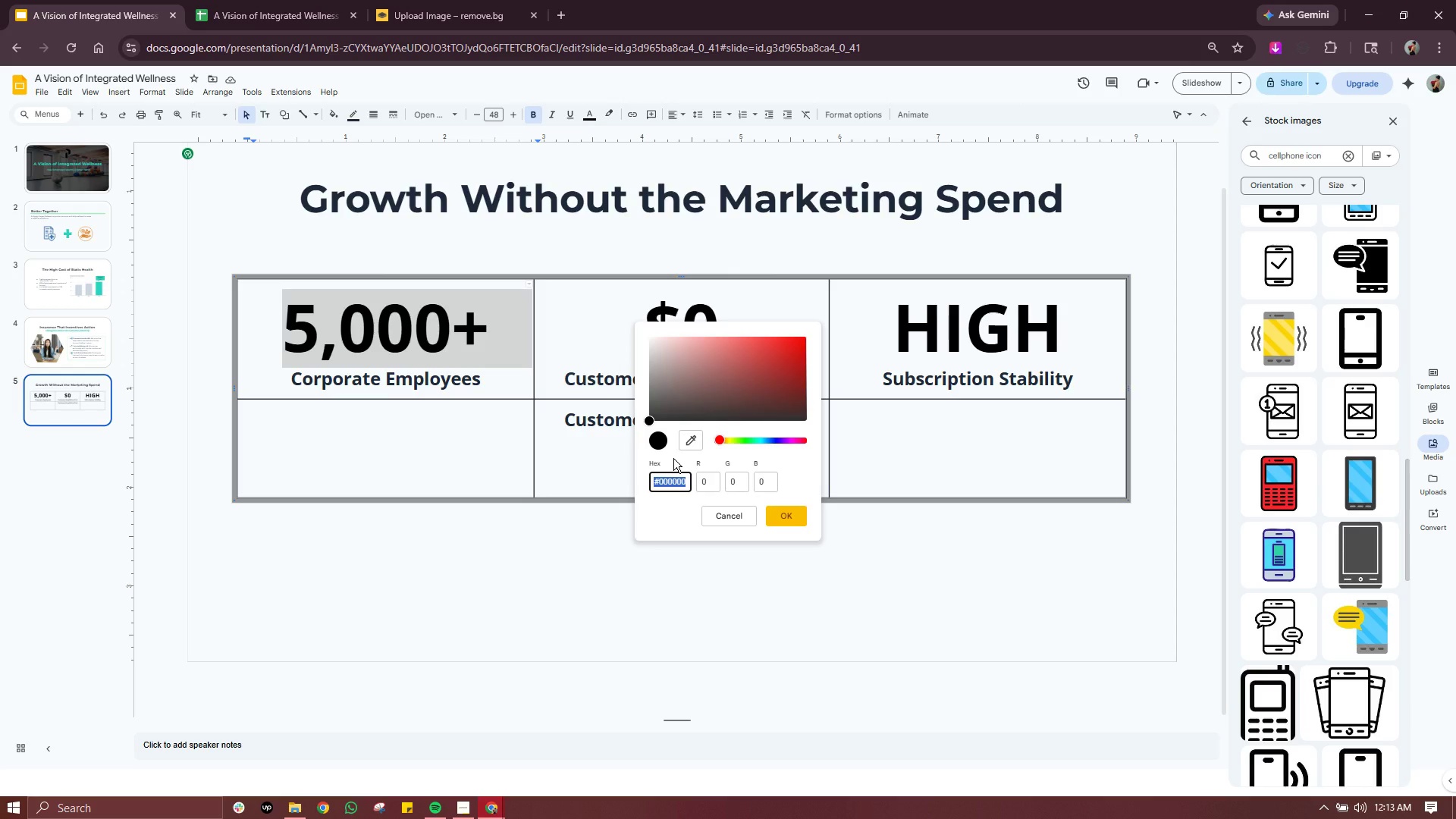 
type(2DDABF)
 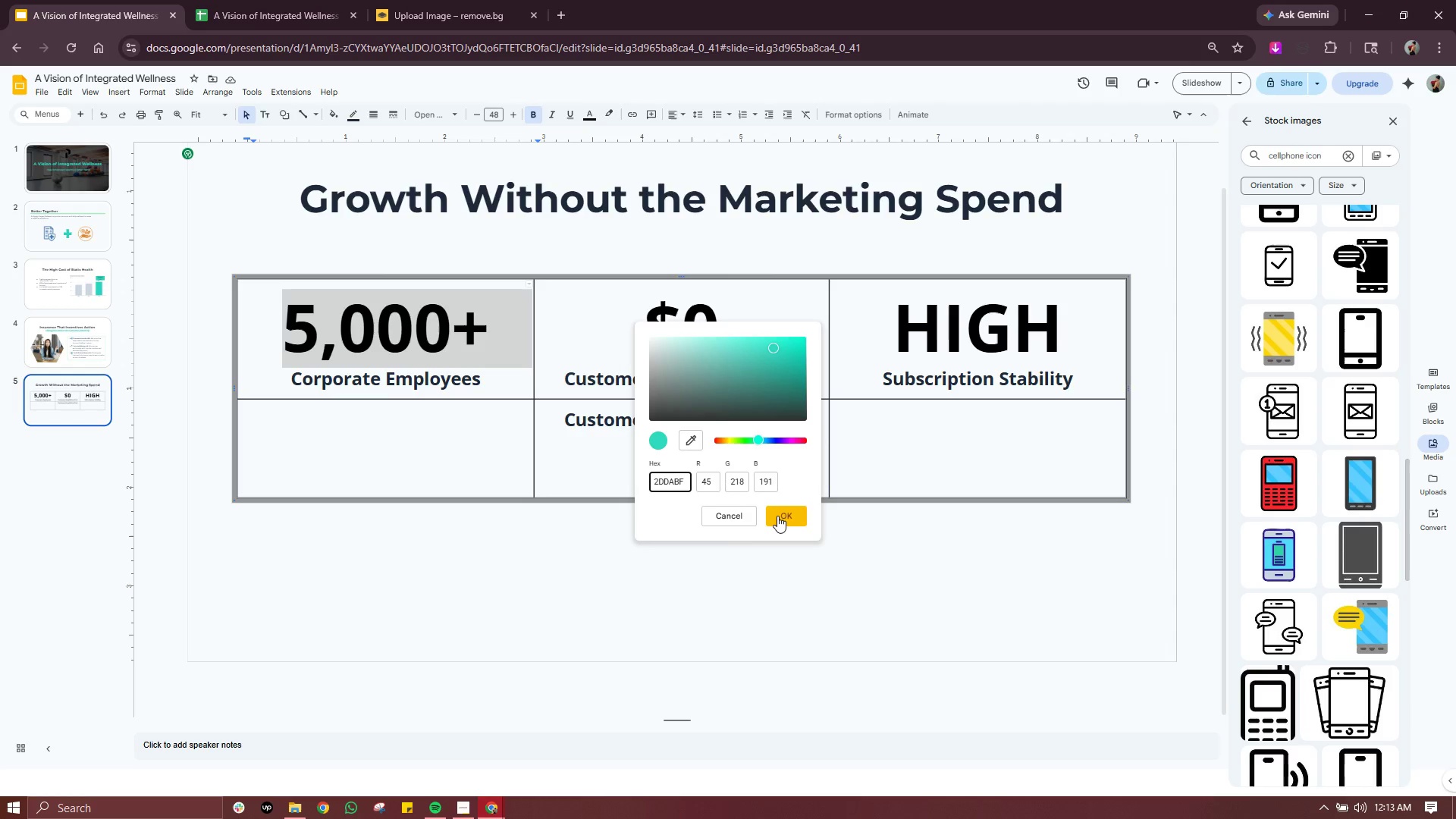 
left_click([685, 483])
 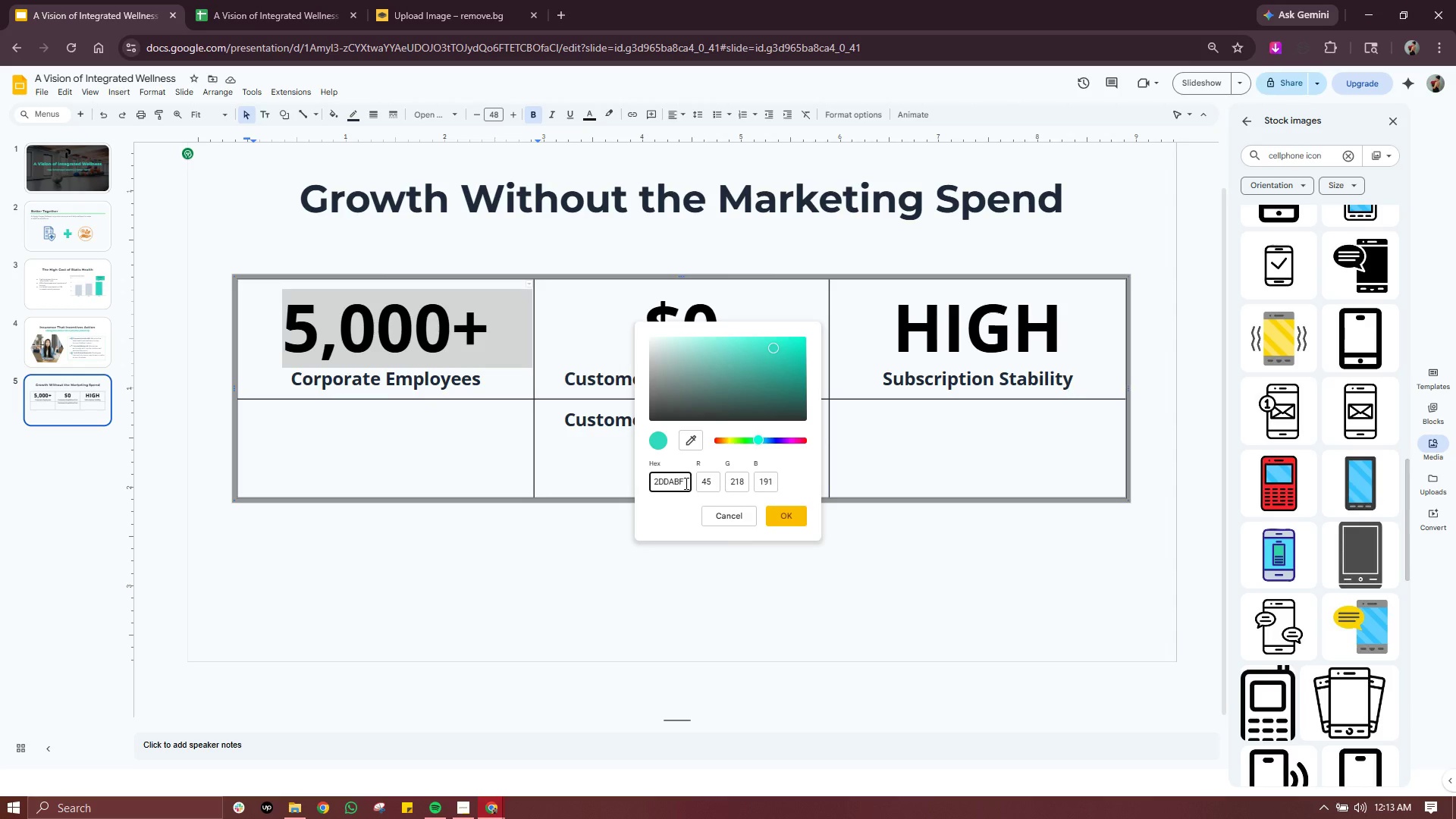 
key(Backspace)
 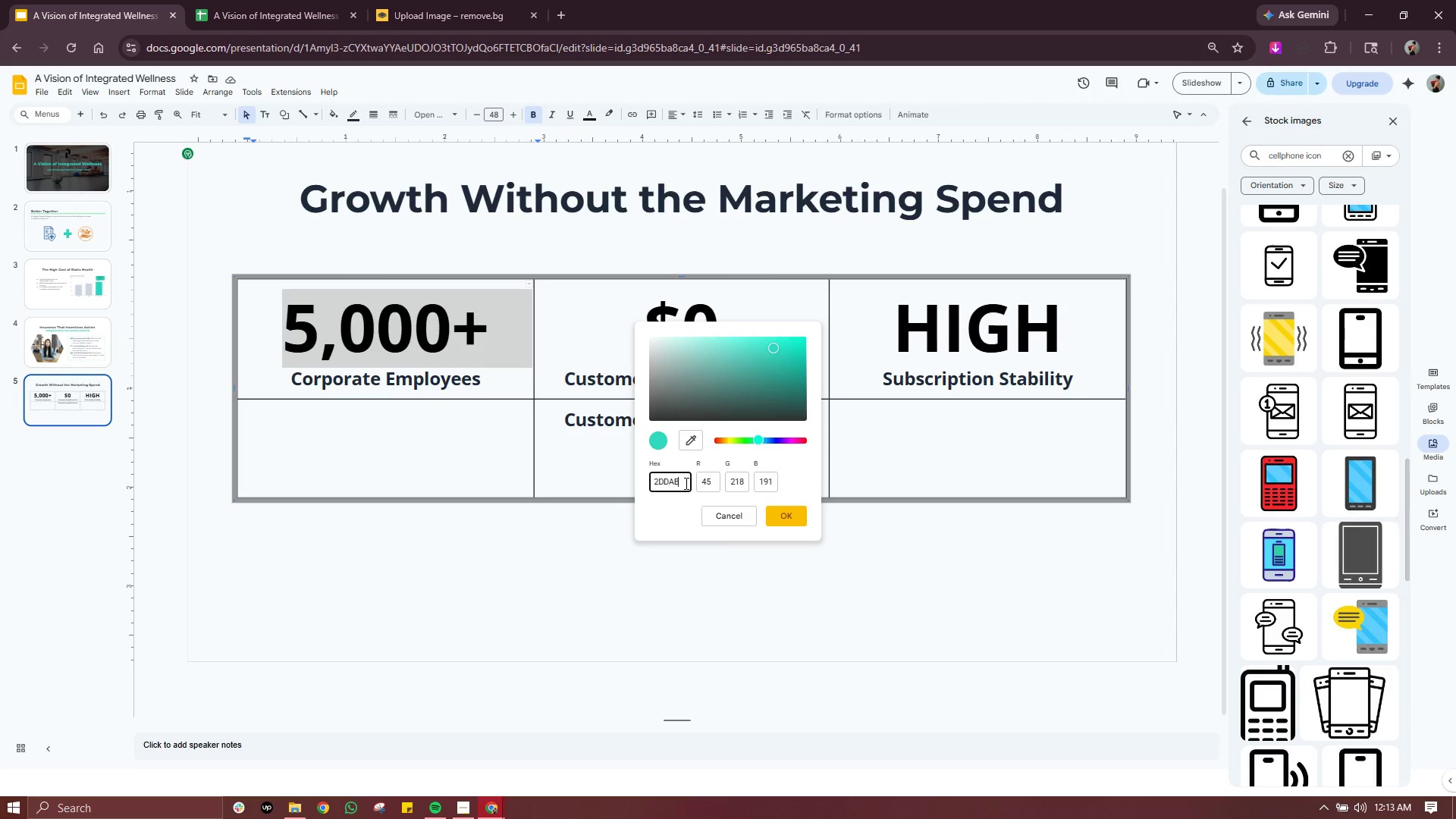 
key(F)
 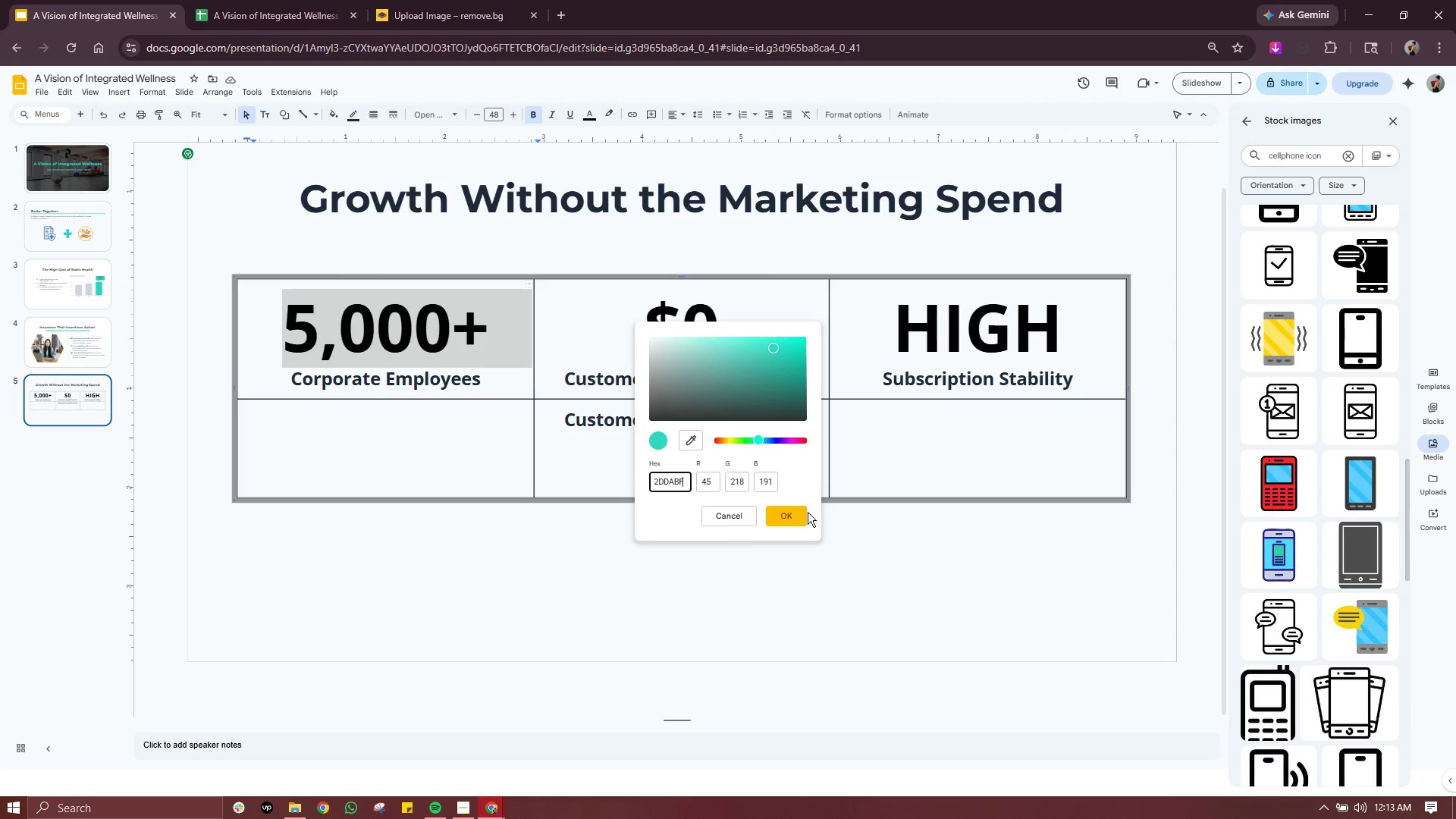 
left_click([795, 514])
 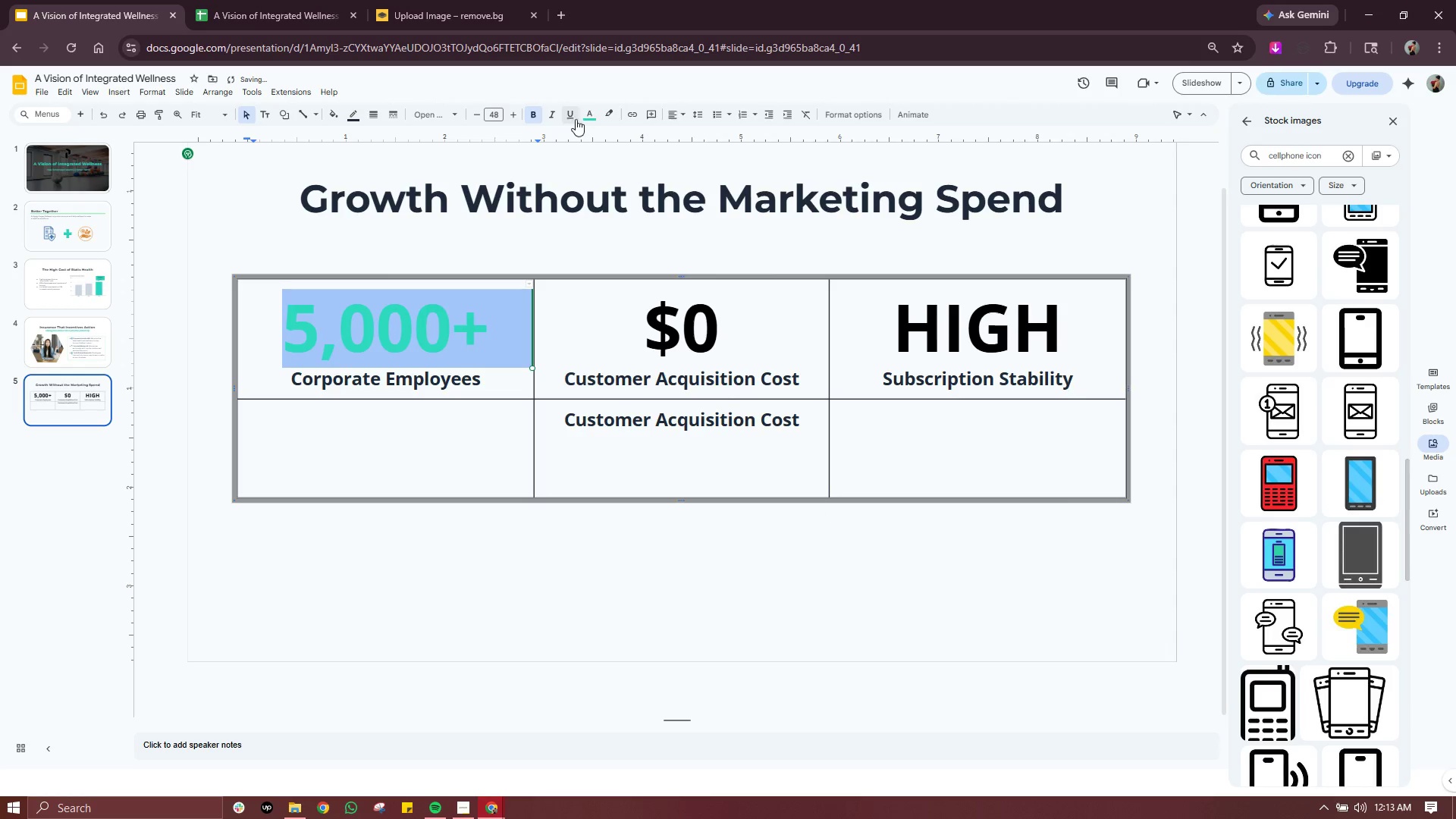 
left_click([583, 112])
 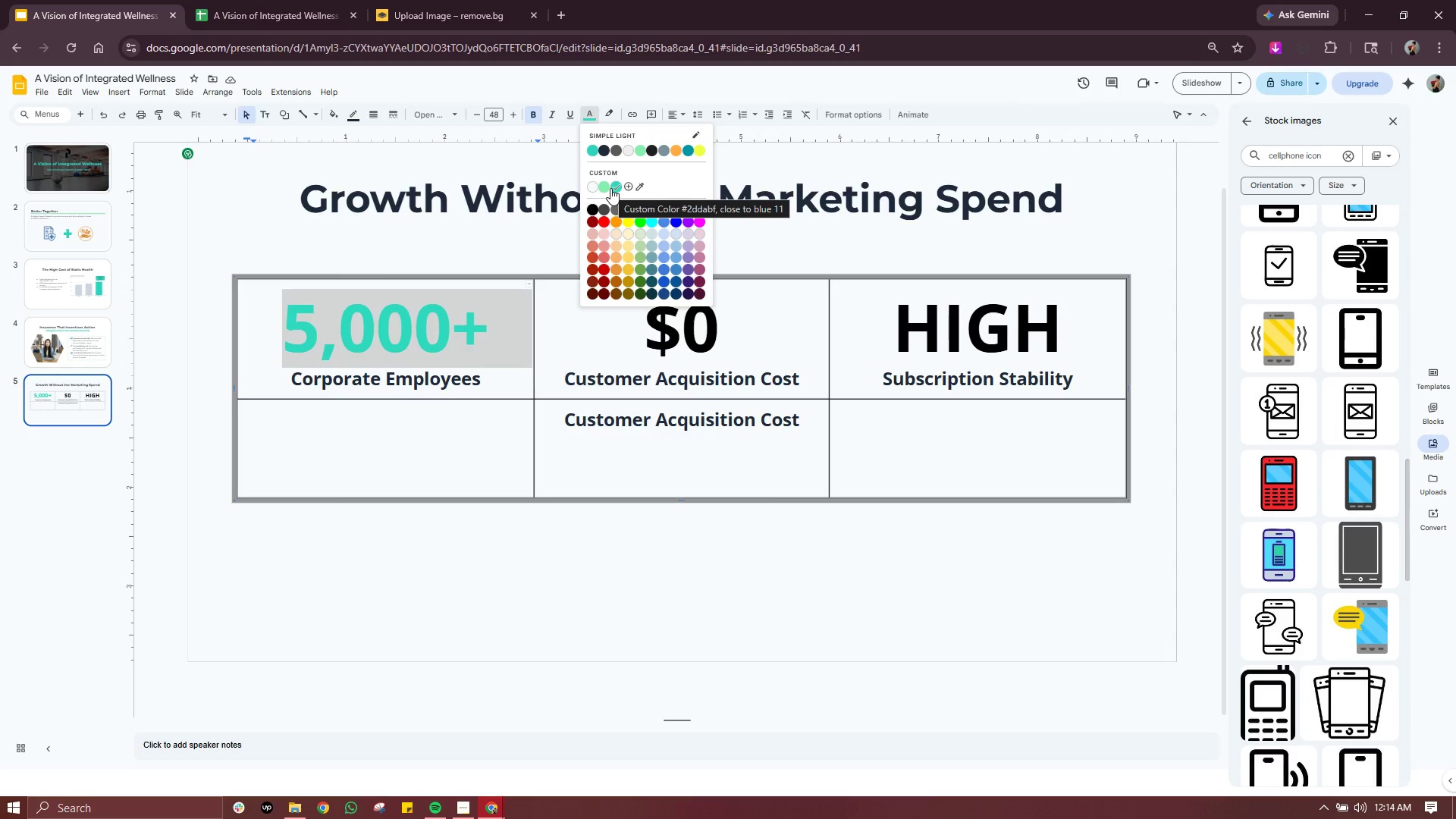 
wait(42.05)
 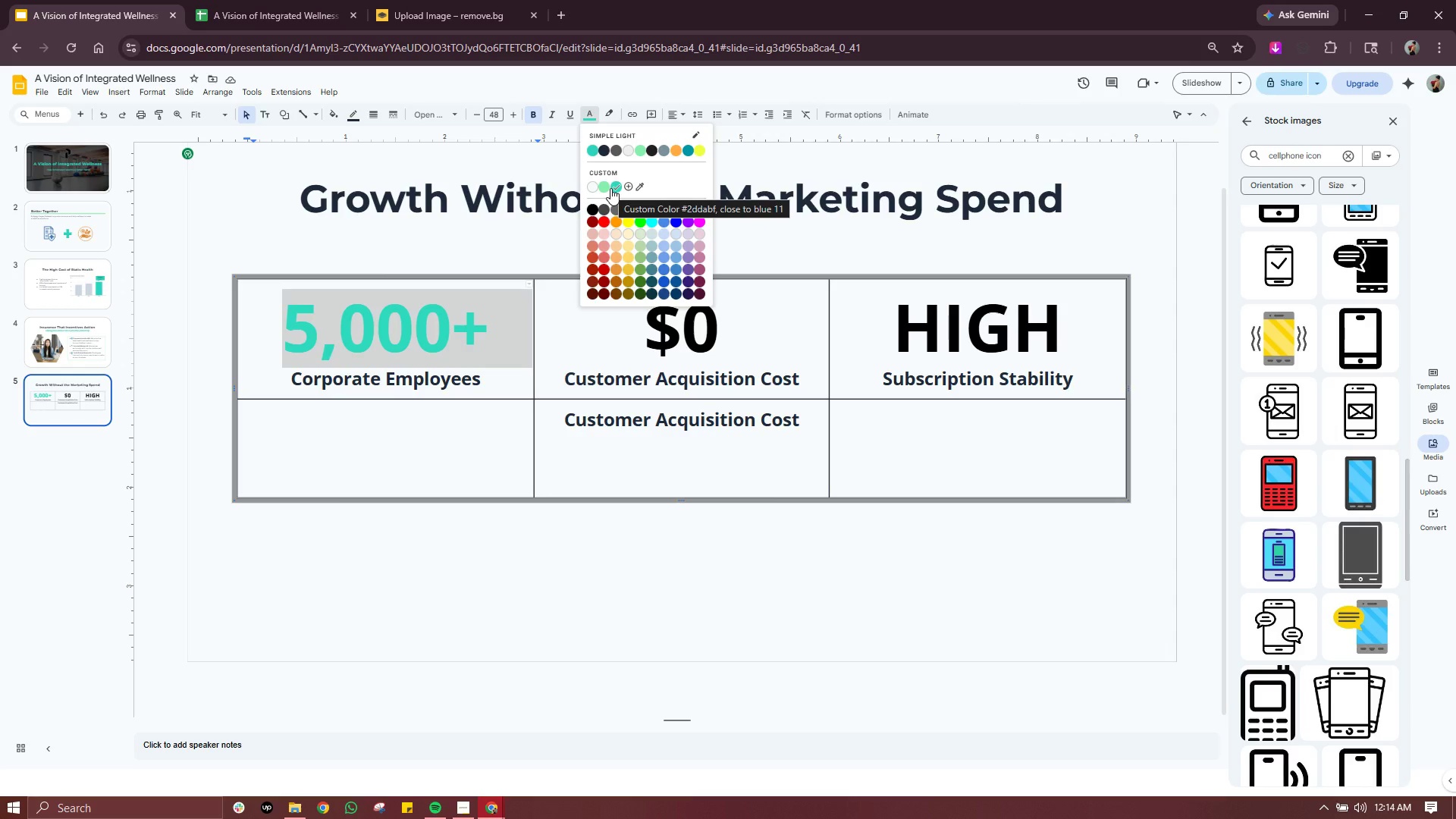 
left_click([627, 187])
 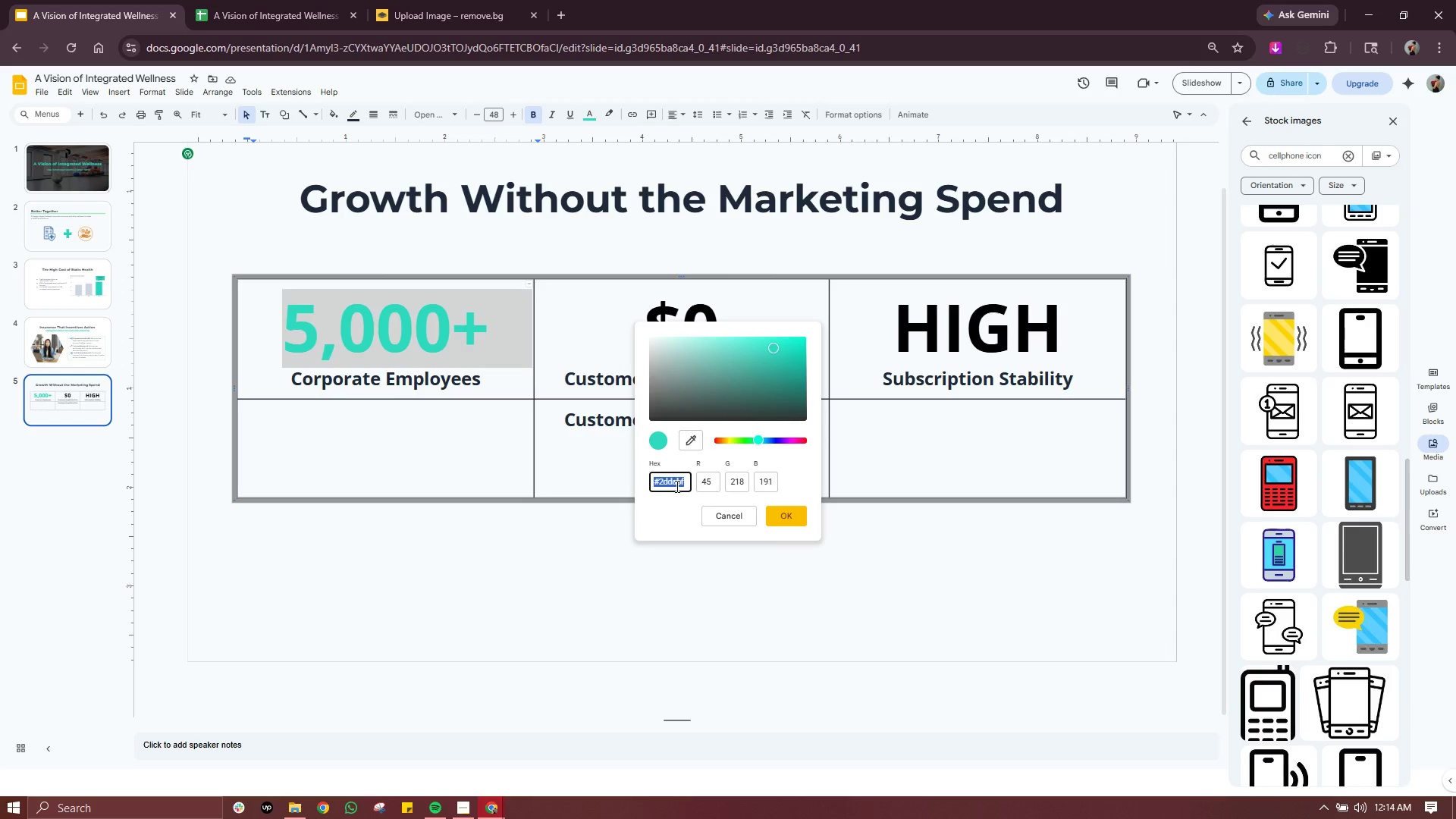 
left_click([675, 483])
 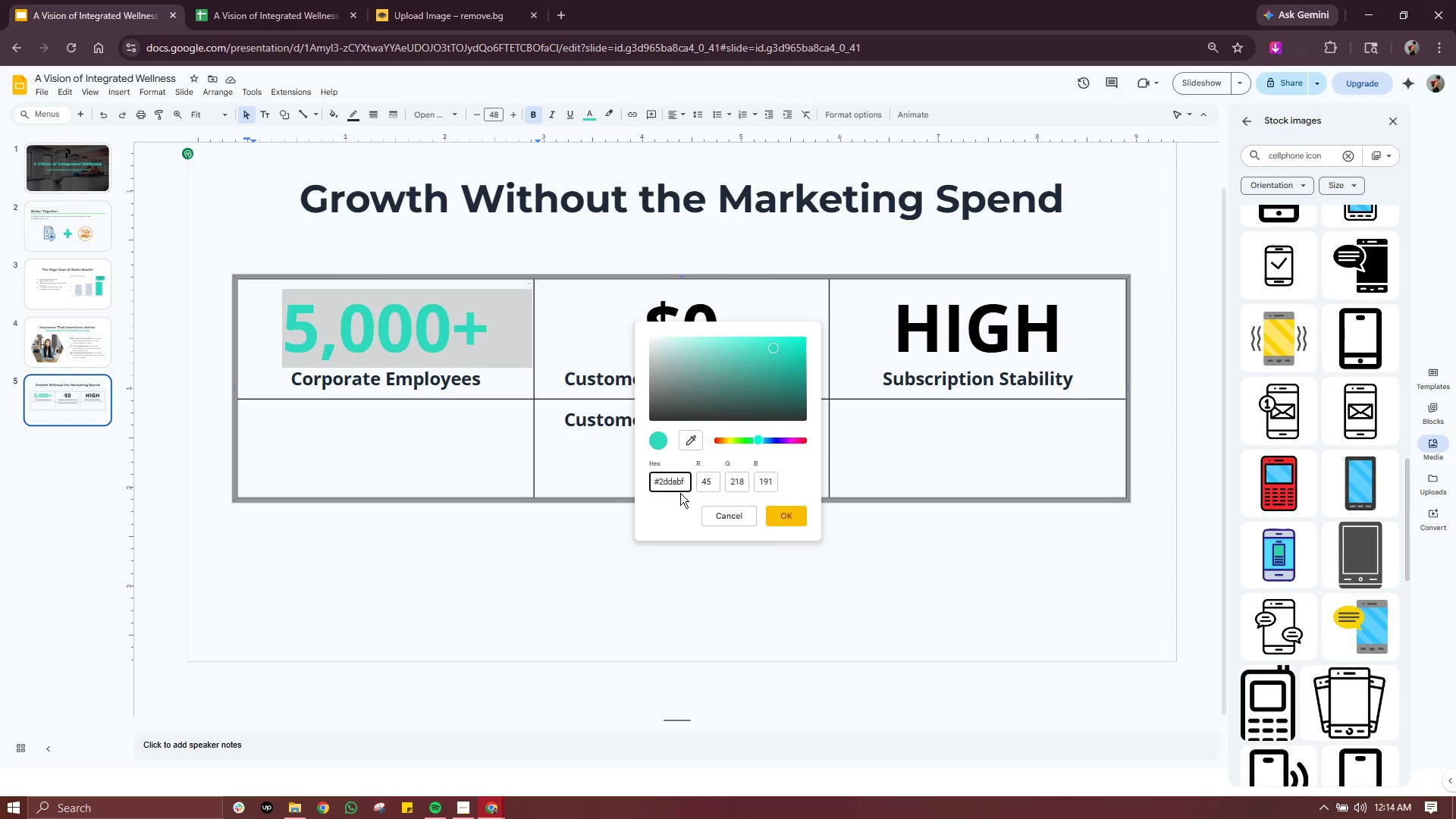 
key(Backspace)
 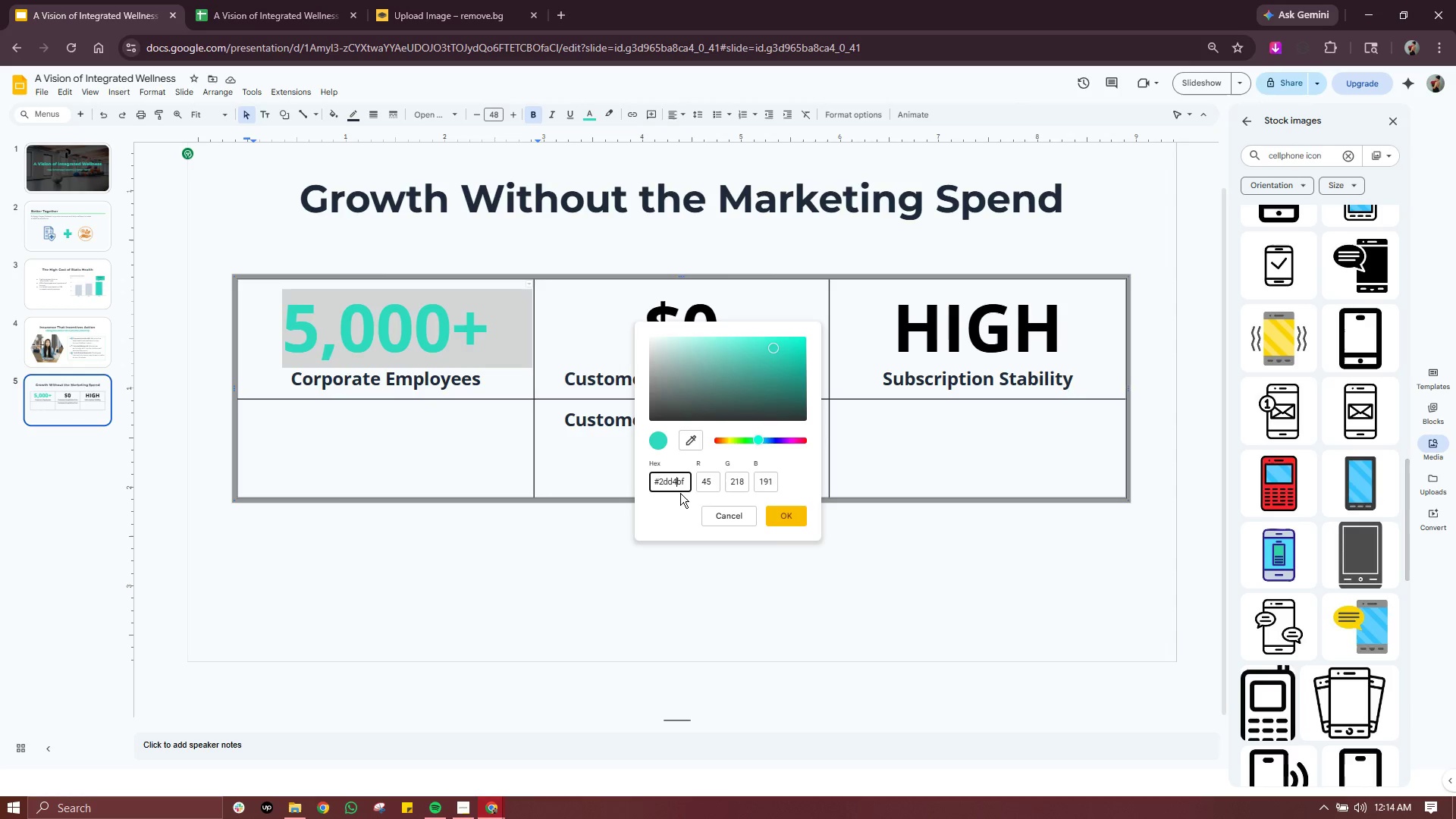 
key(4)
 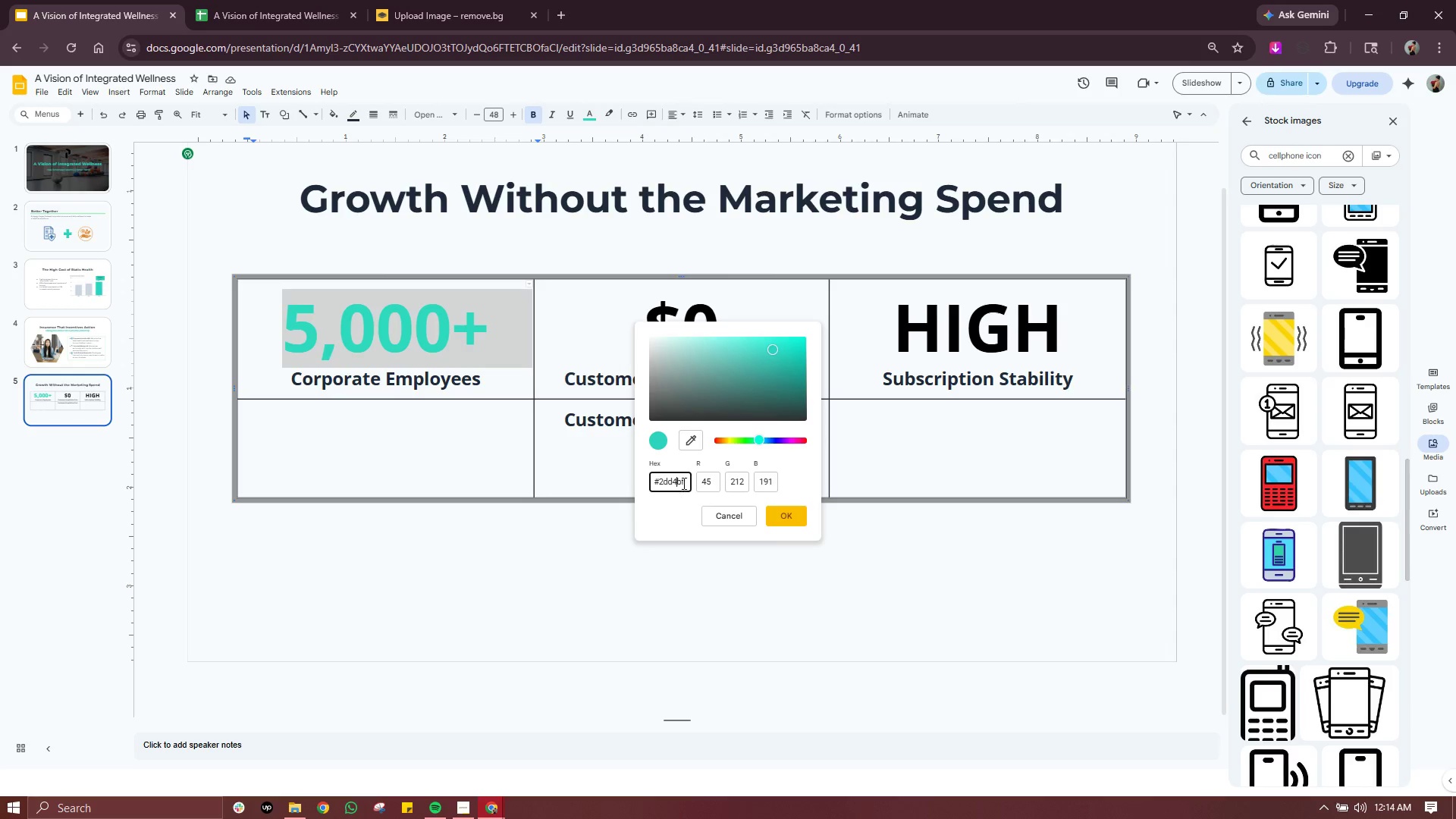 
left_click_drag(start_coordinate=[683, 482], to_coordinate=[641, 482])
 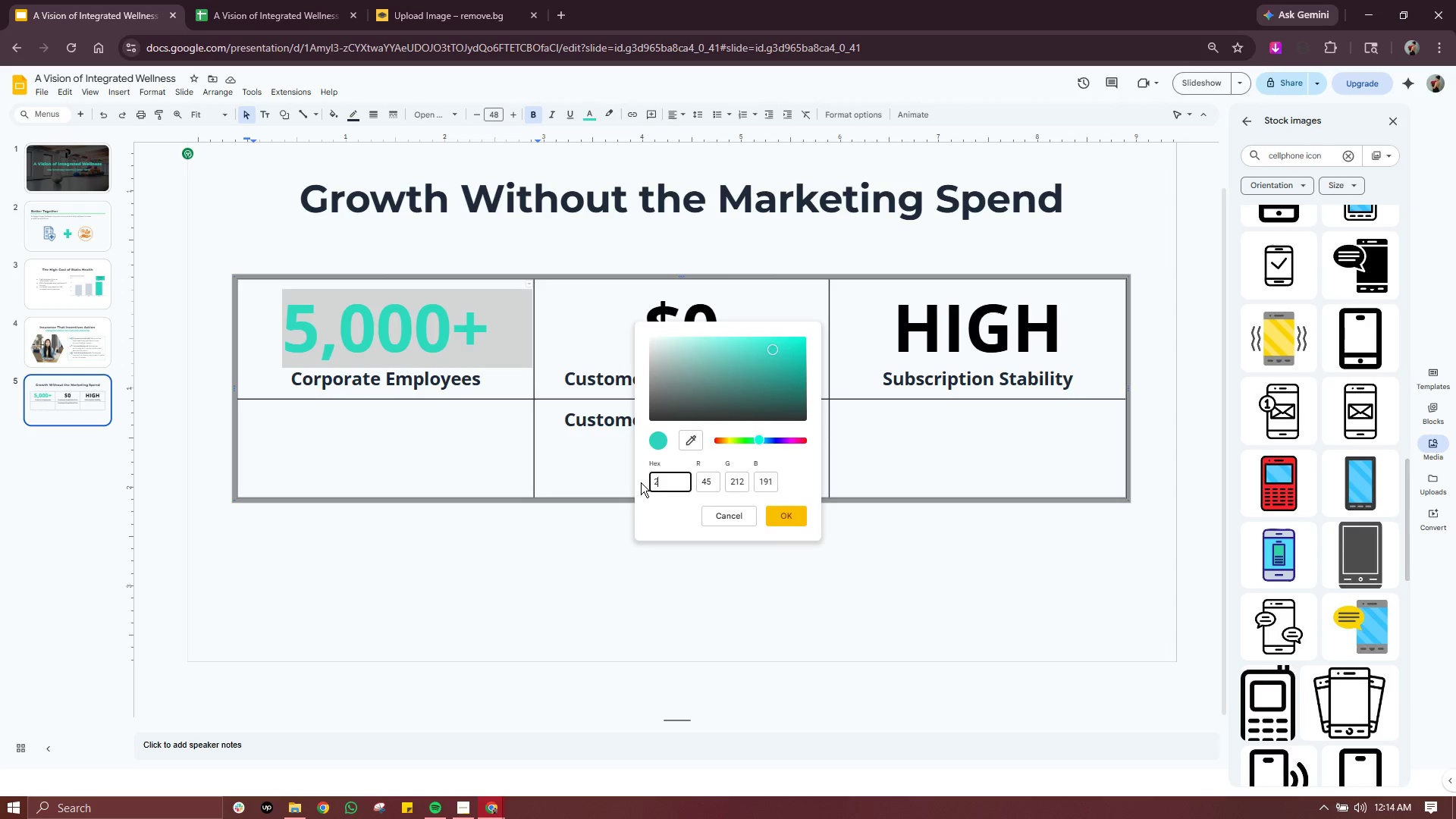 
type(2DD4BF)
 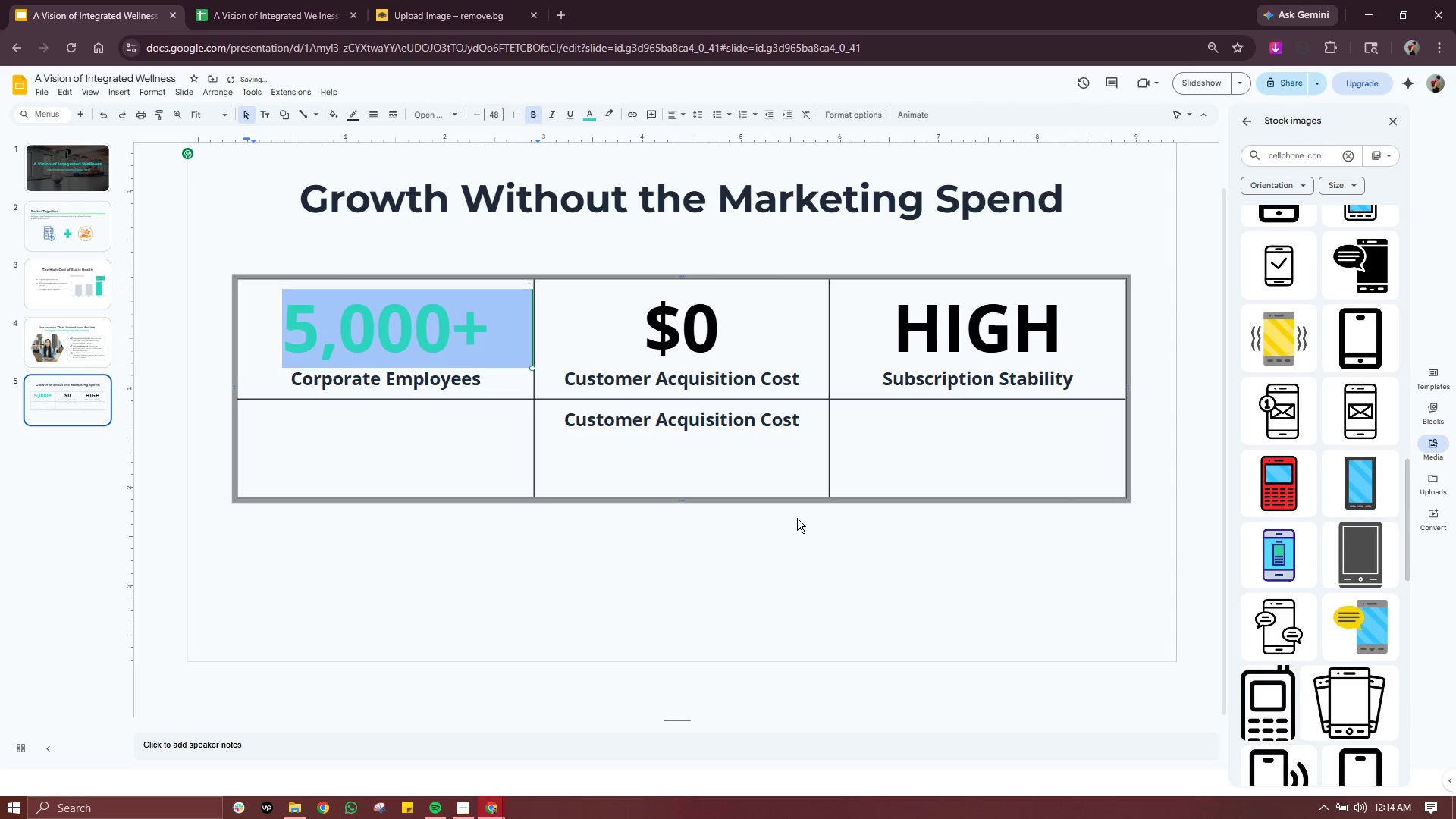 
left_click([683, 340])
 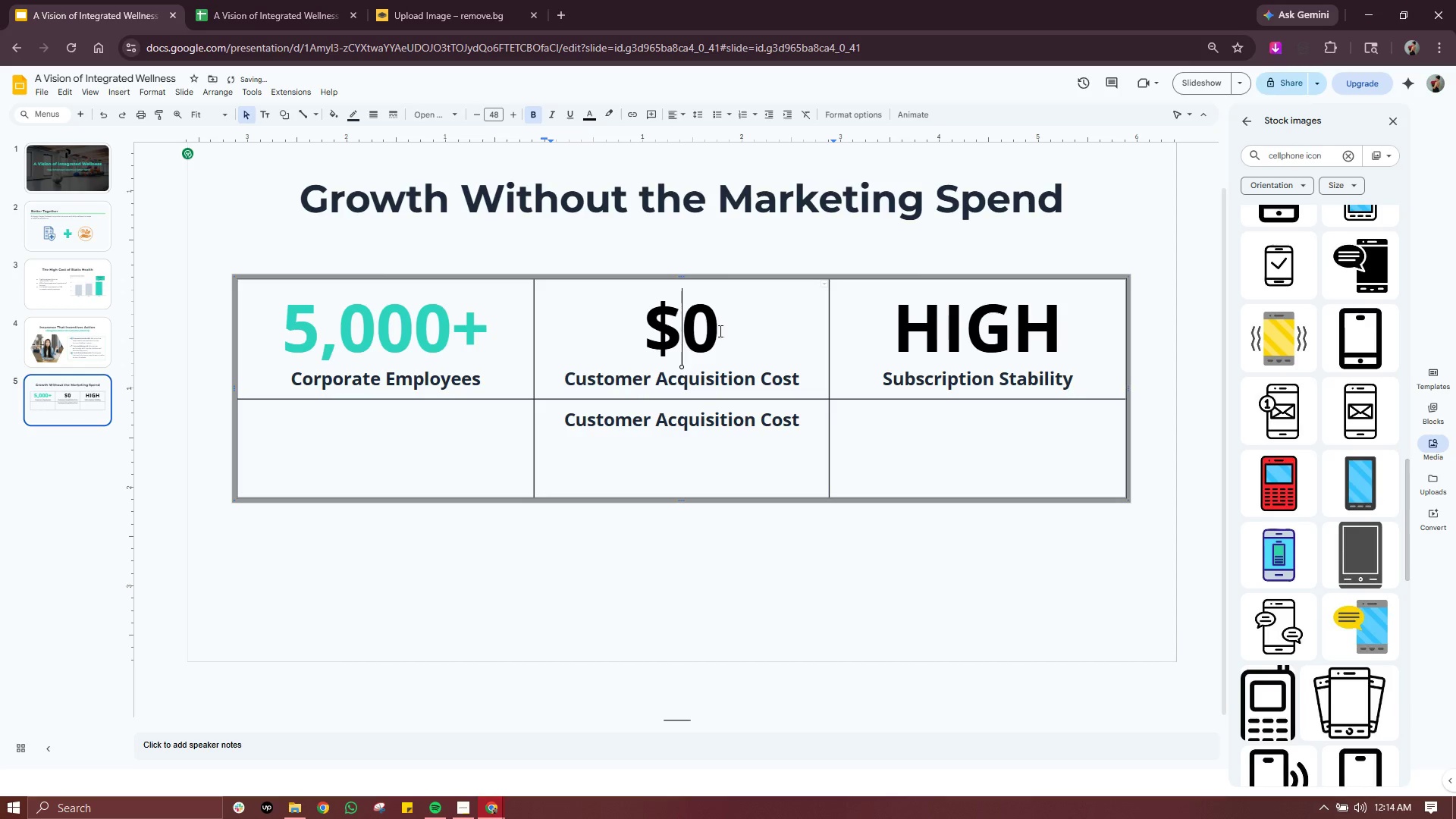 
left_click_drag(start_coordinate=[719, 331], to_coordinate=[650, 334])
 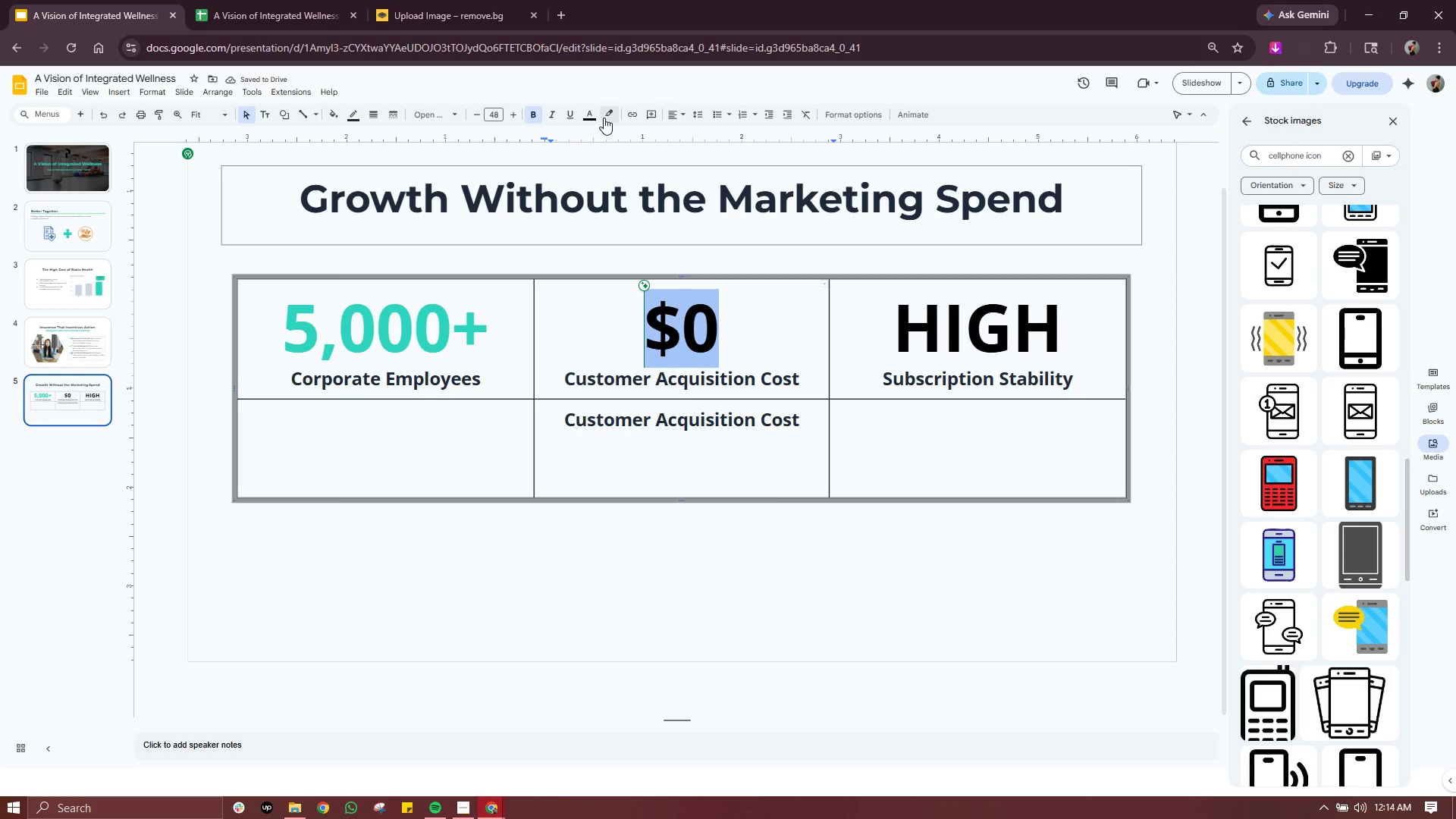 
left_click([586, 109])
 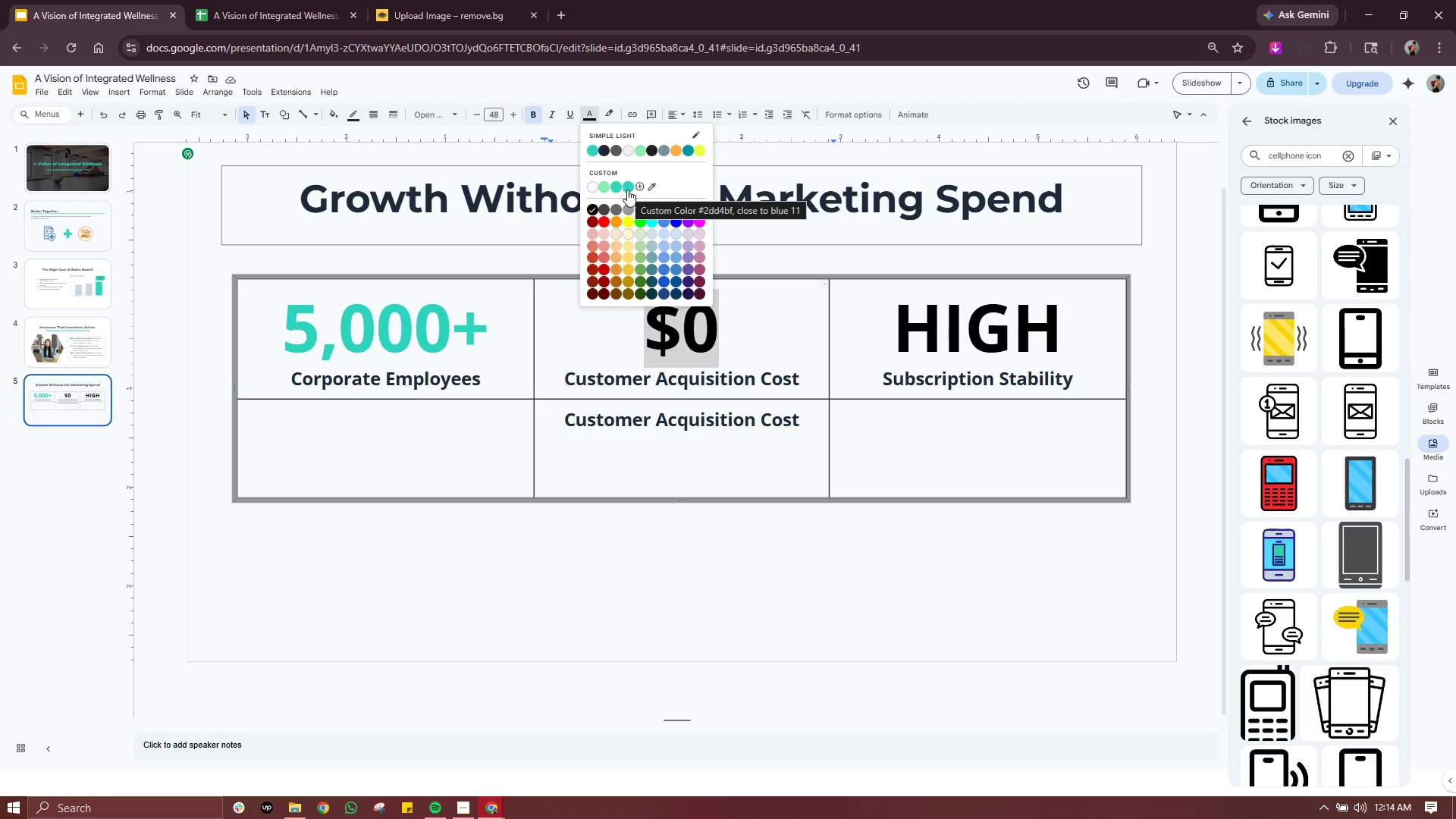 
left_click([627, 190])
 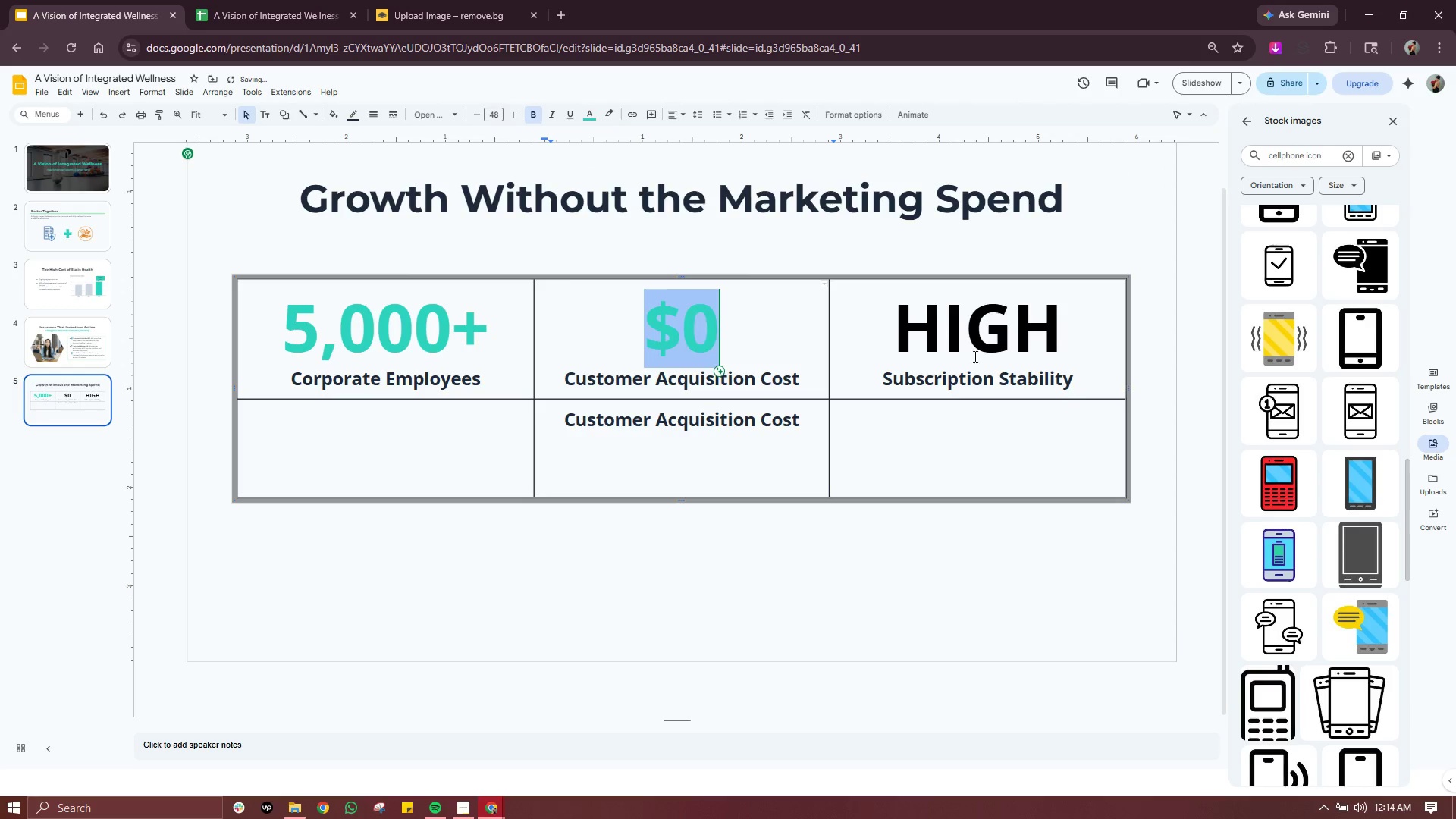 
left_click([980, 348])
 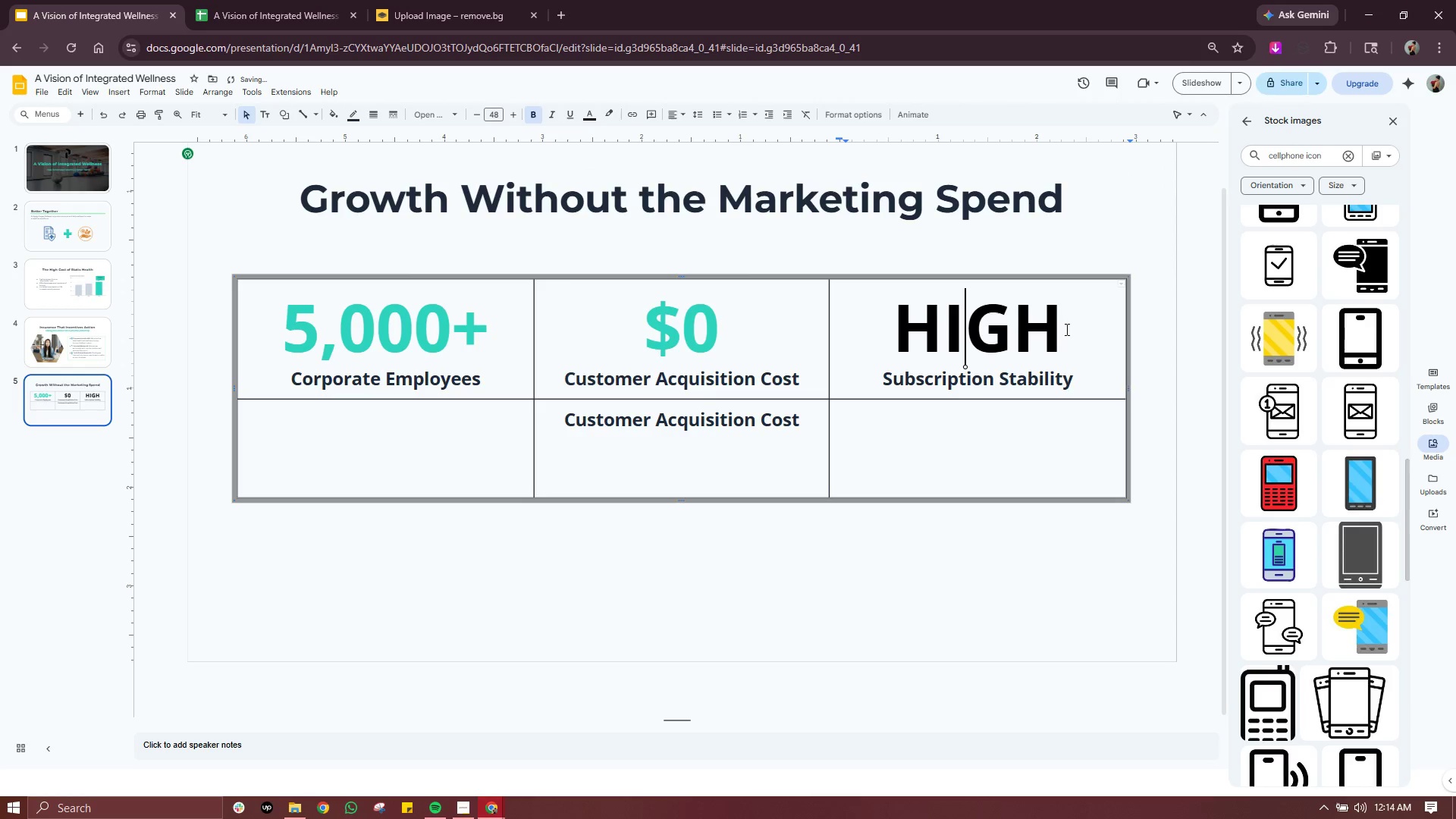 
left_click_drag(start_coordinate=[1065, 329], to_coordinate=[896, 334])
 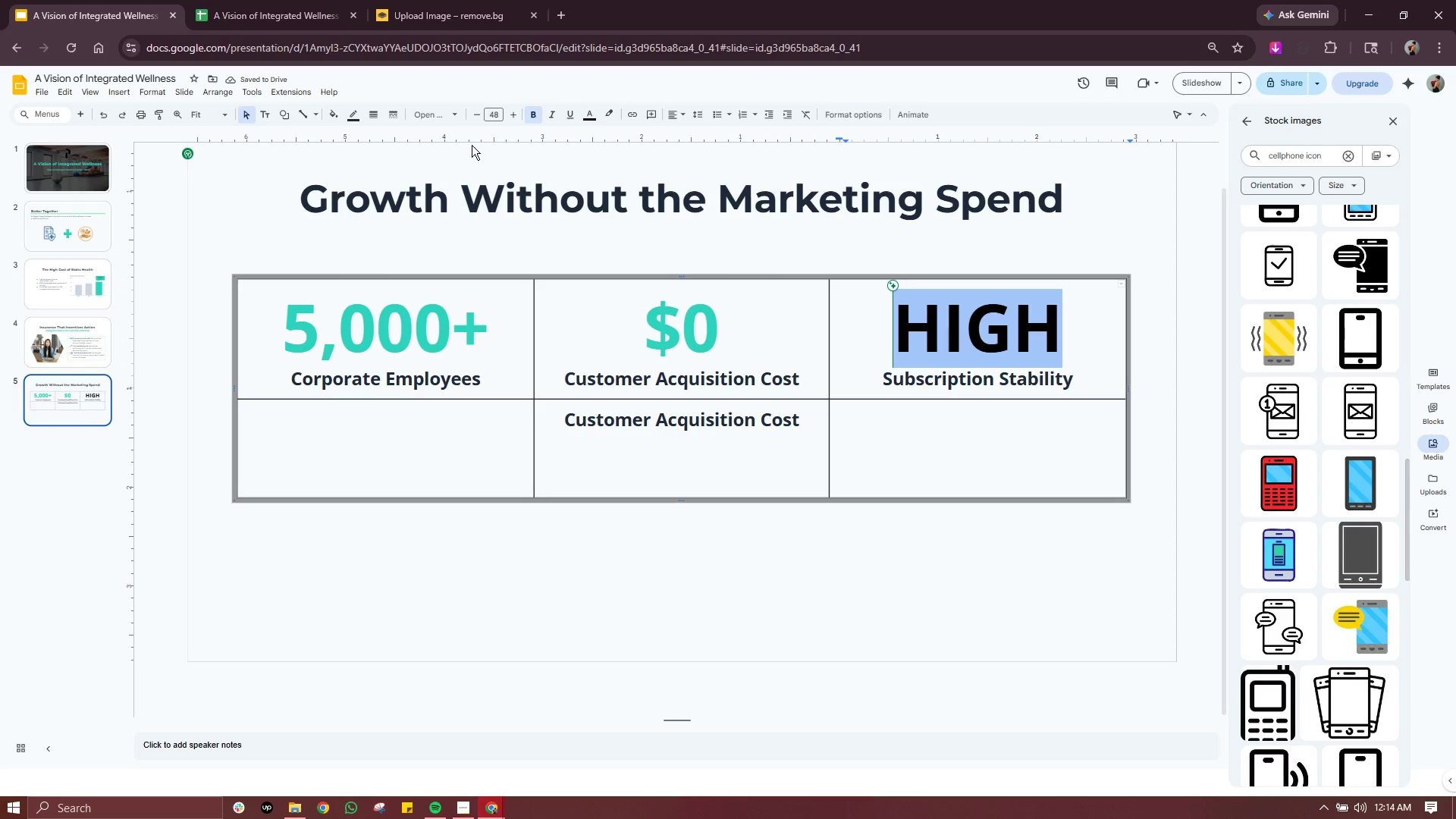 
left_click([595, 121])
 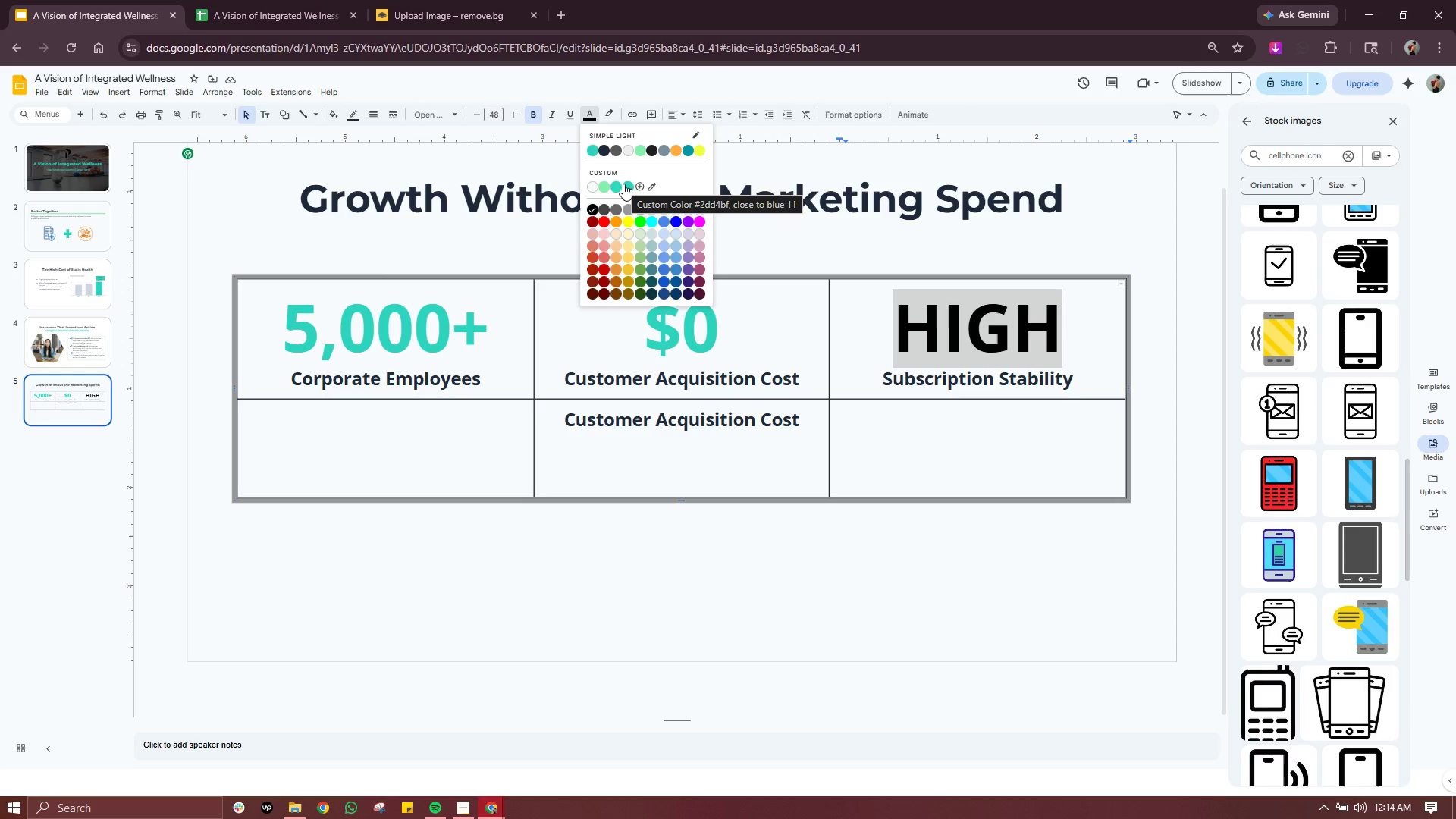 
left_click([623, 184])
 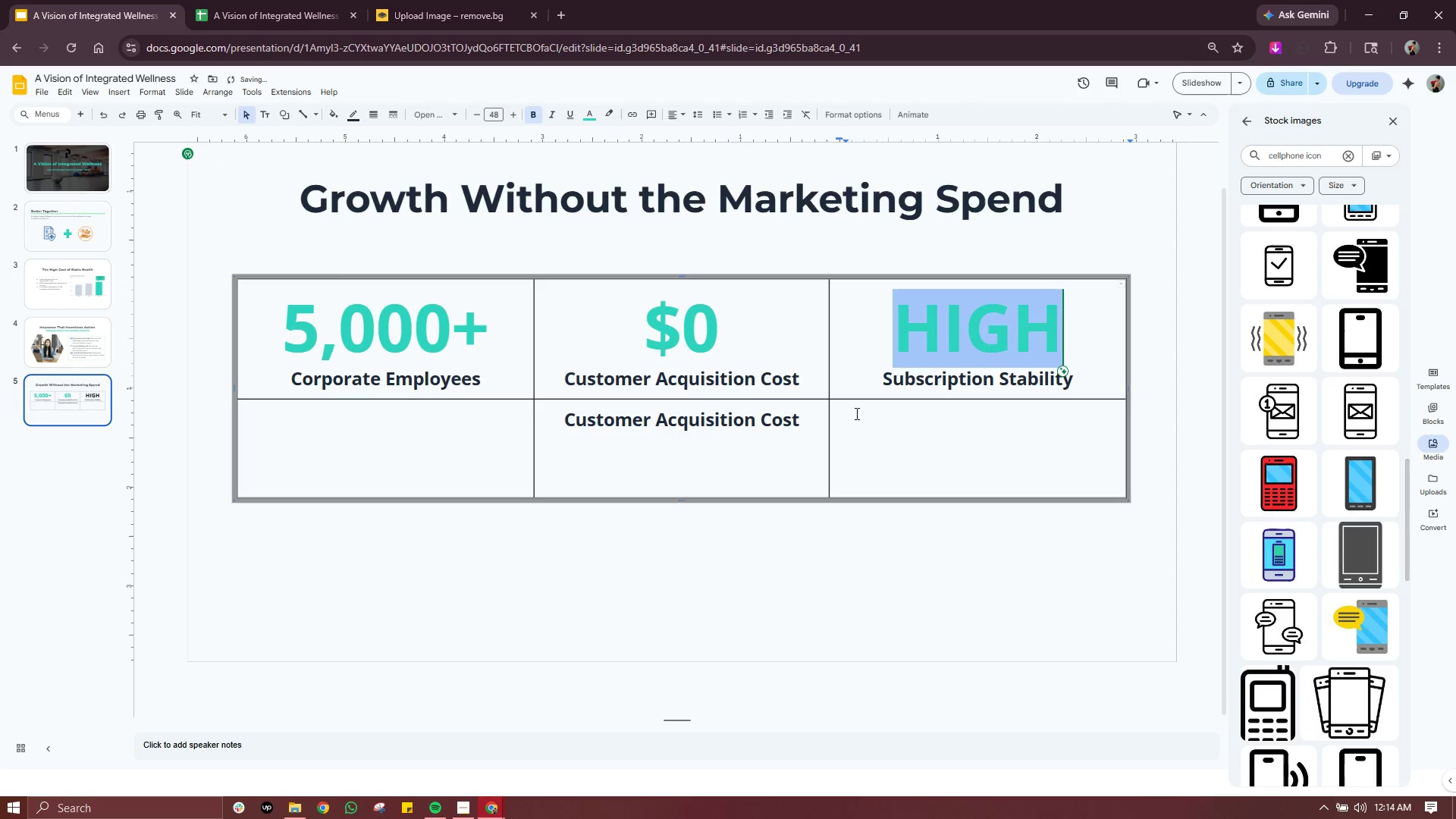 
left_click([768, 388])
 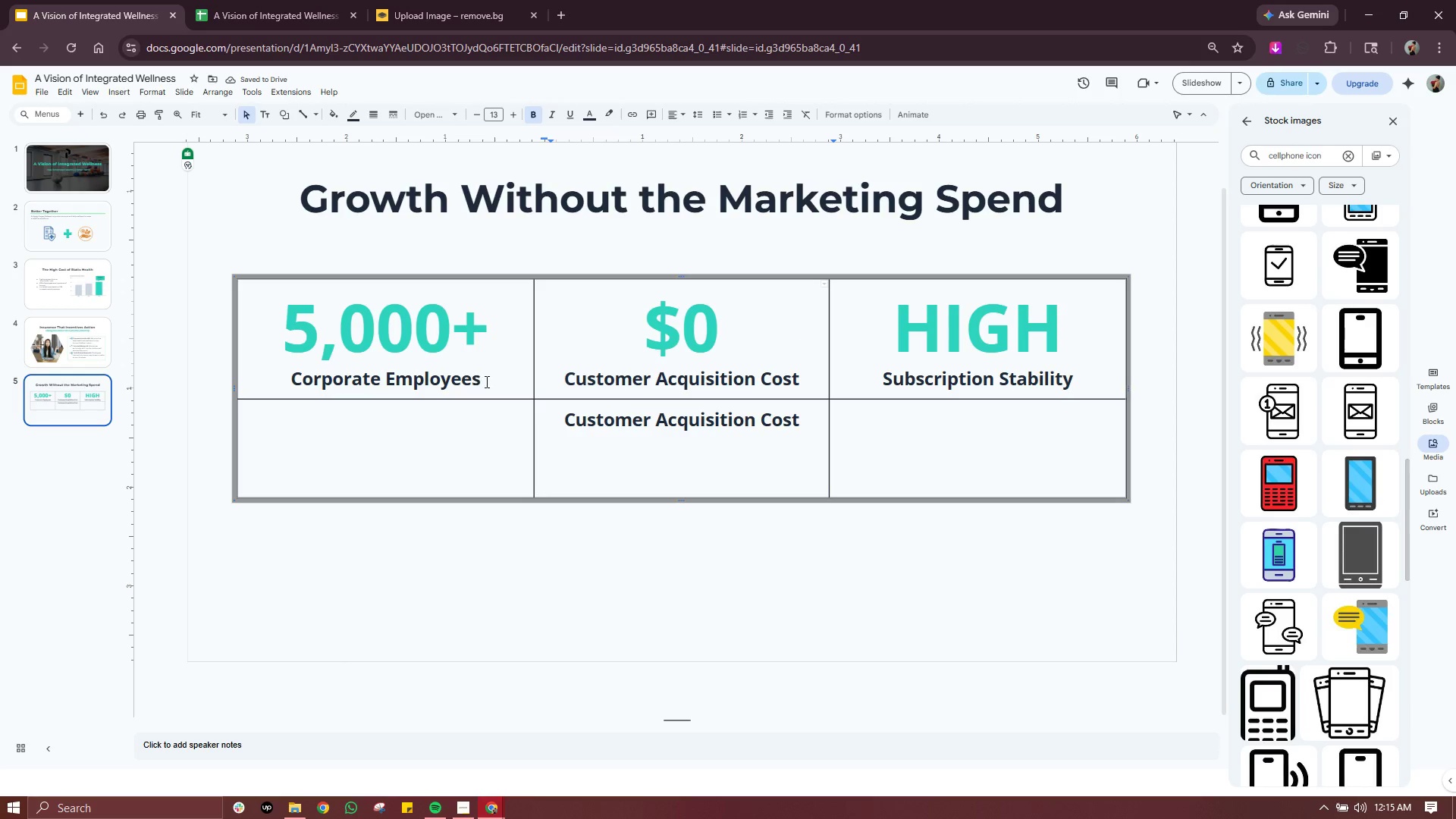 
left_click_drag(start_coordinate=[487, 379], to_coordinate=[293, 377])
 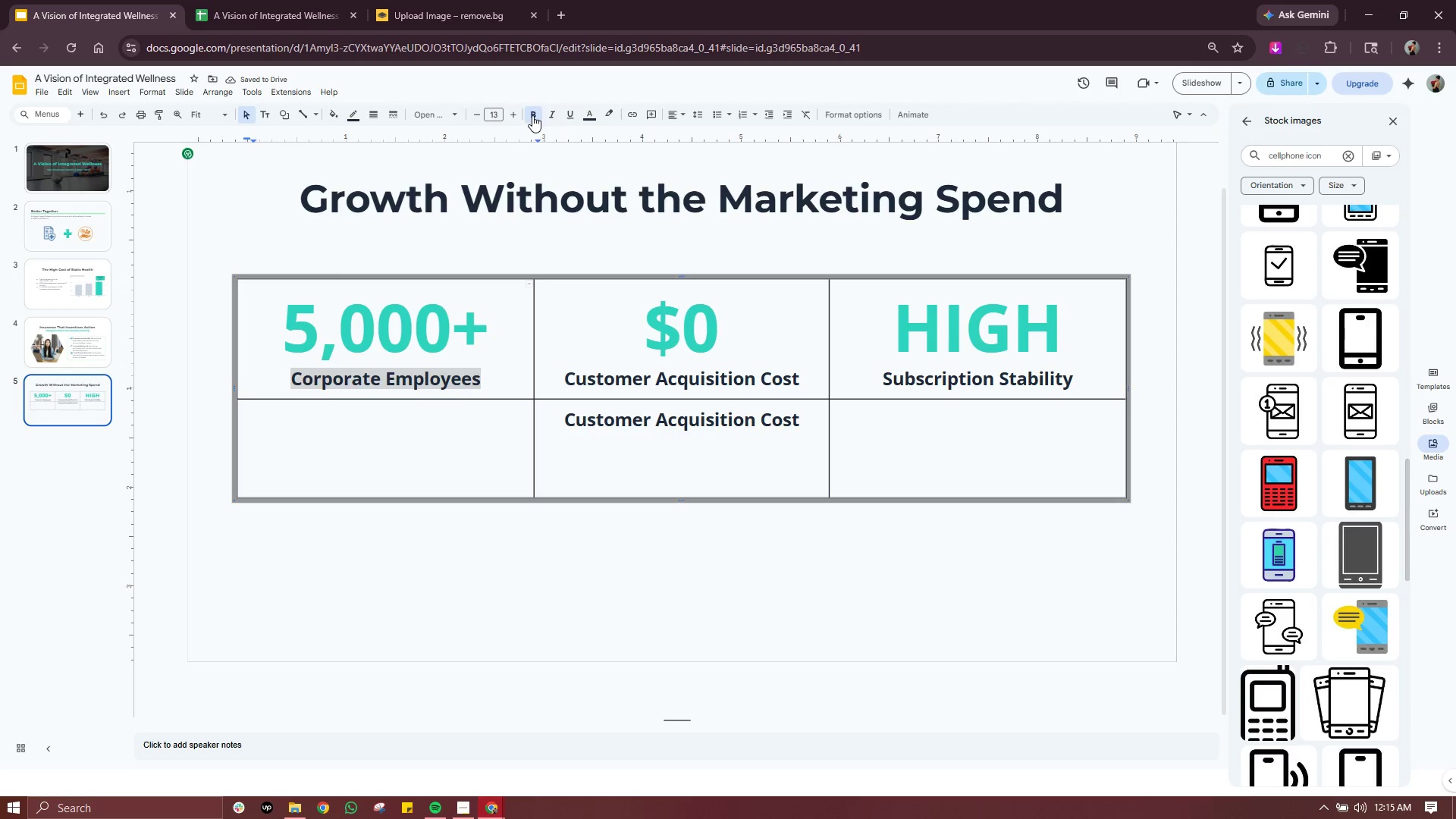 
double_click([532, 115])
 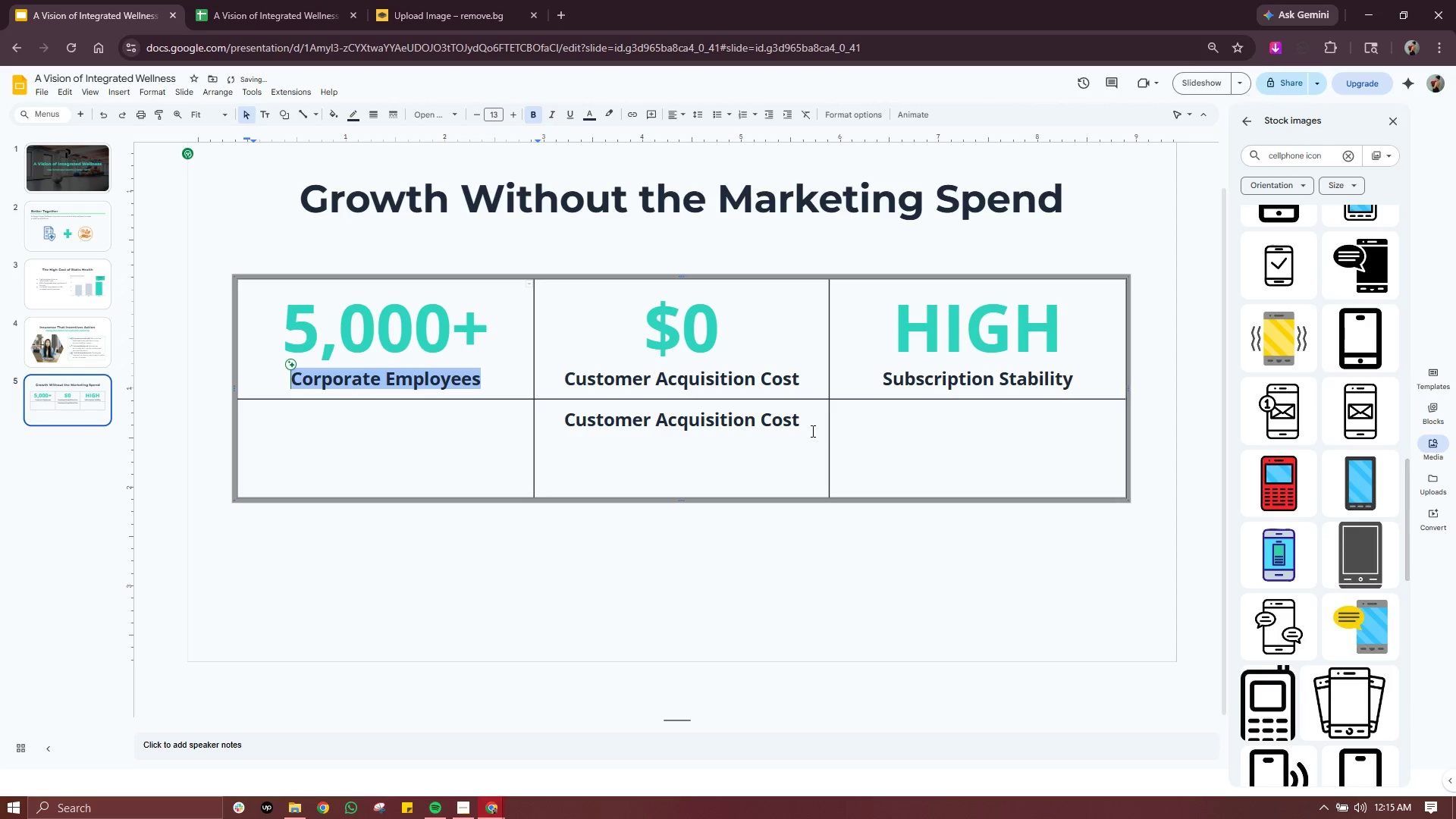 
left_click([805, 425])
 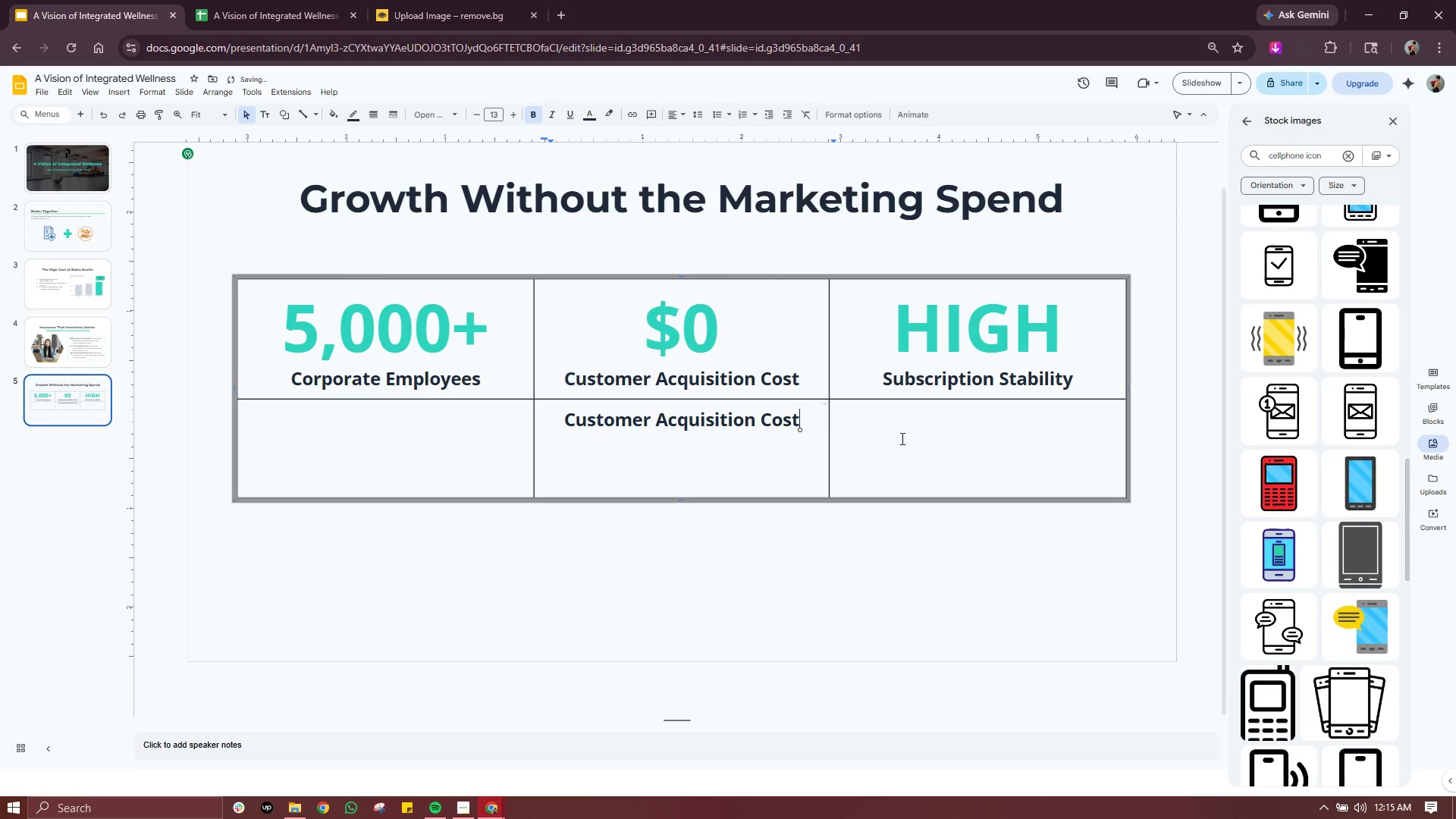 
left_click([904, 438])
 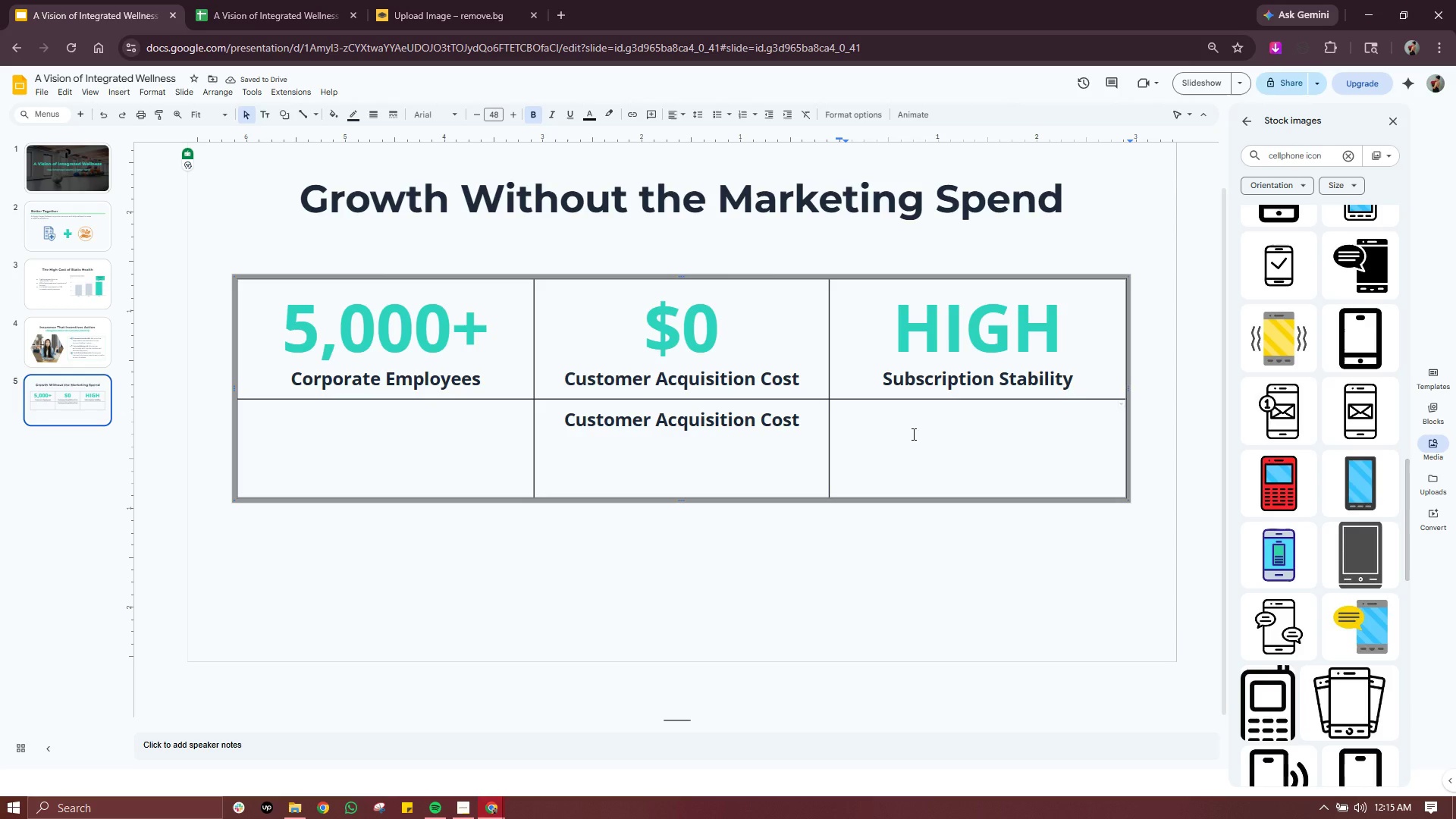 
key(Control+V)
 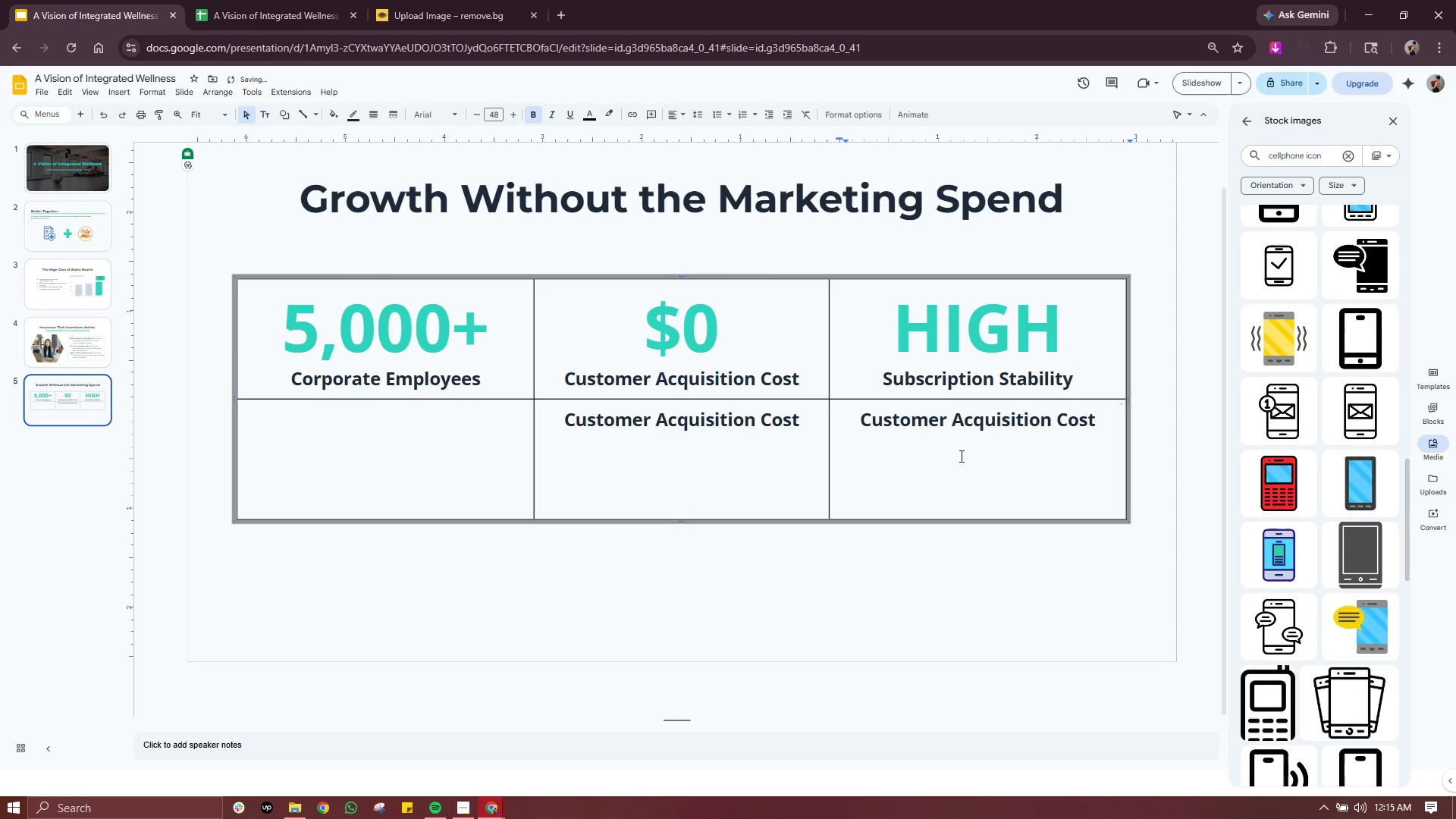 
key(Backspace)
 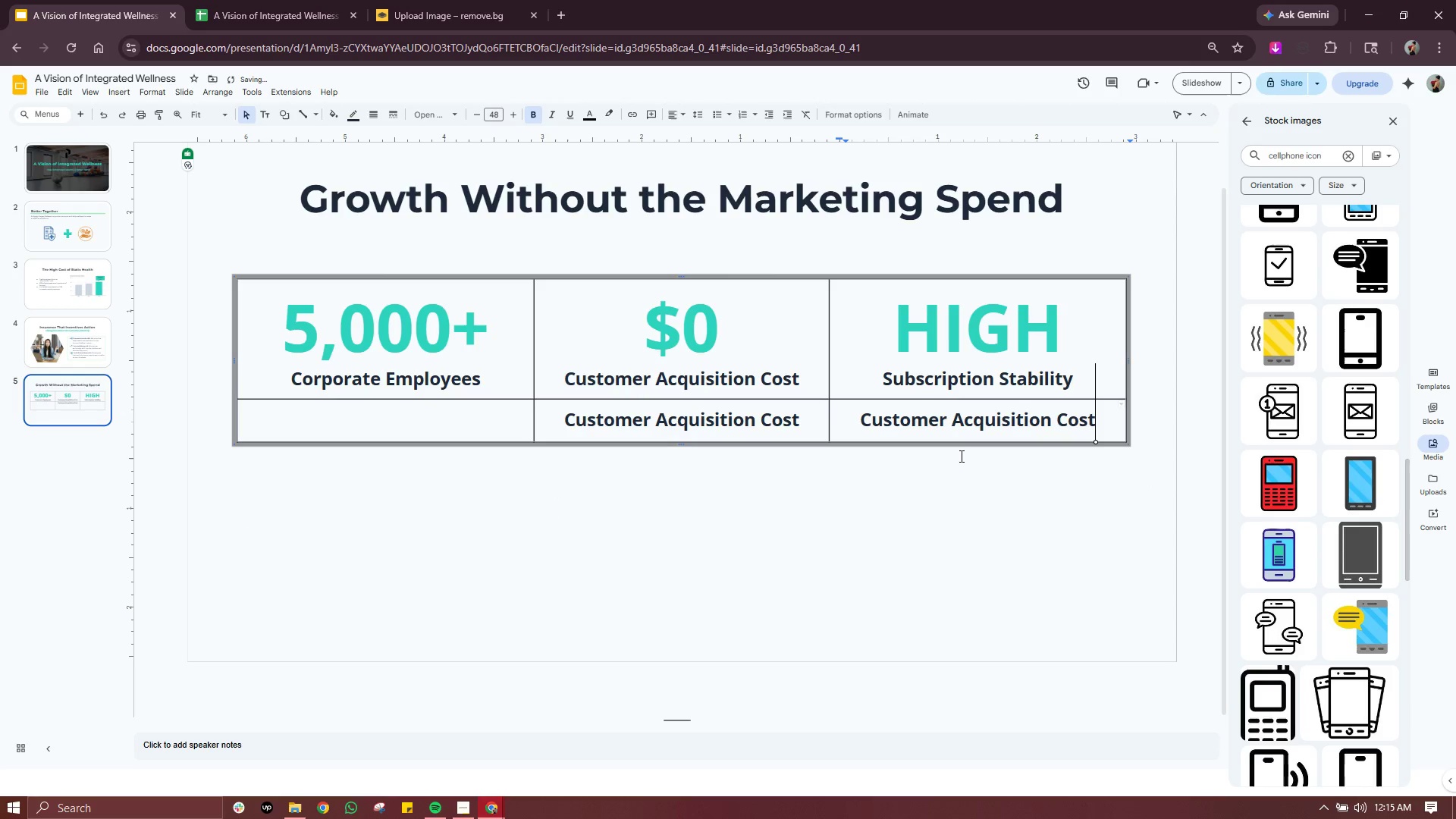 
key(Backspace)
 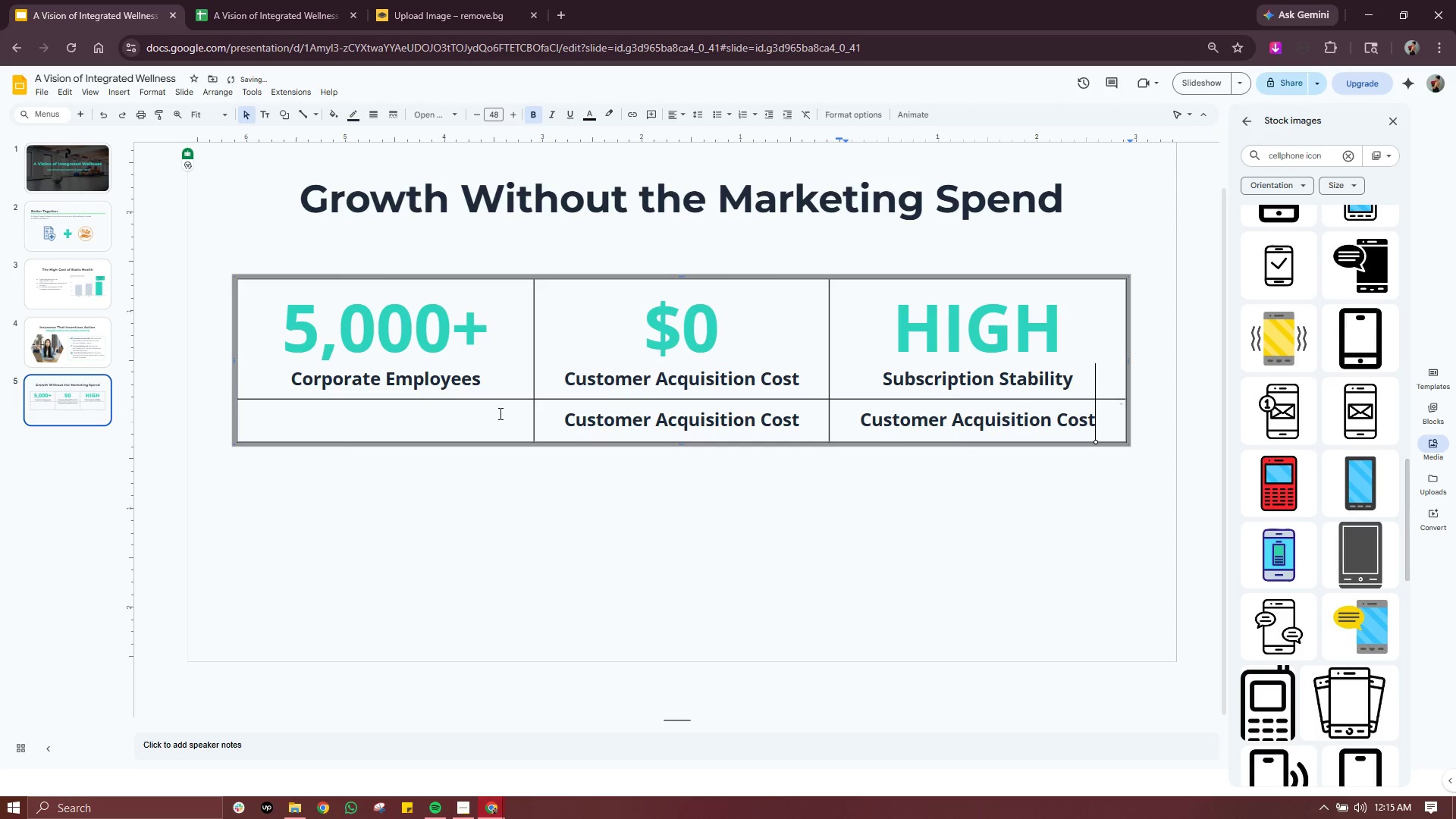 
left_click([440, 413])
 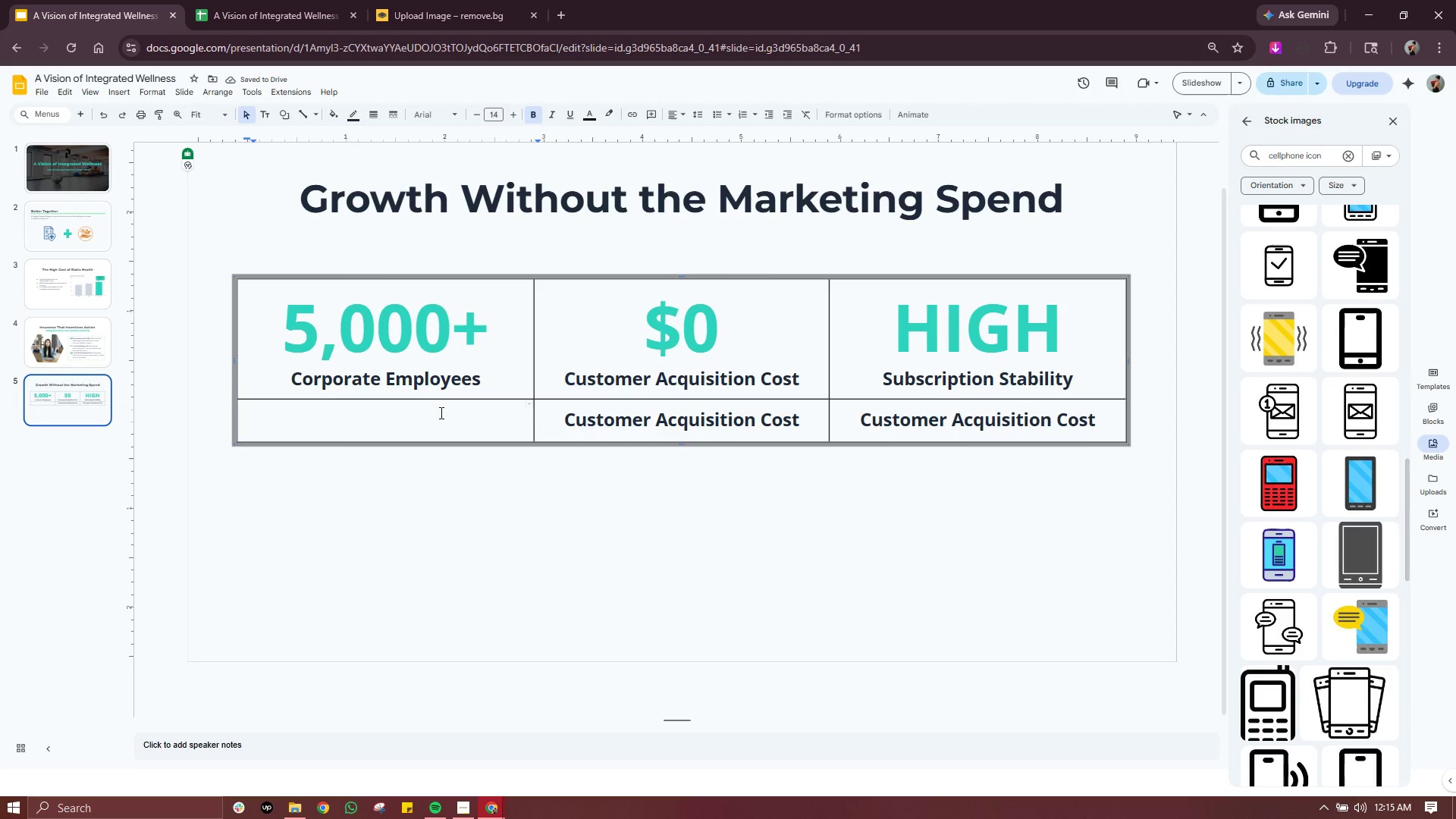 
type(Direct acces)
 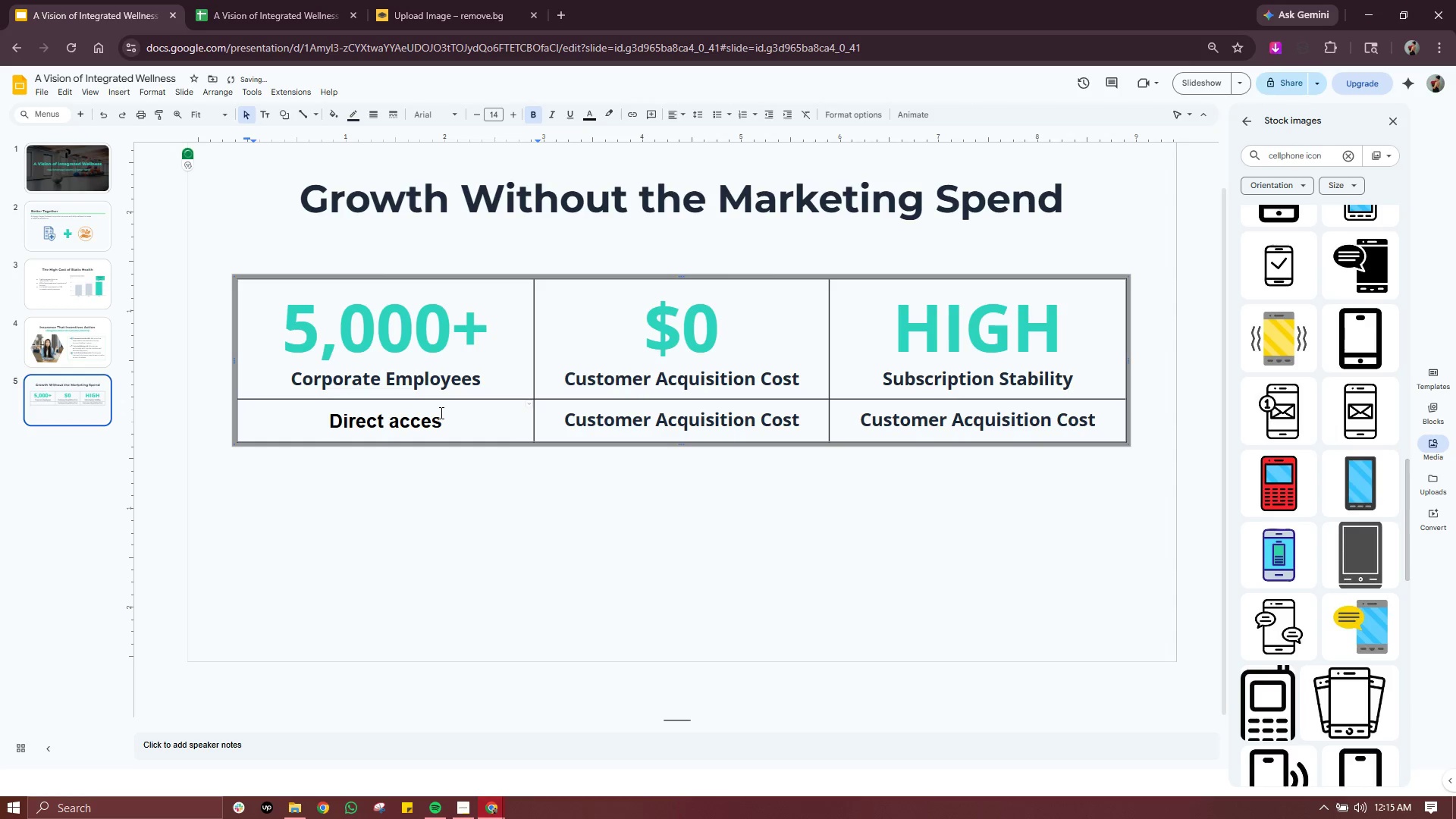 
key(Control+A)
 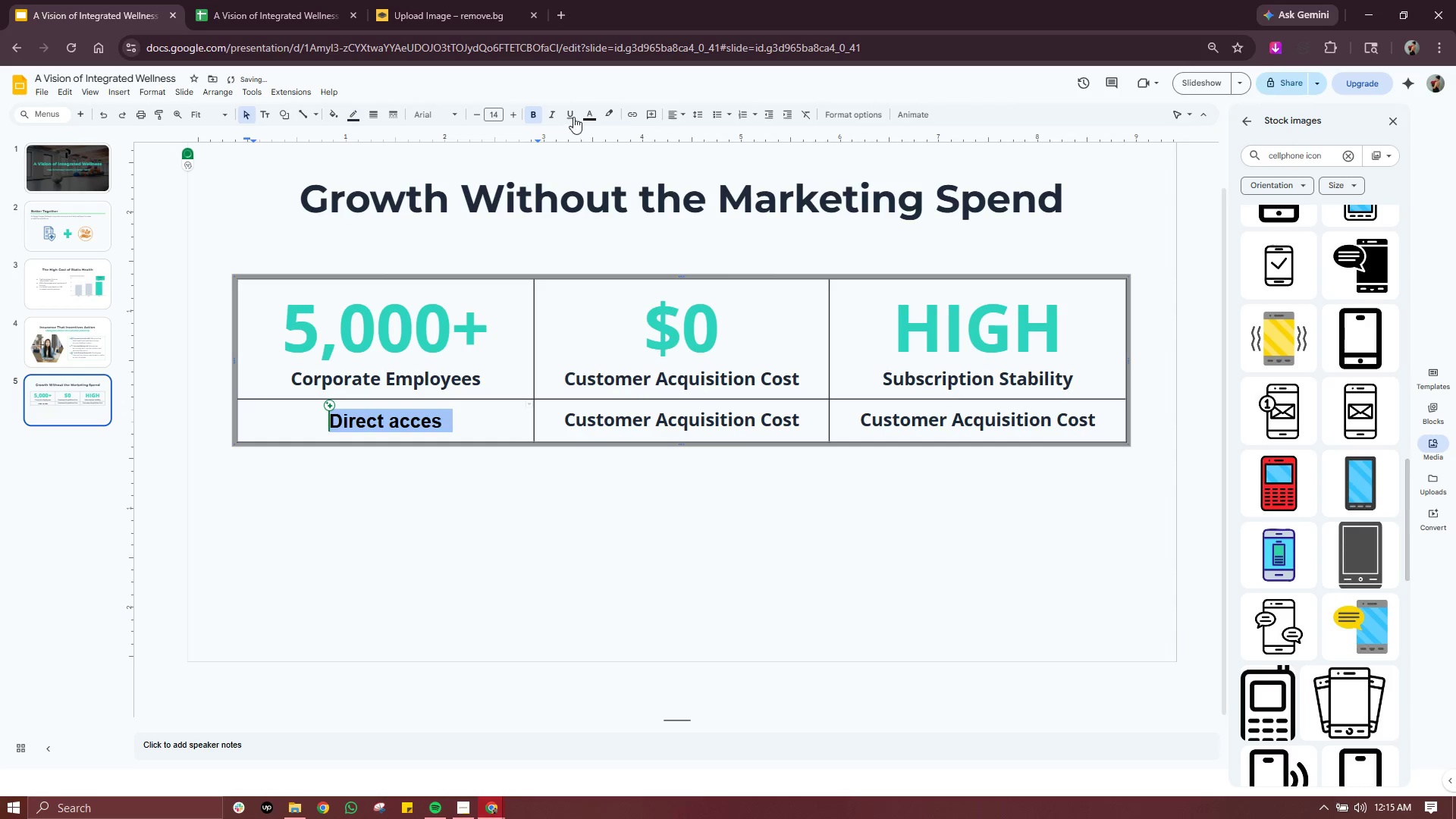 
left_click([589, 117])
 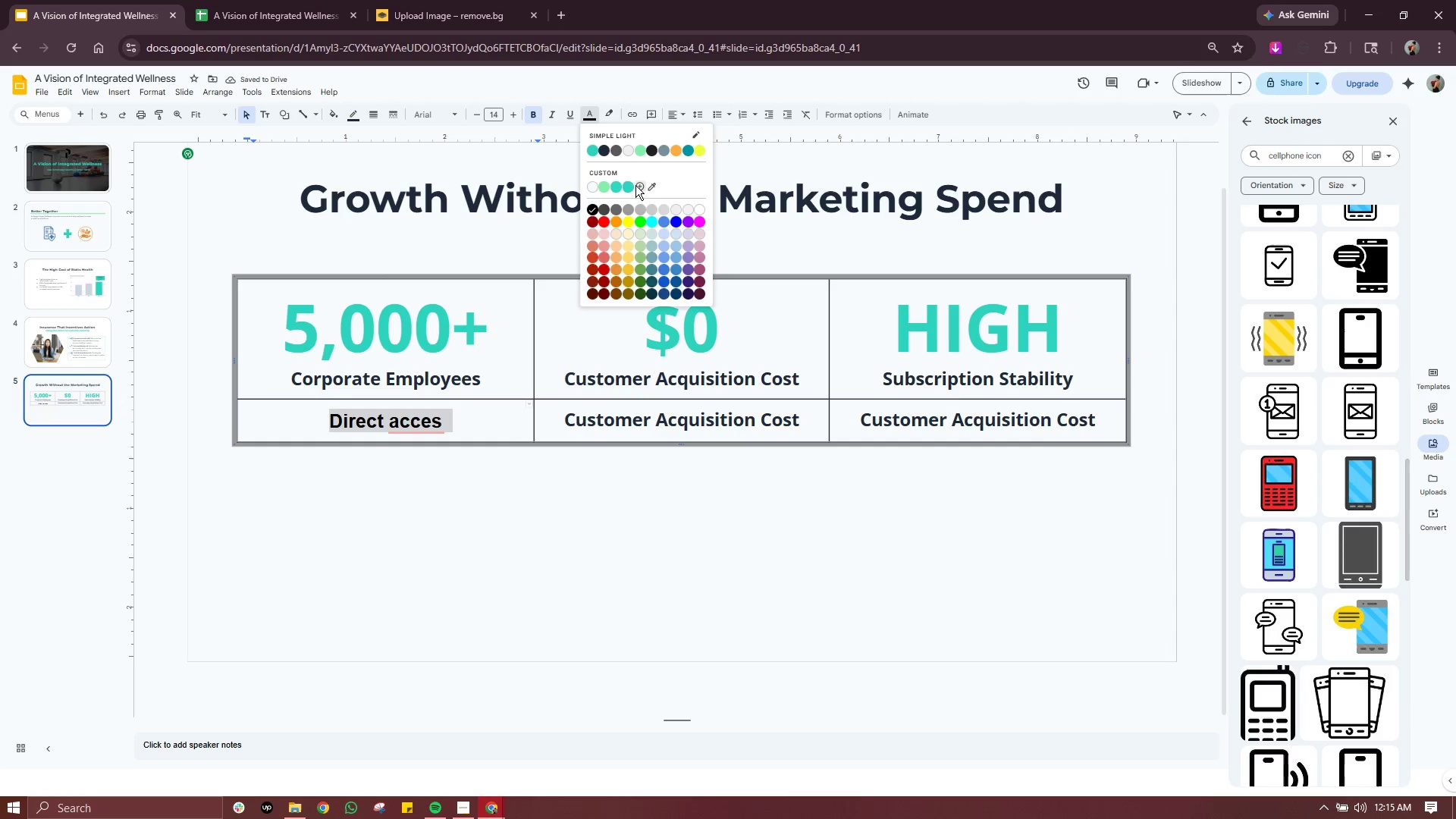 
left_click([638, 185])
 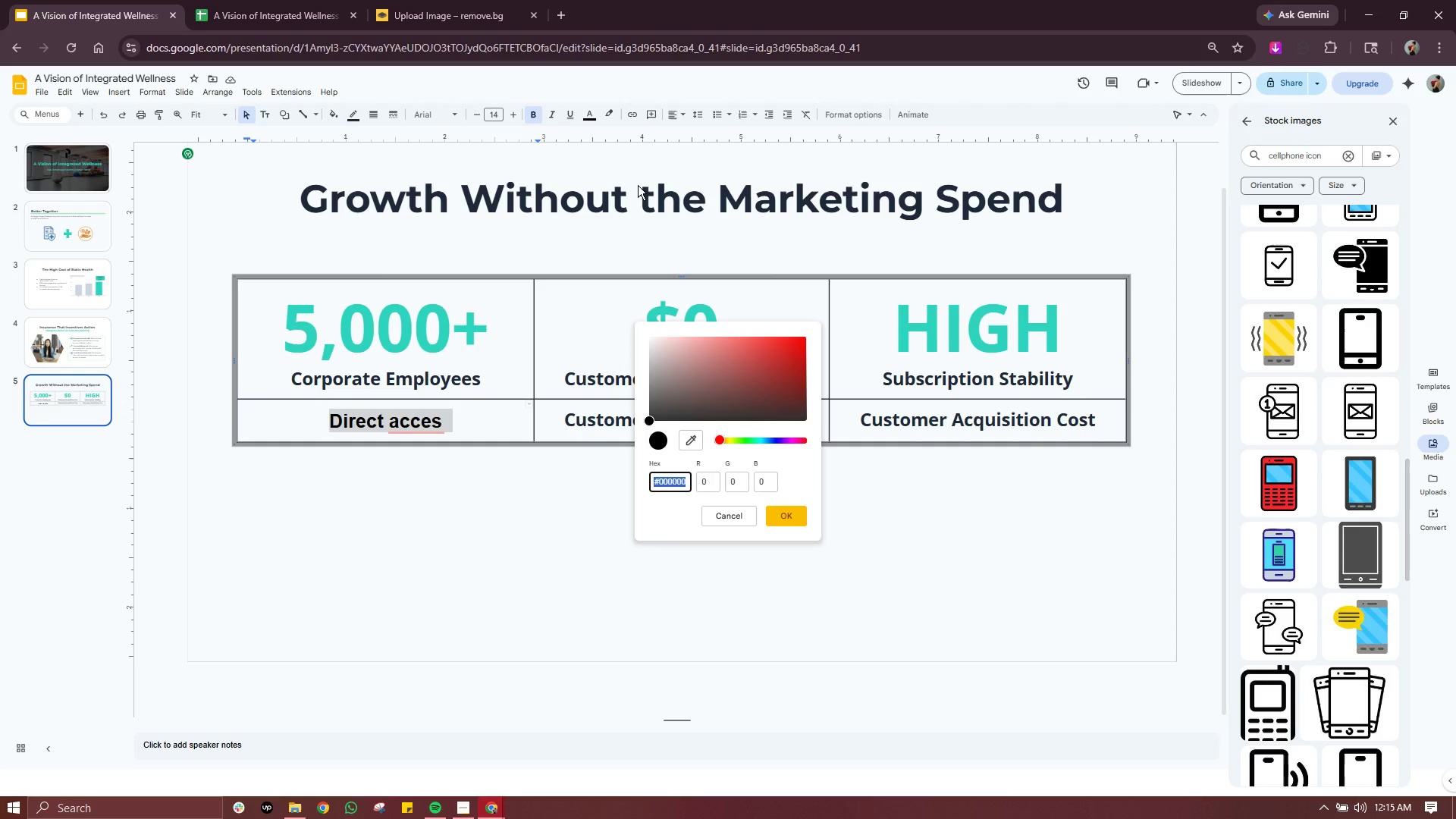 
type(1E293B)
 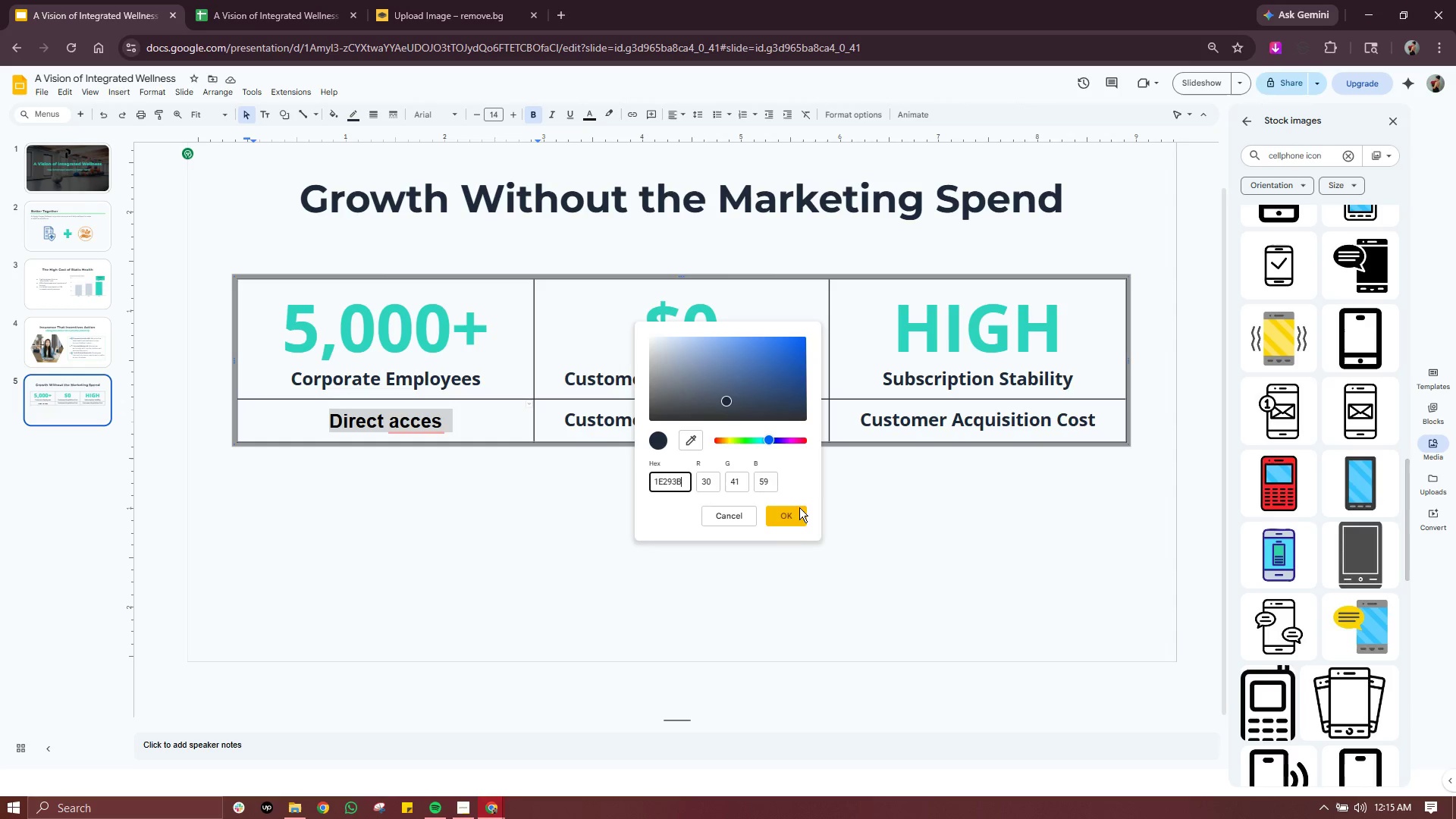 
left_click([798, 516])
 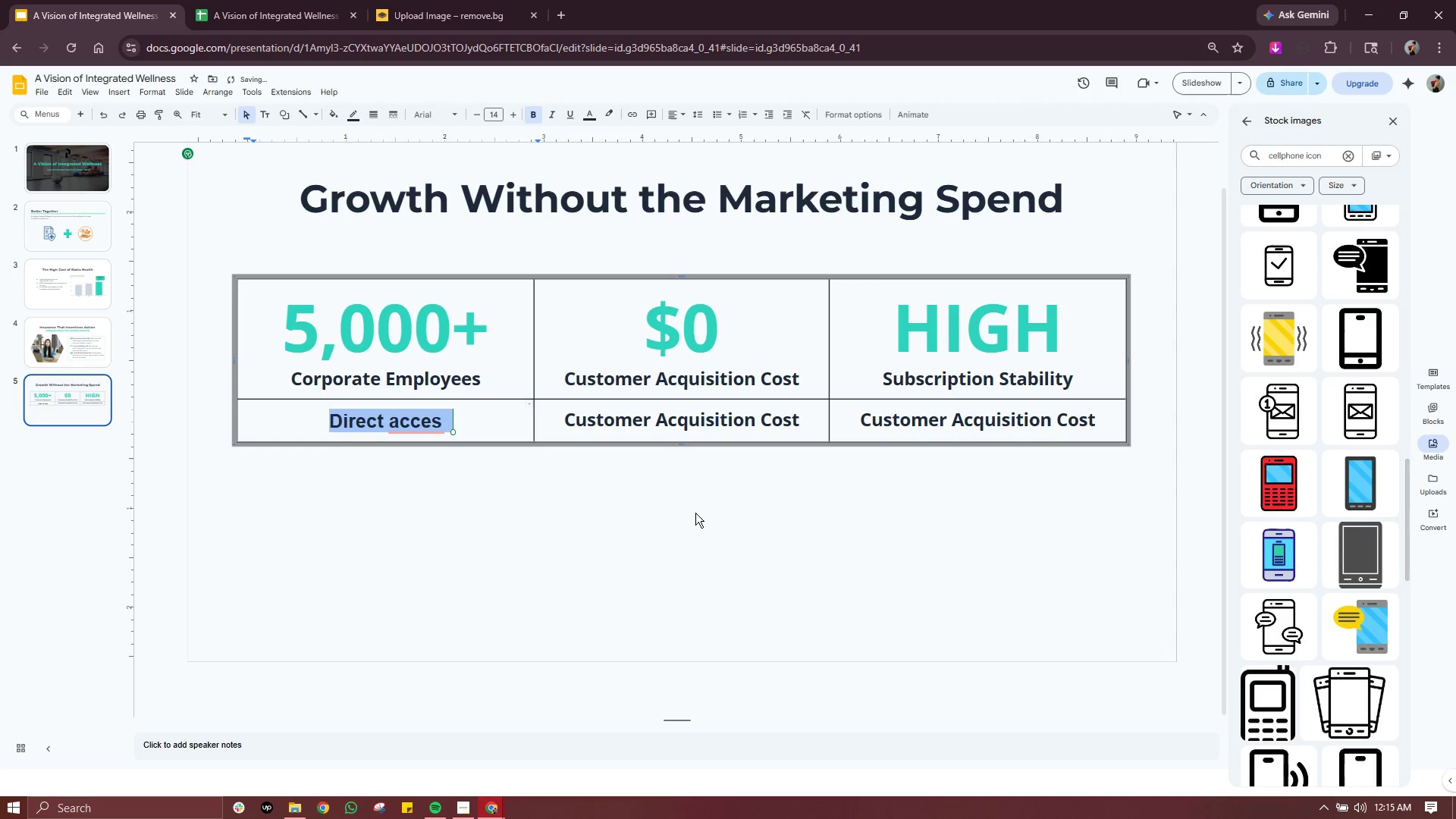 
left_click([676, 513])
 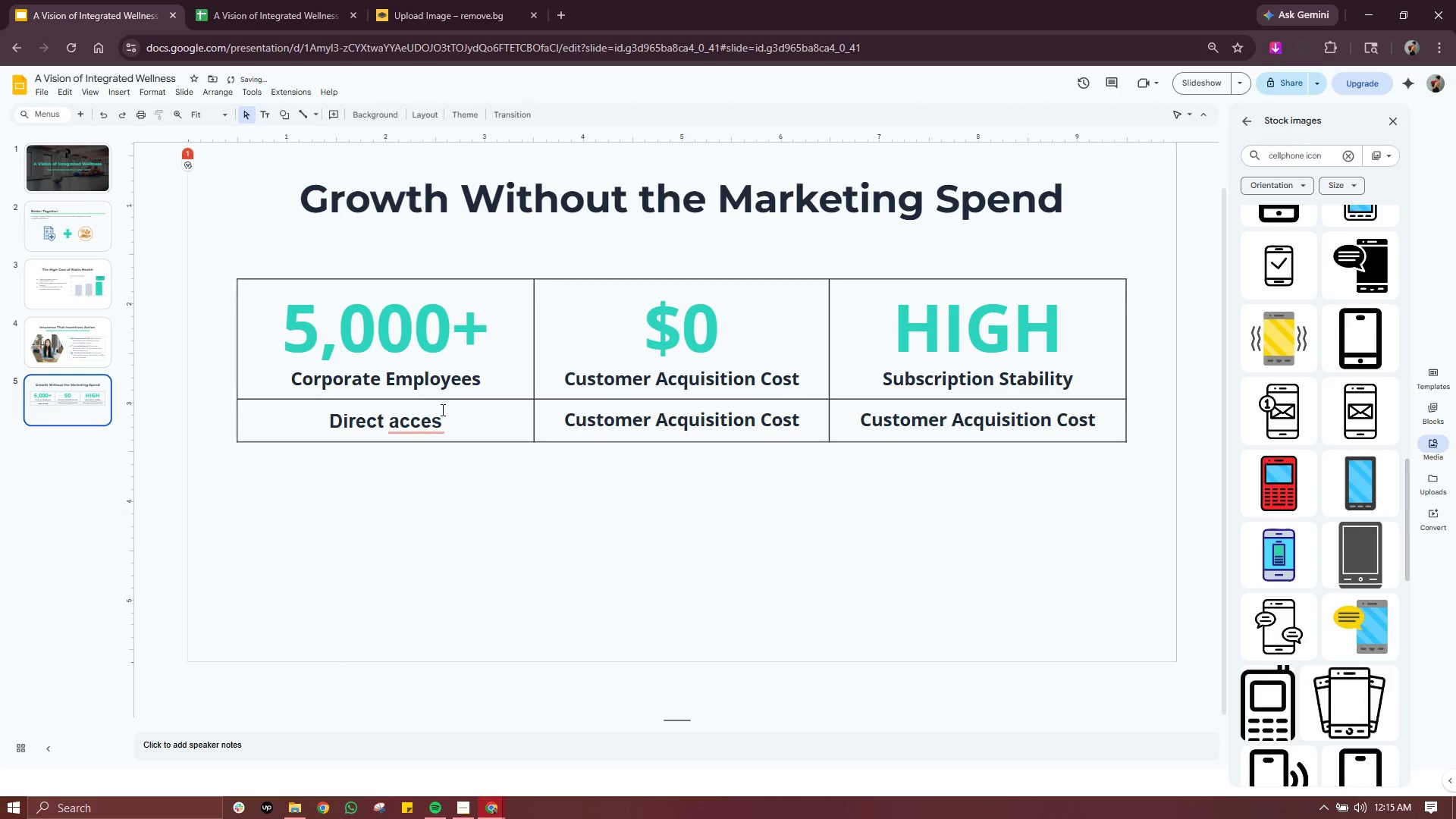 
left_click([441, 408])
 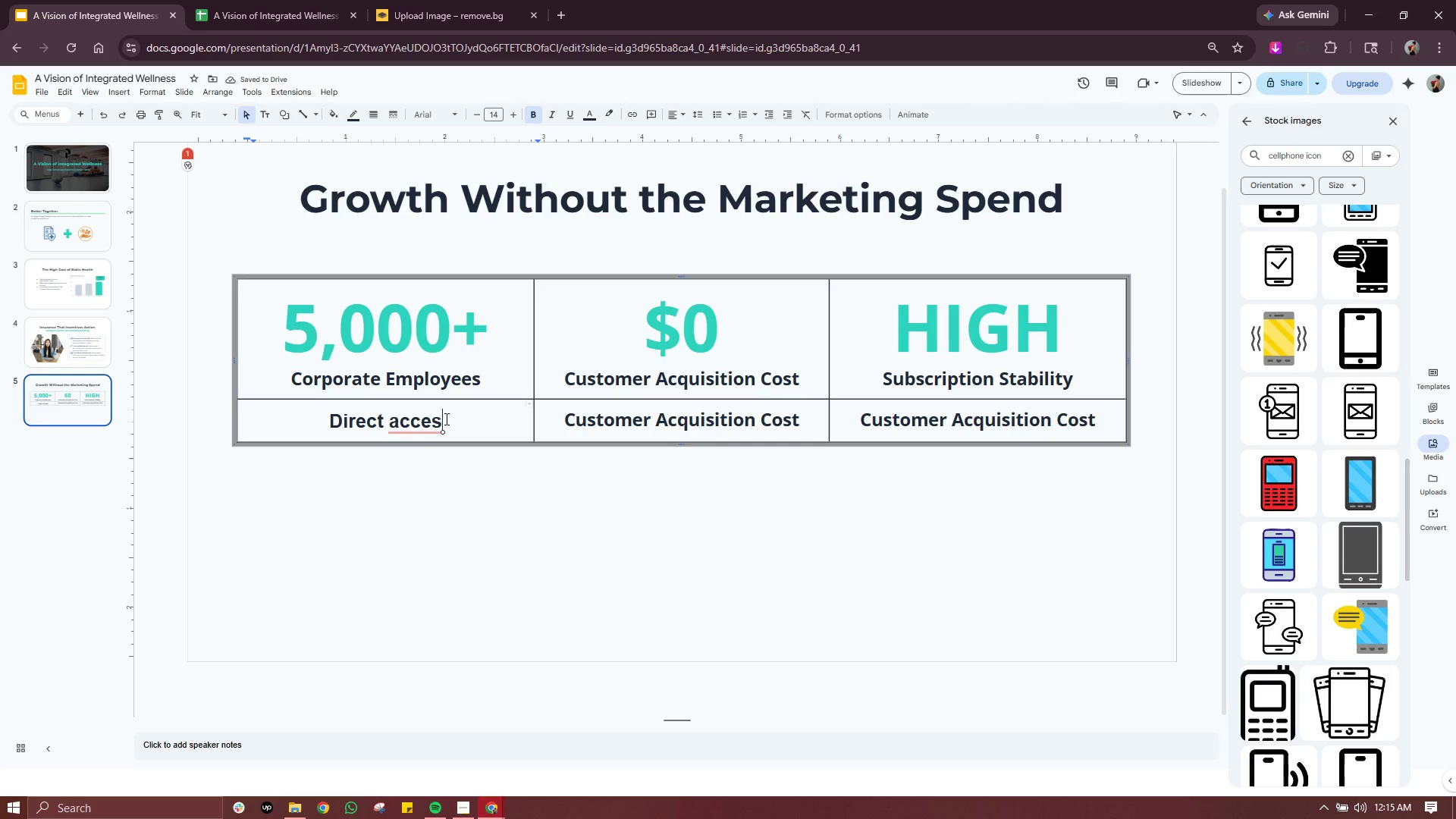 
left_click([445, 419])
 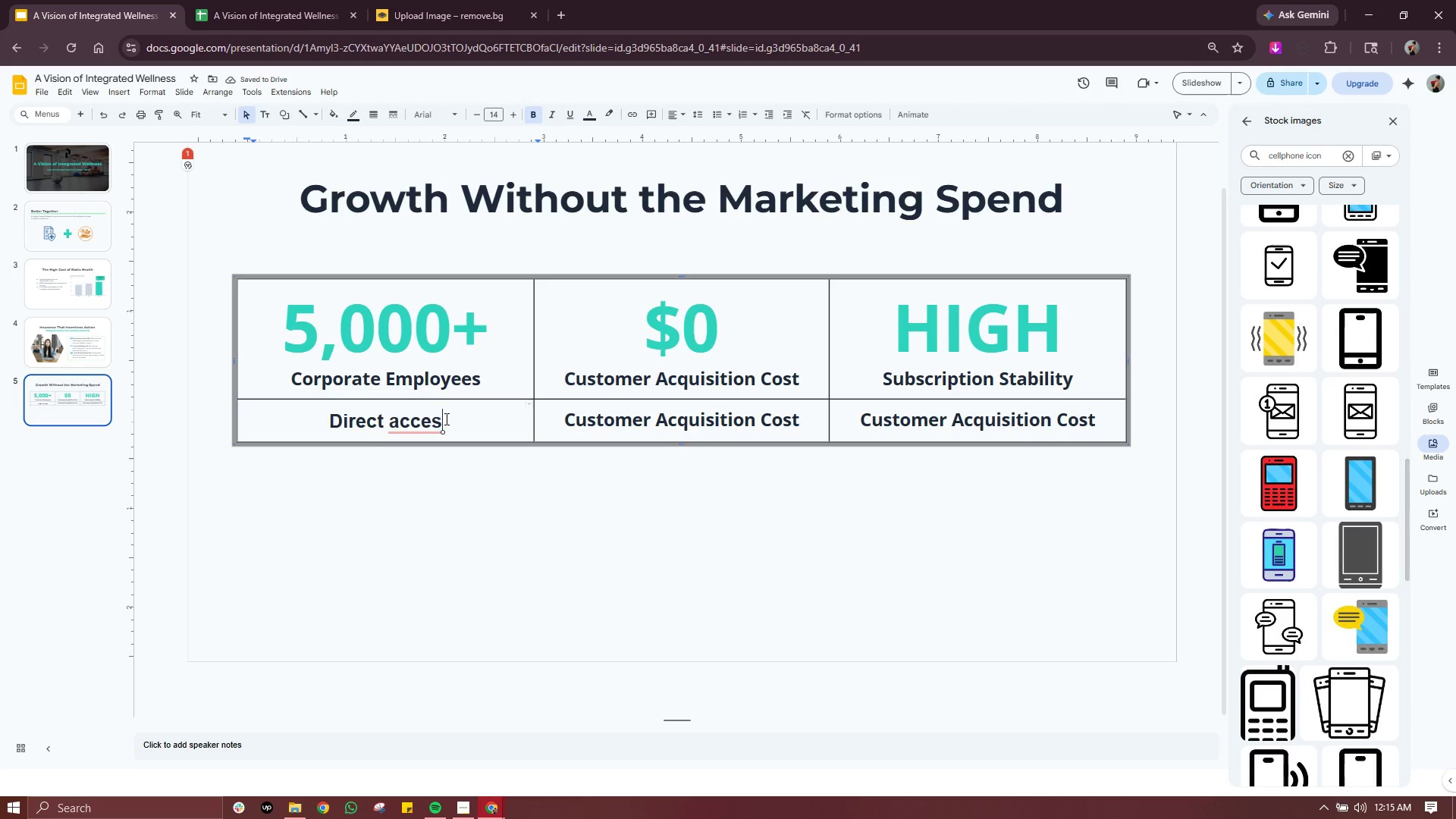 
type(S )
key(Backspace)
key(Backspace)
type(s to out)
key(Backspace)
type(r local network of health-conscious pre)
key(Backspace)
type(ofessionals.)
 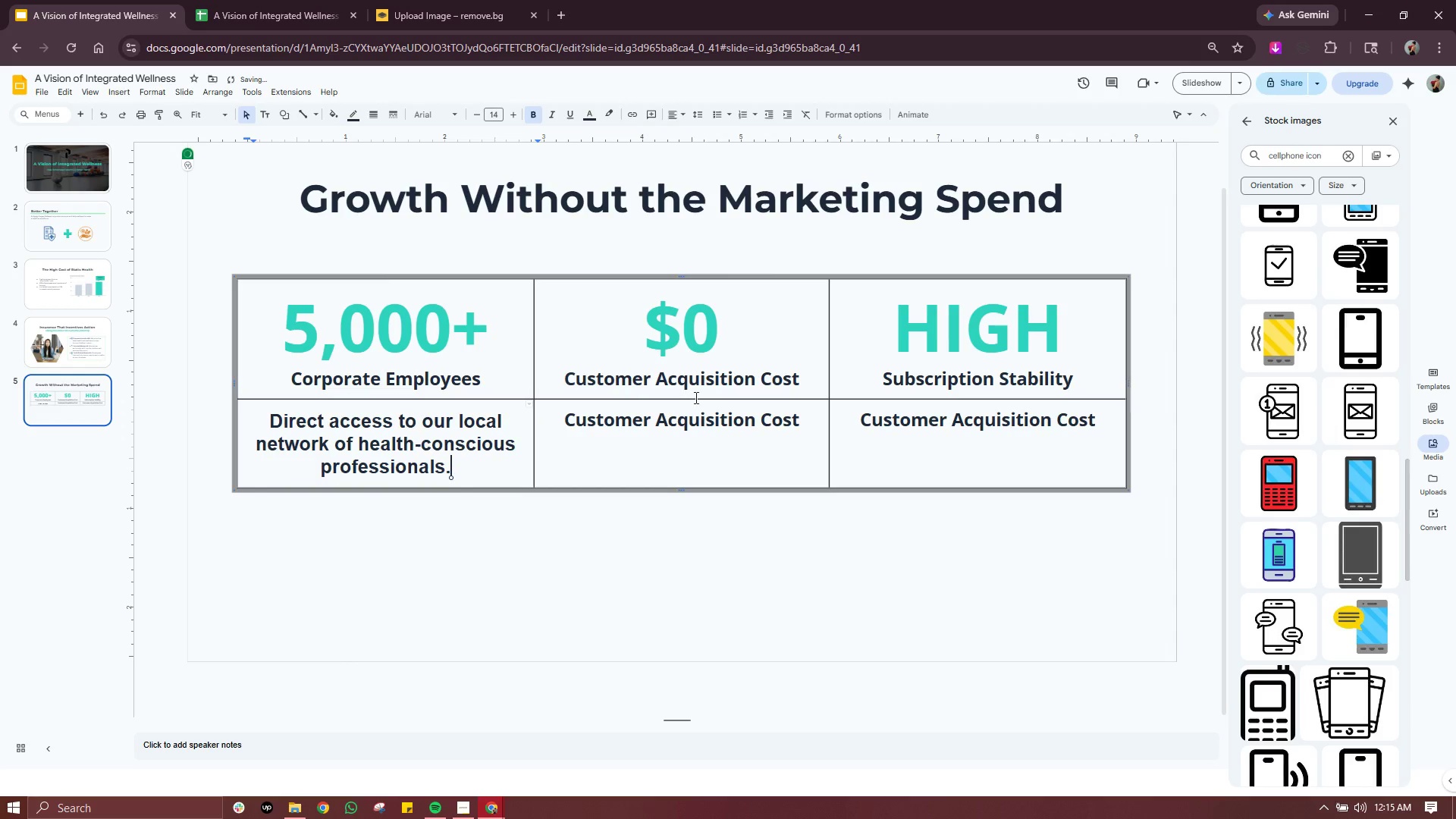 
left_click([687, 470])
 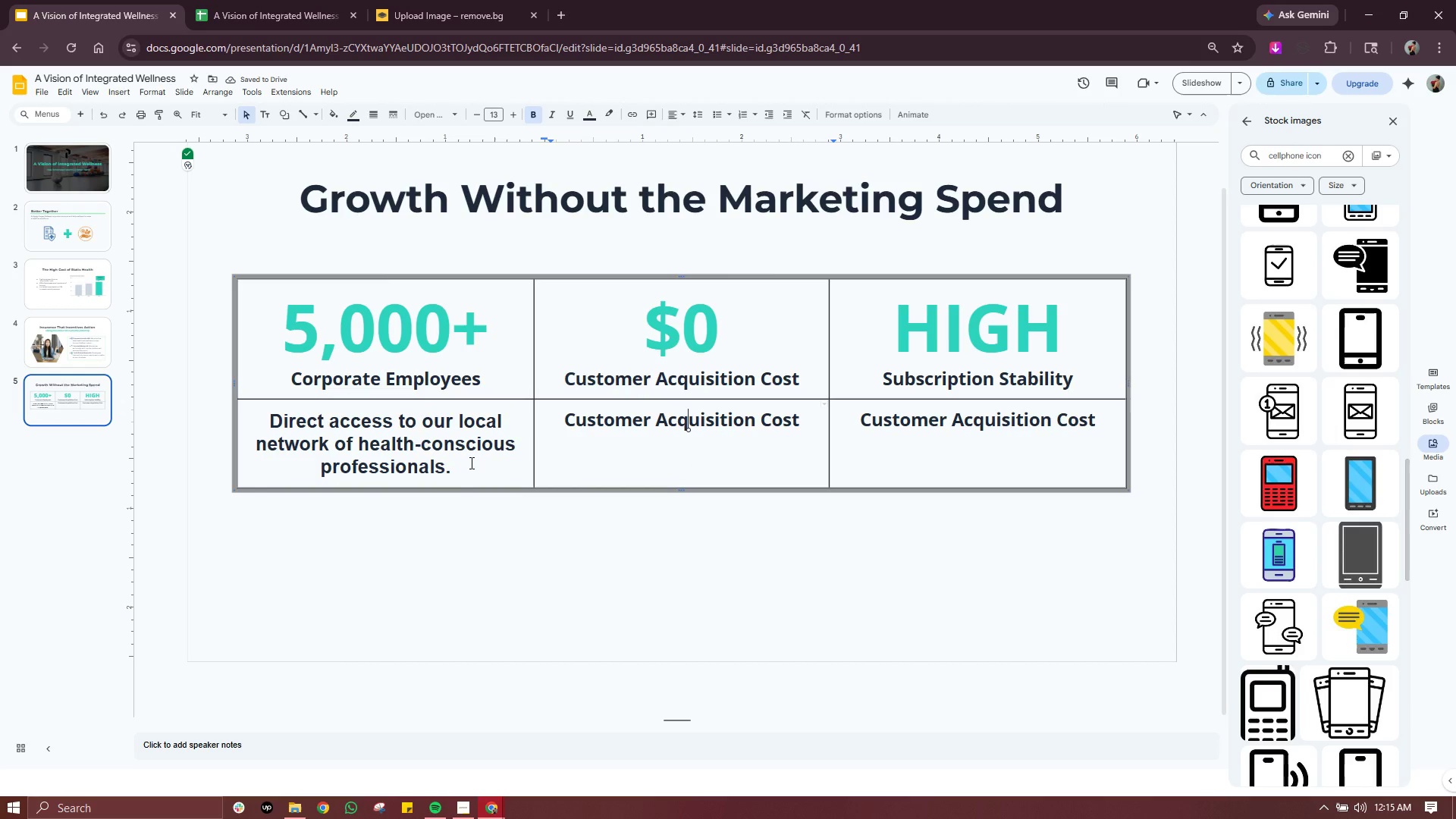 
left_click_drag(start_coordinate=[465, 463], to_coordinate=[256, 423])
 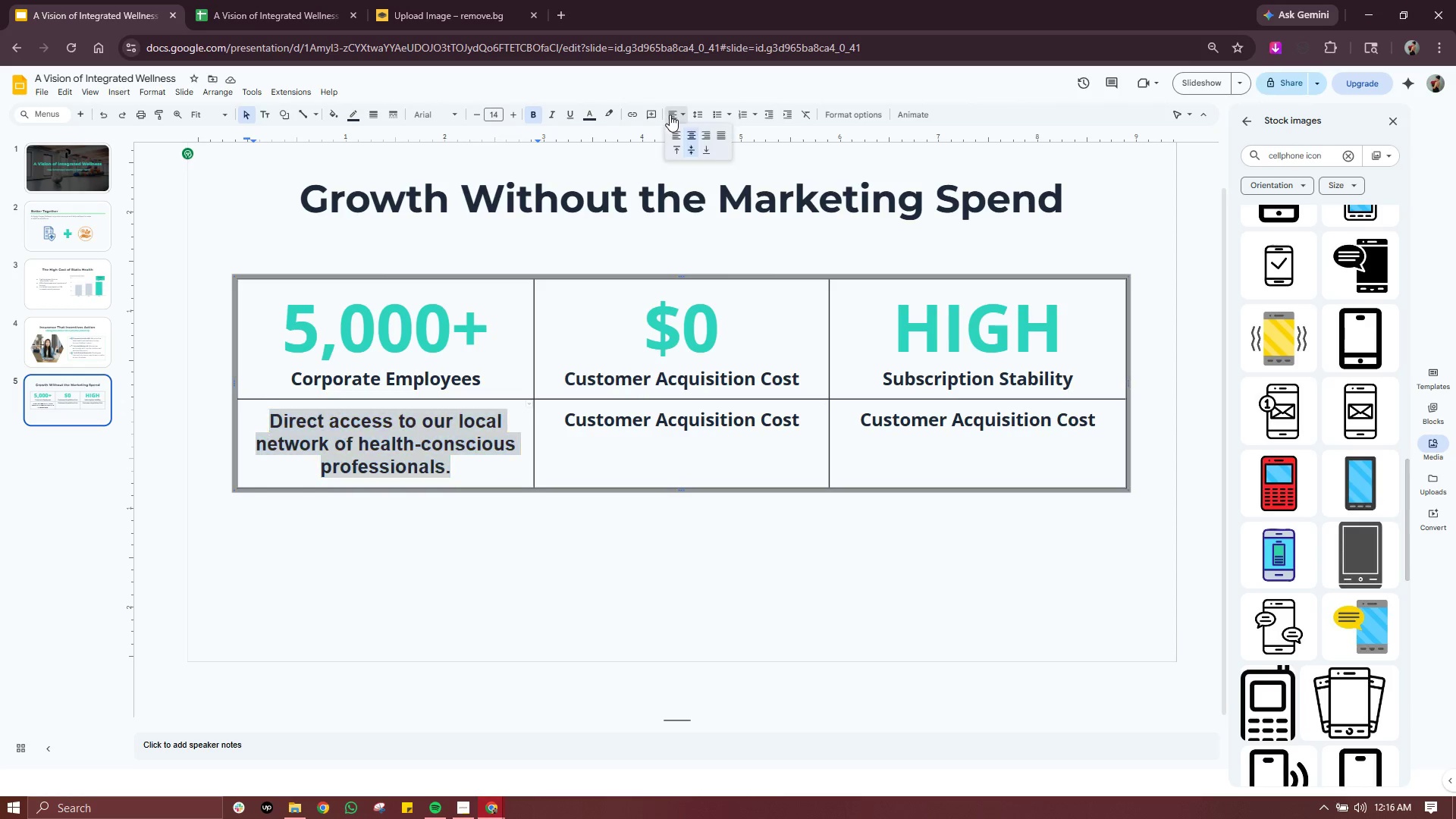 
double_click([675, 133])
 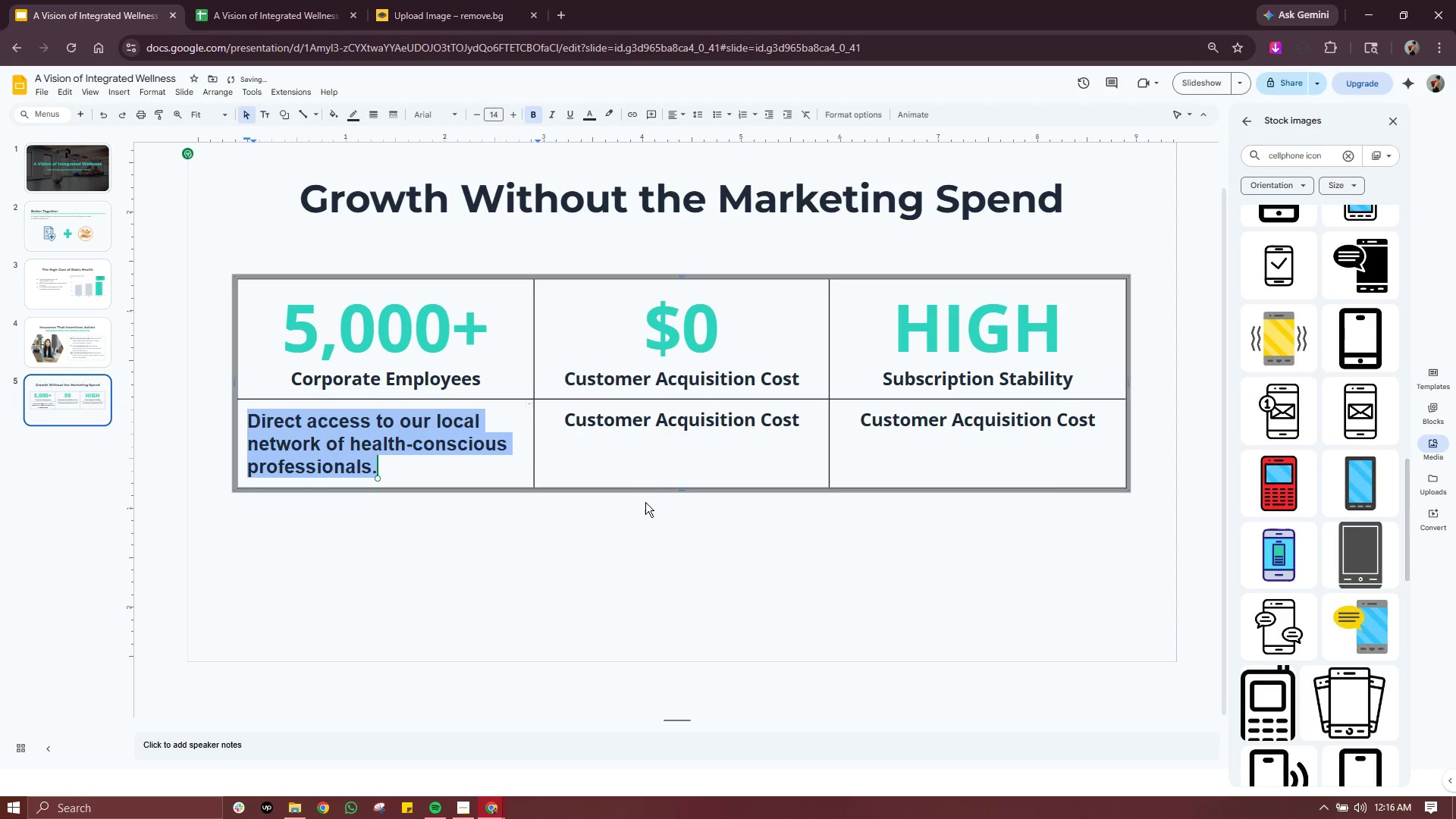 
left_click([652, 478])
 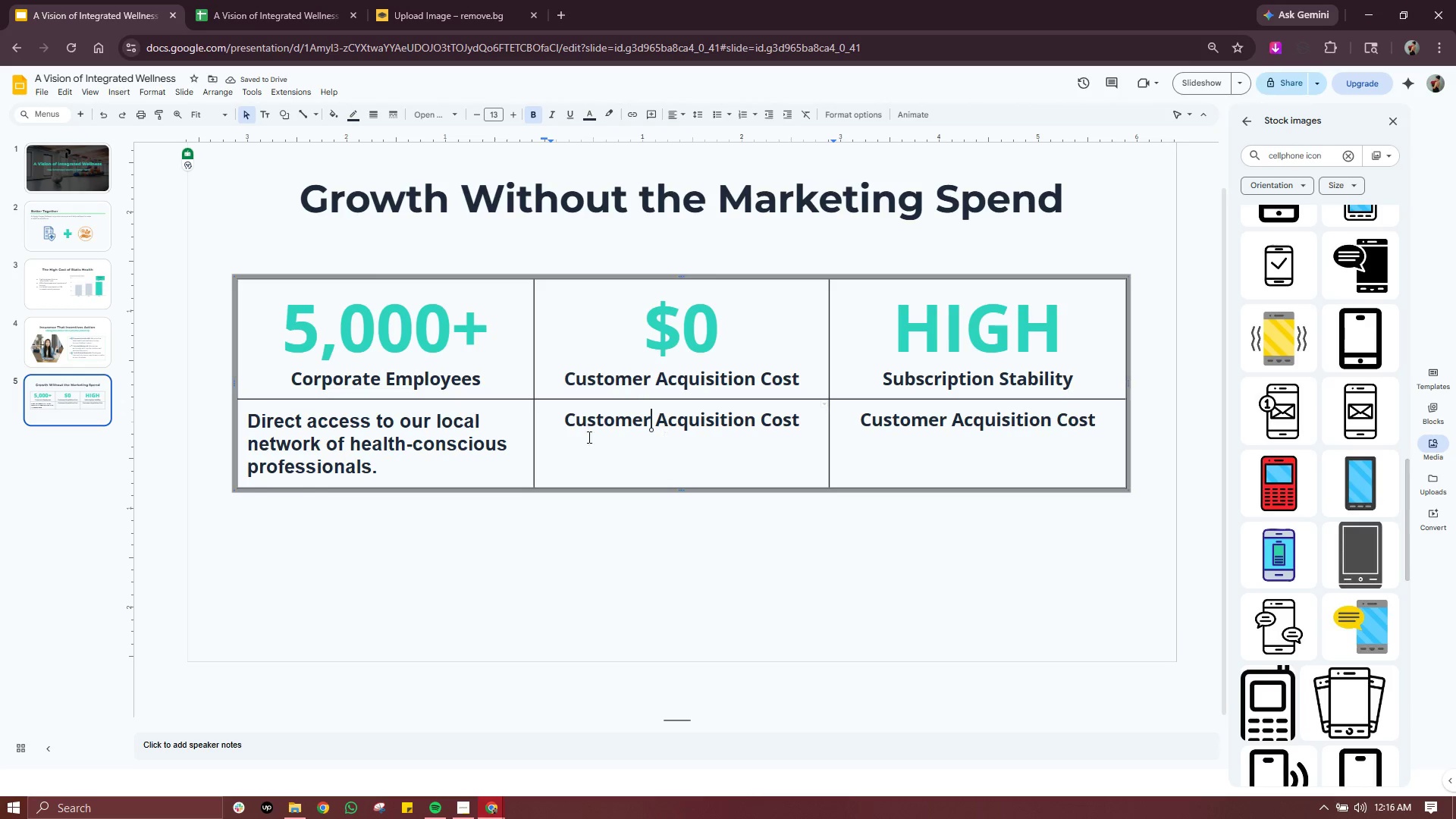 
left_click_drag(start_coordinate=[387, 469], to_coordinate=[243, 422])
 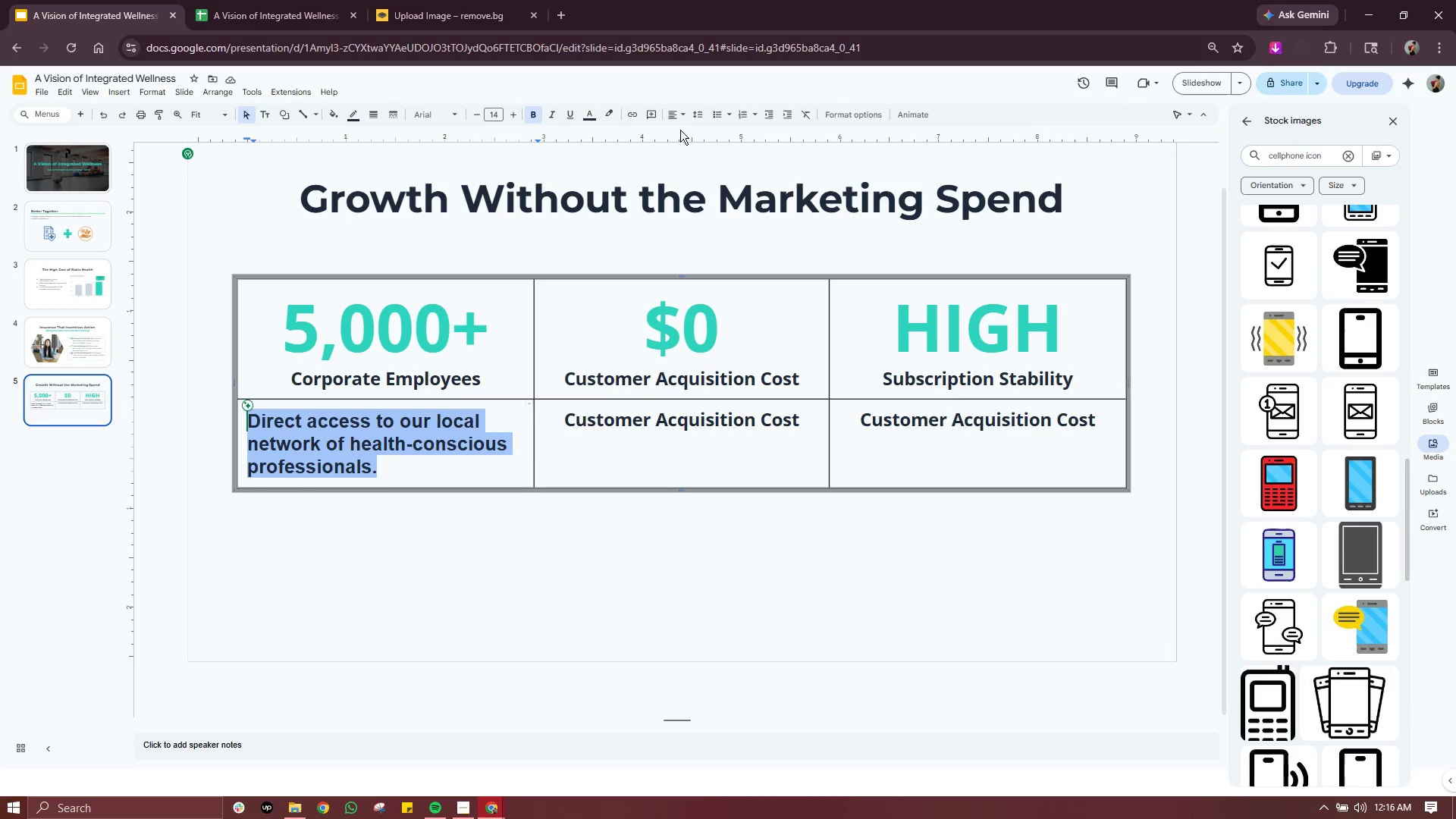 
left_click([680, 115])
 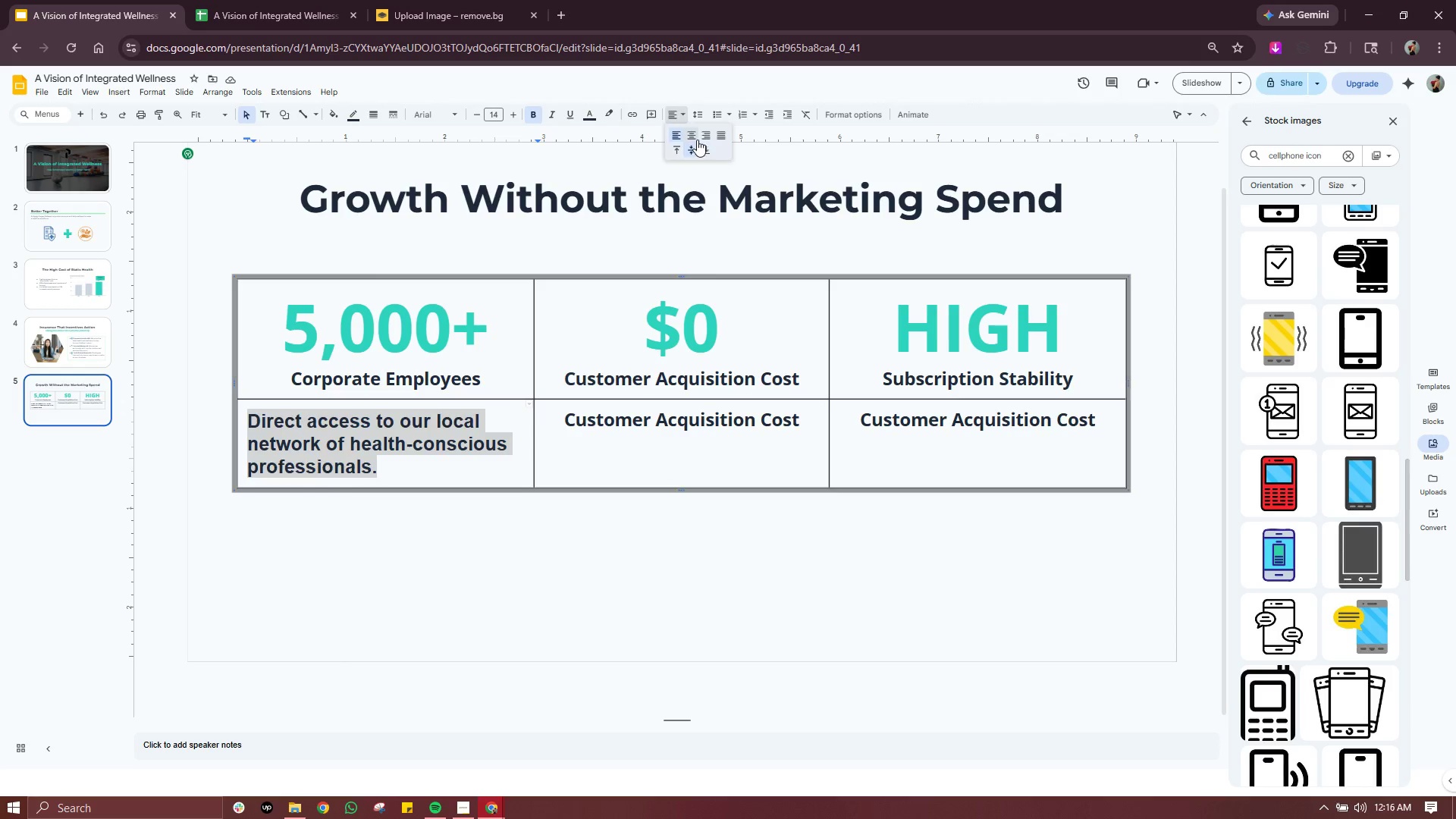 
left_click([697, 140])
 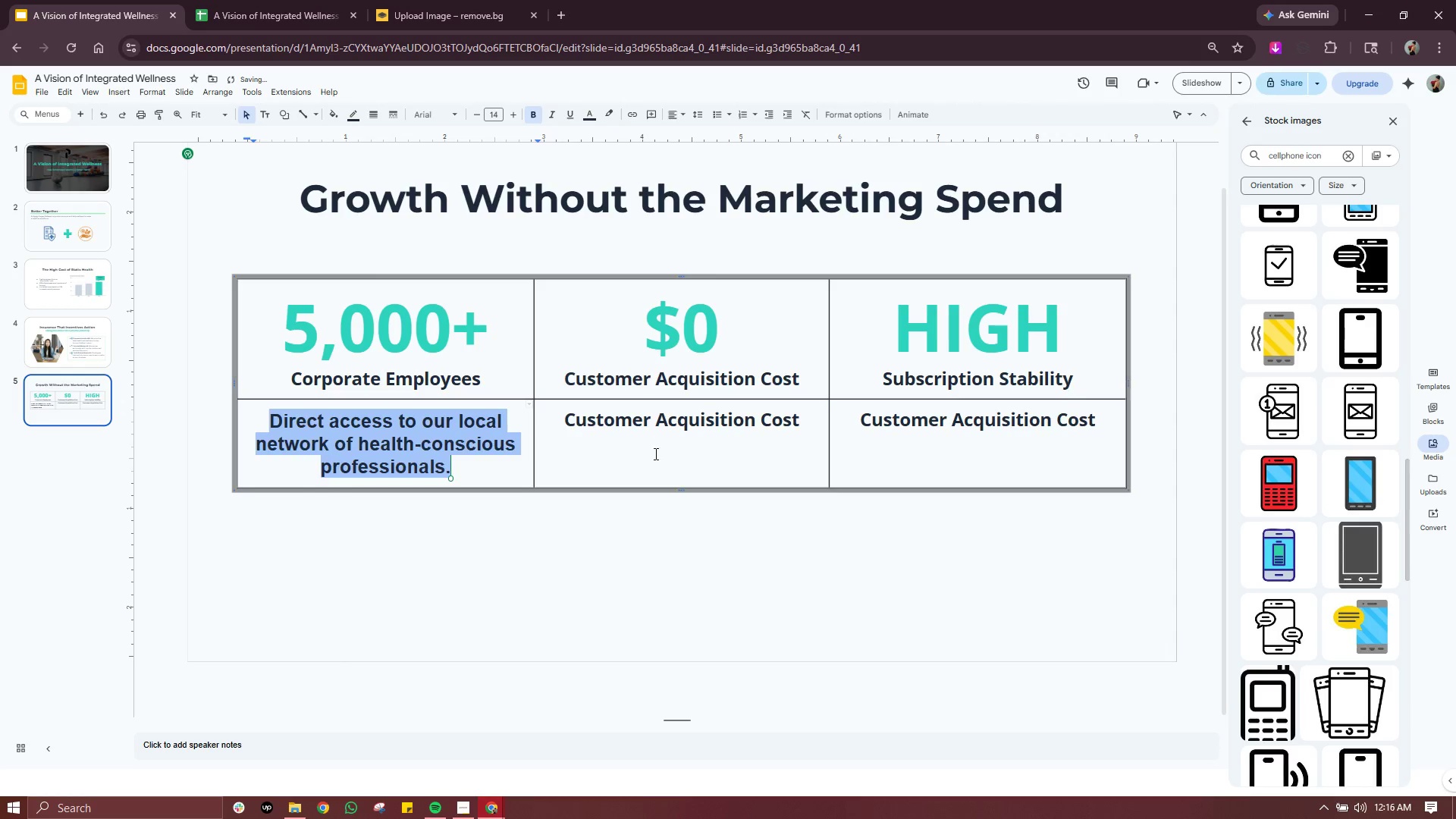 
left_click([655, 454])
 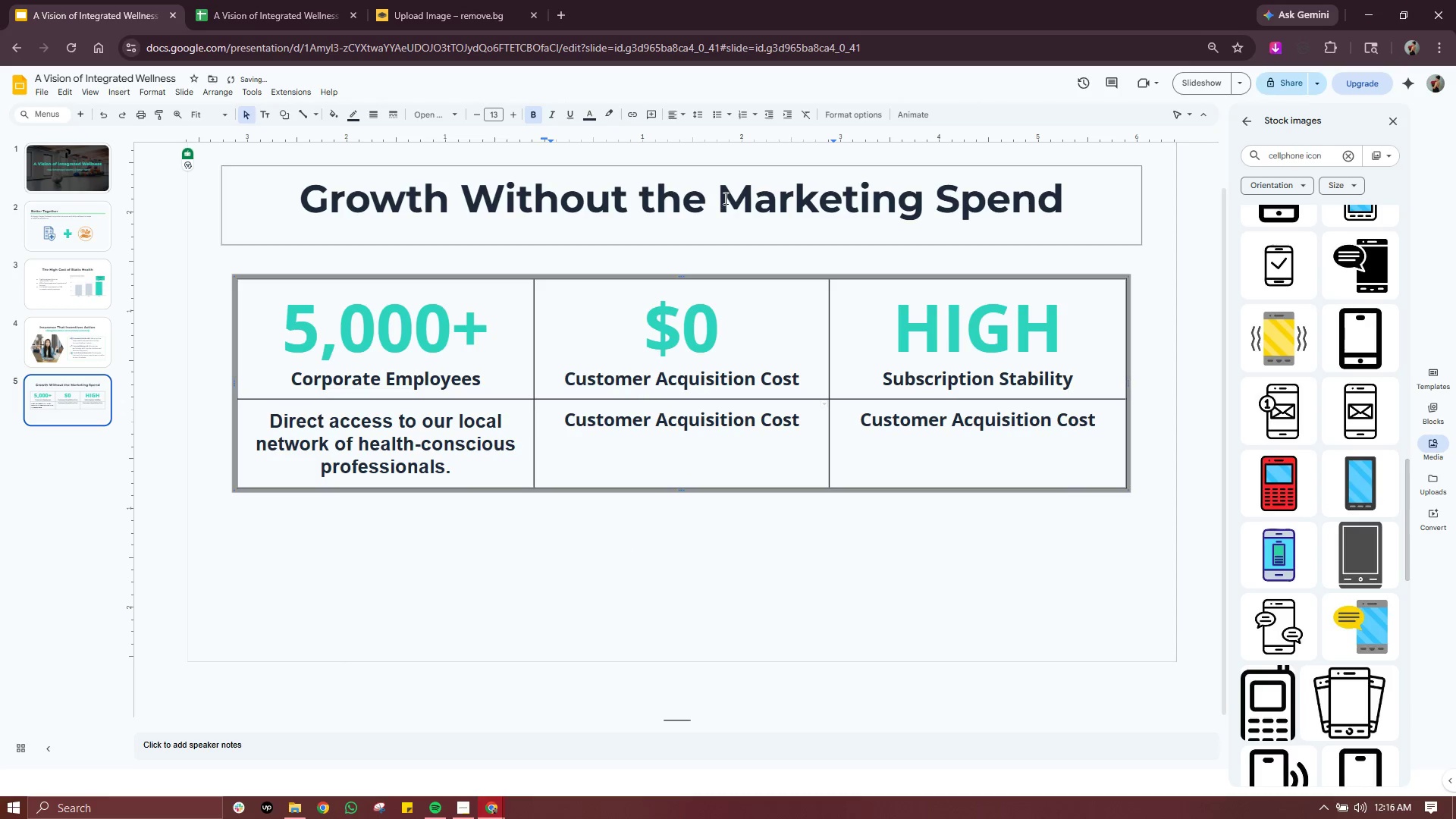 
left_click([724, 197])
 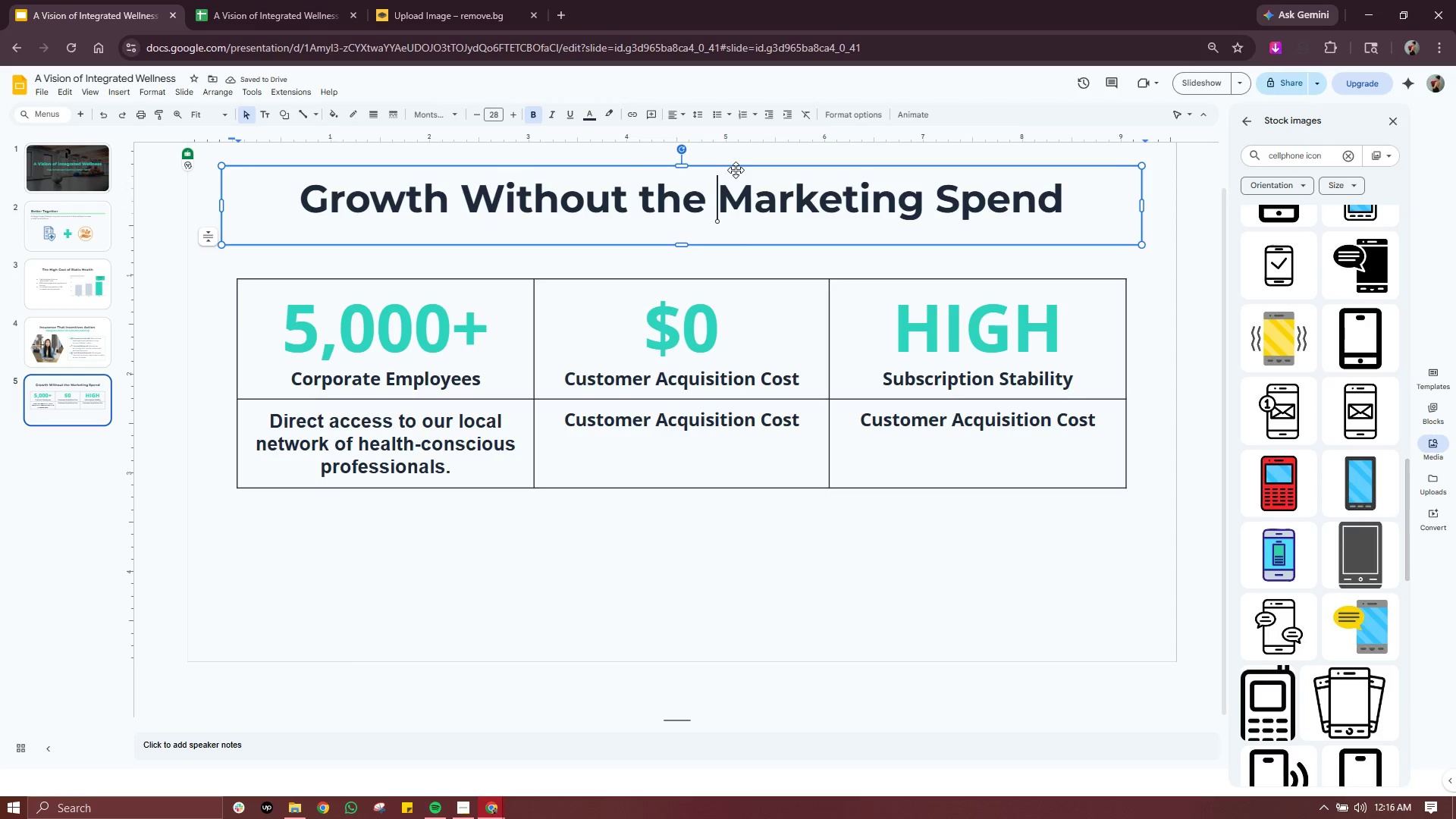 
left_click_drag(start_coordinate=[736, 169], to_coordinate=[736, 186])
 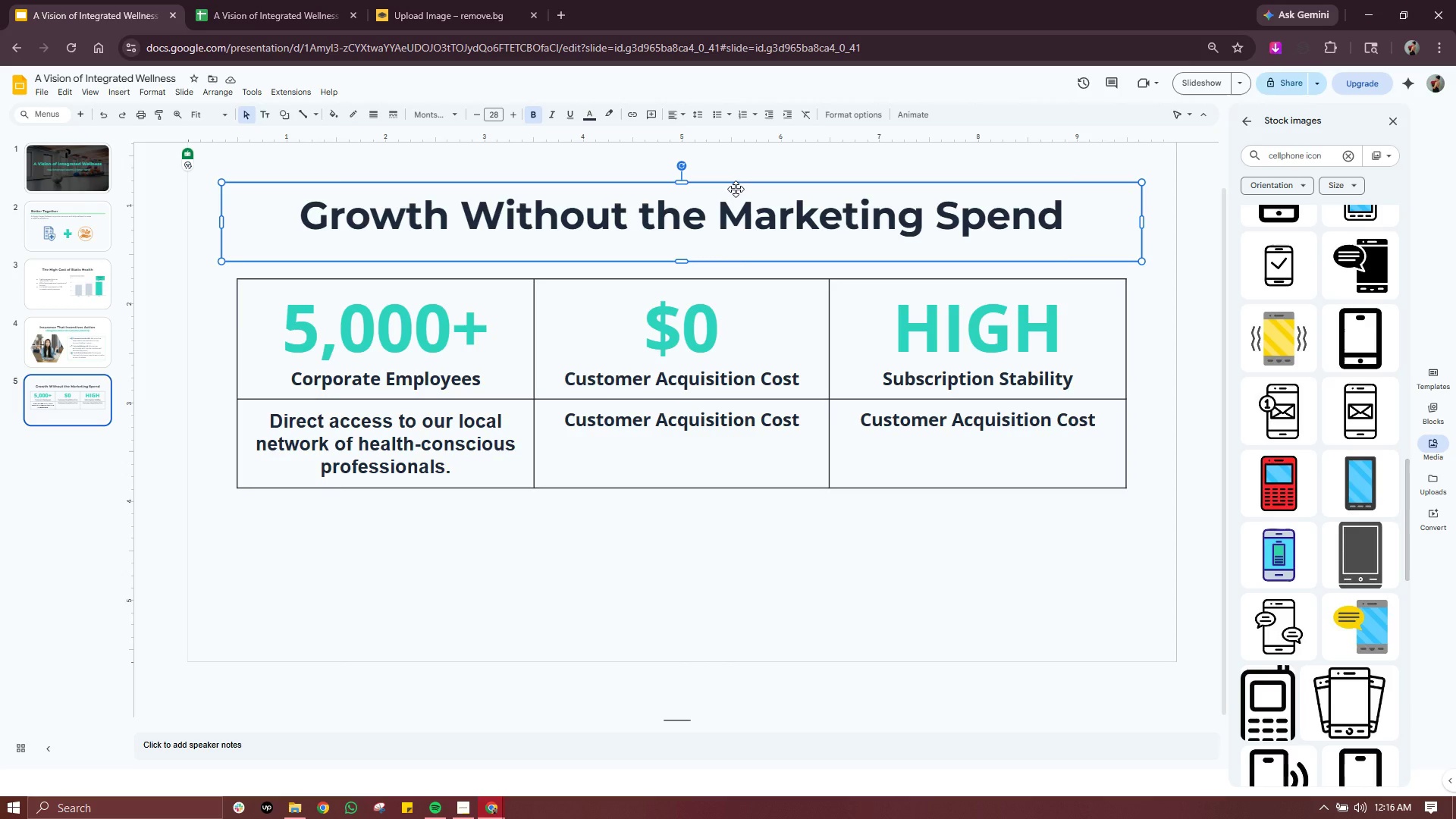 
wait(10.41)
 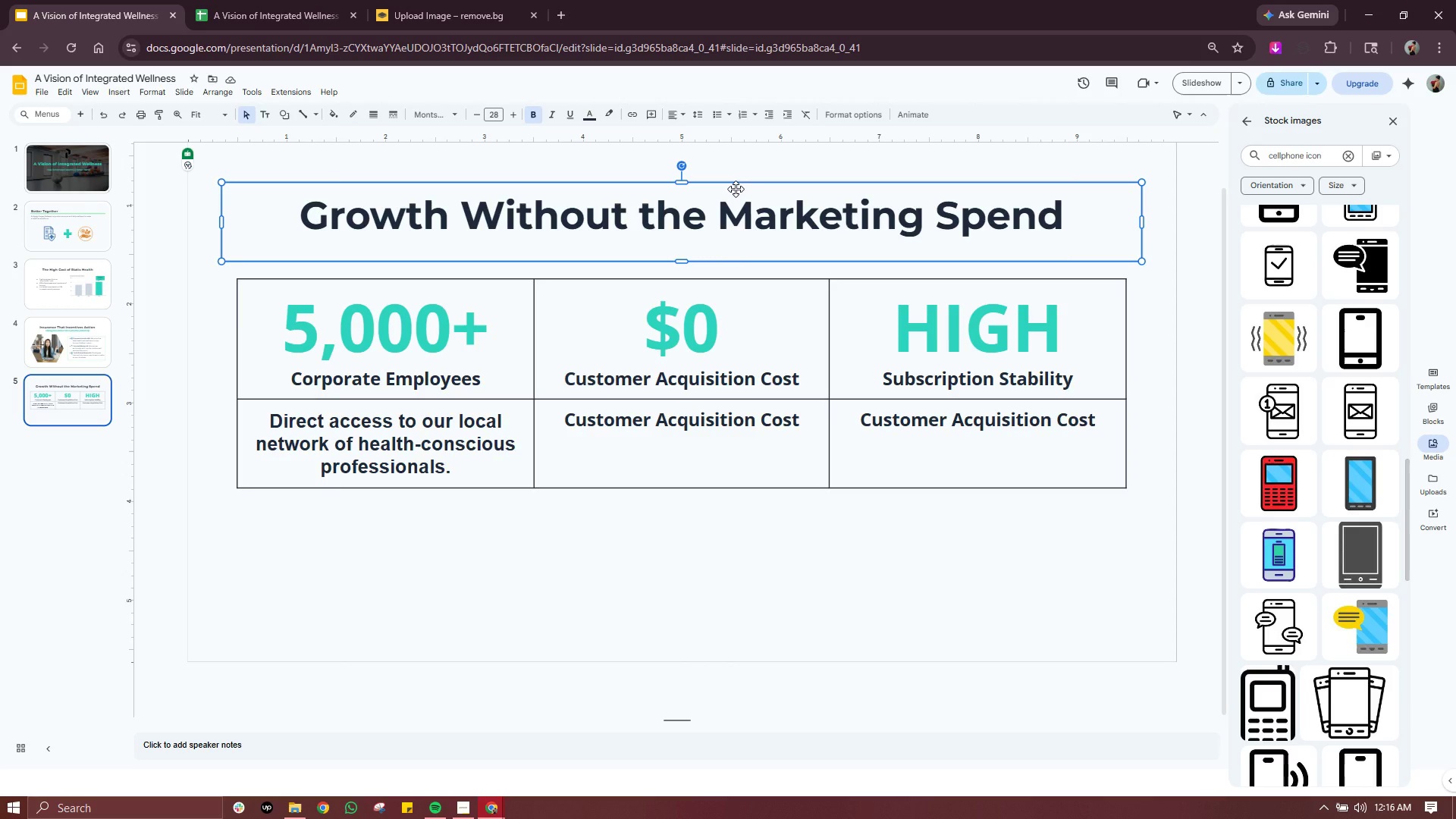 
key(Control+ControlLeft)
 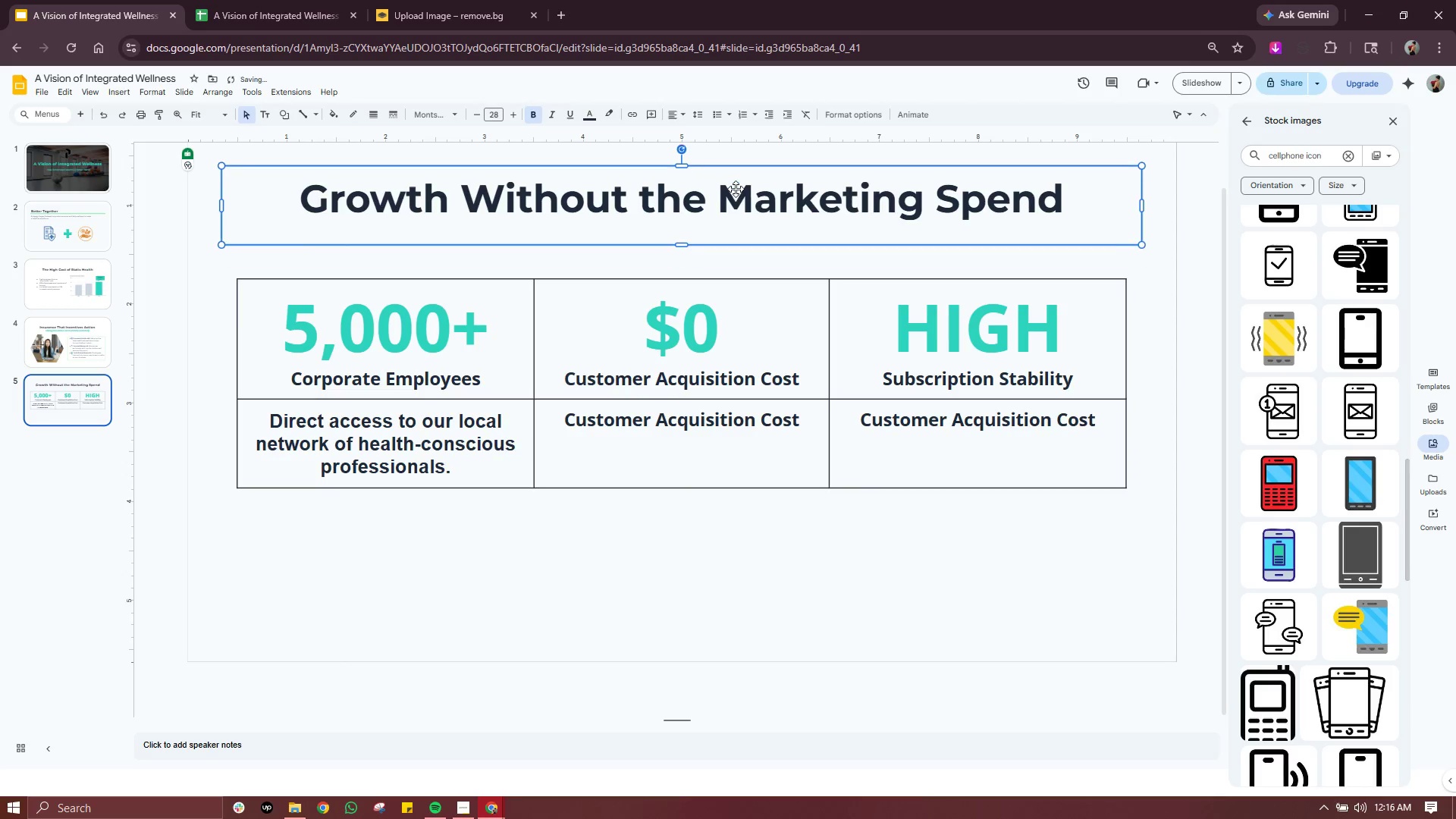 
key(Control+Z)
 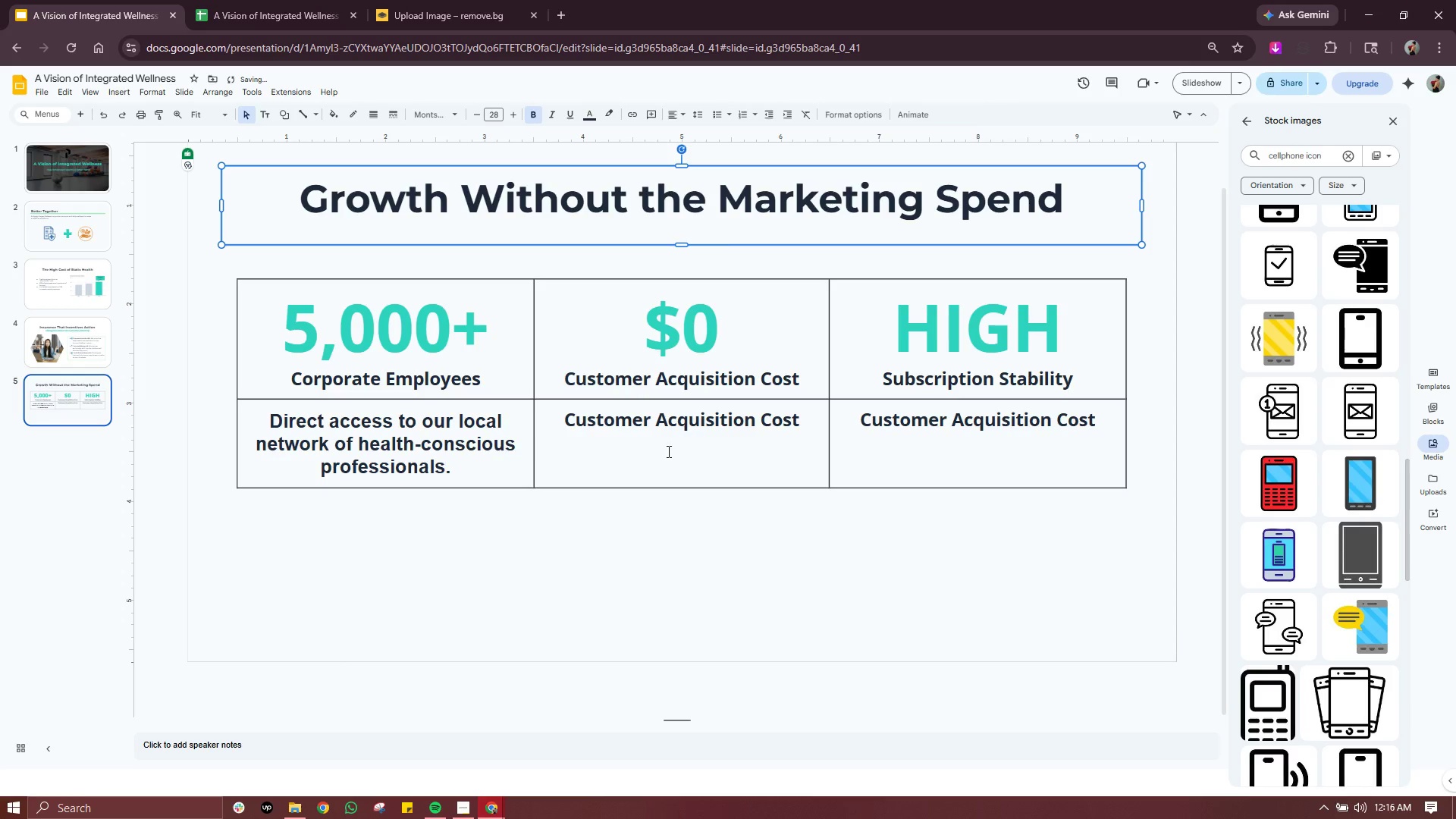 
left_click([667, 451])
 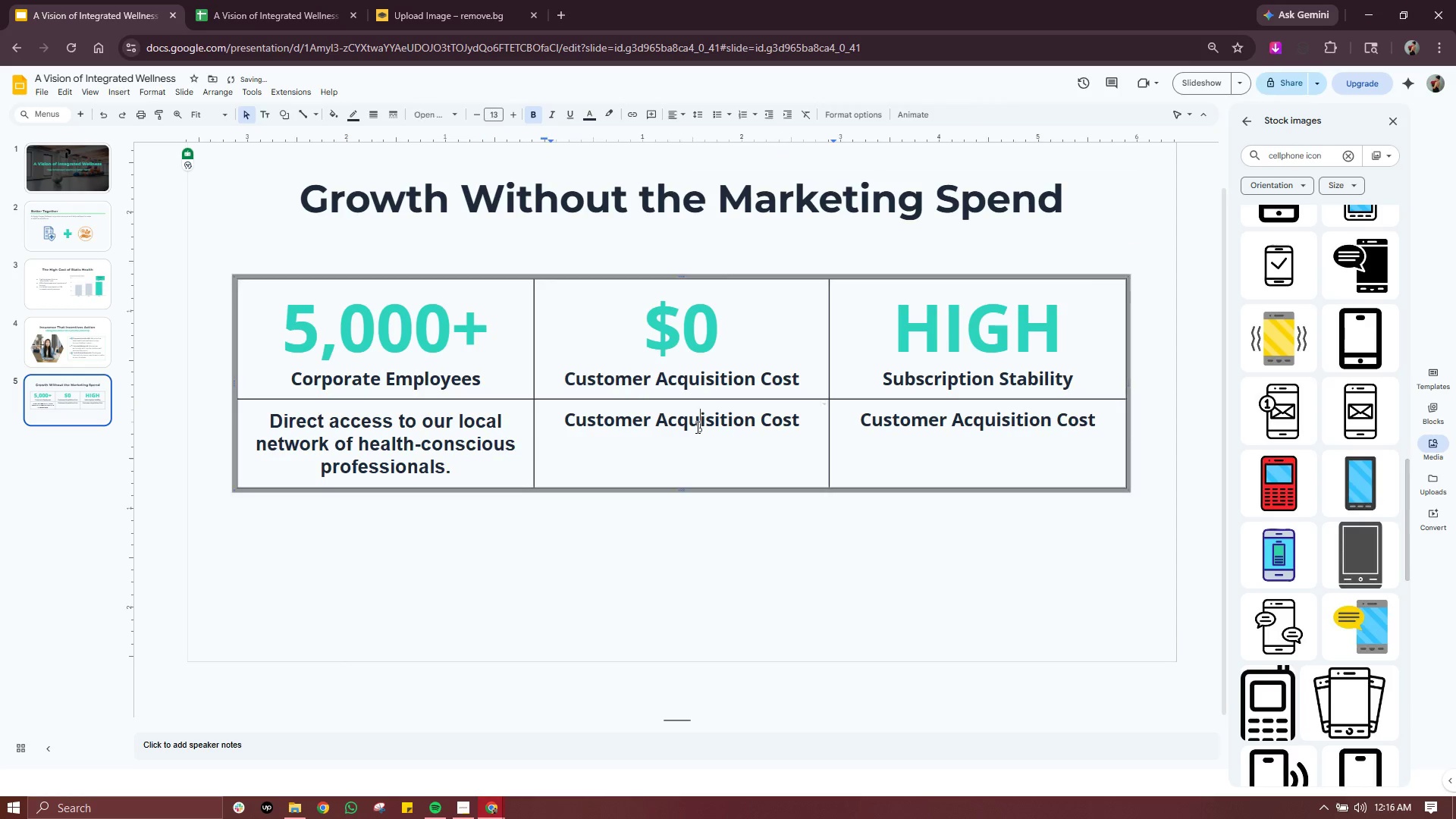 
double_click([696, 427])
 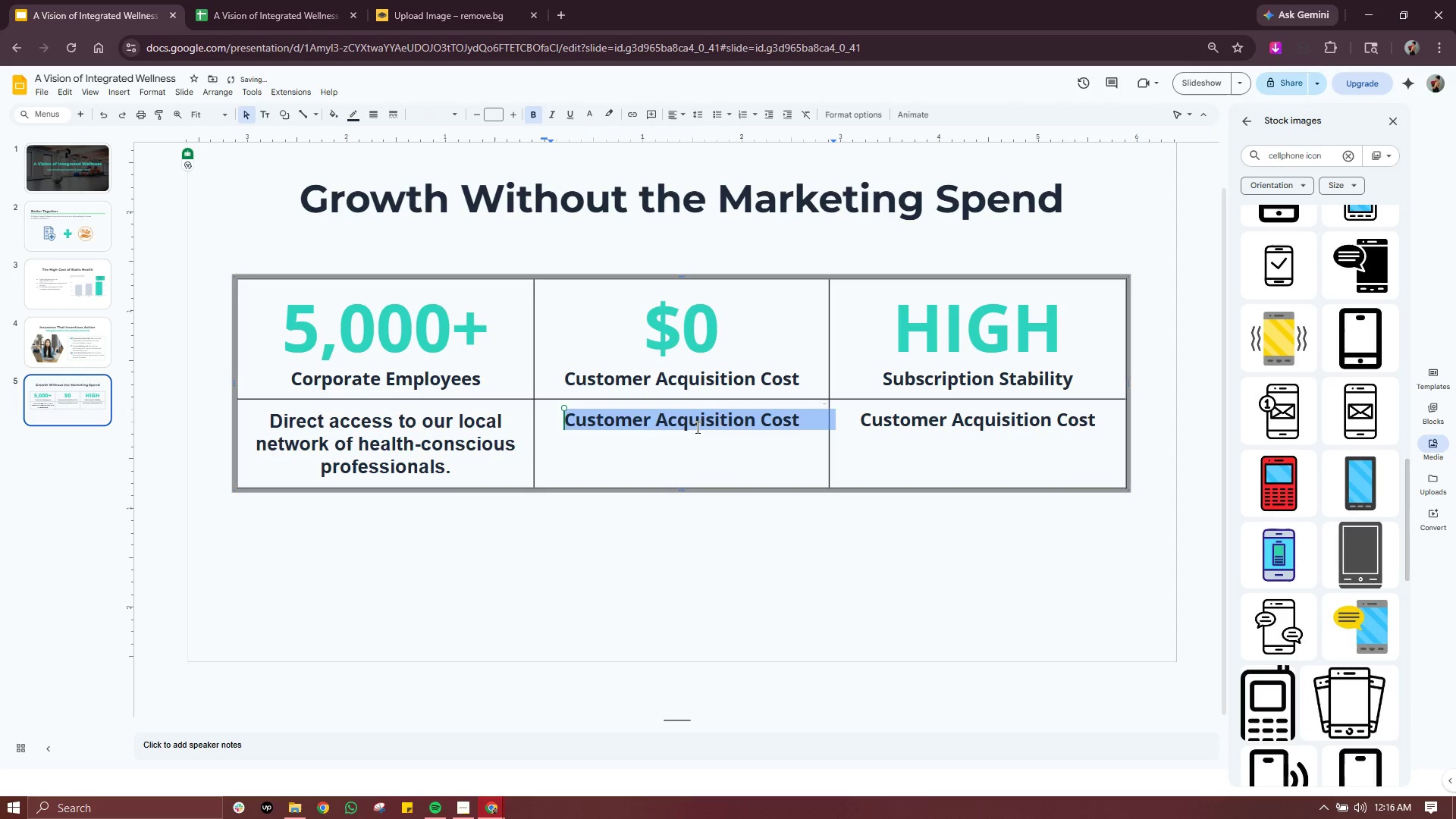 
triple_click([696, 427])
 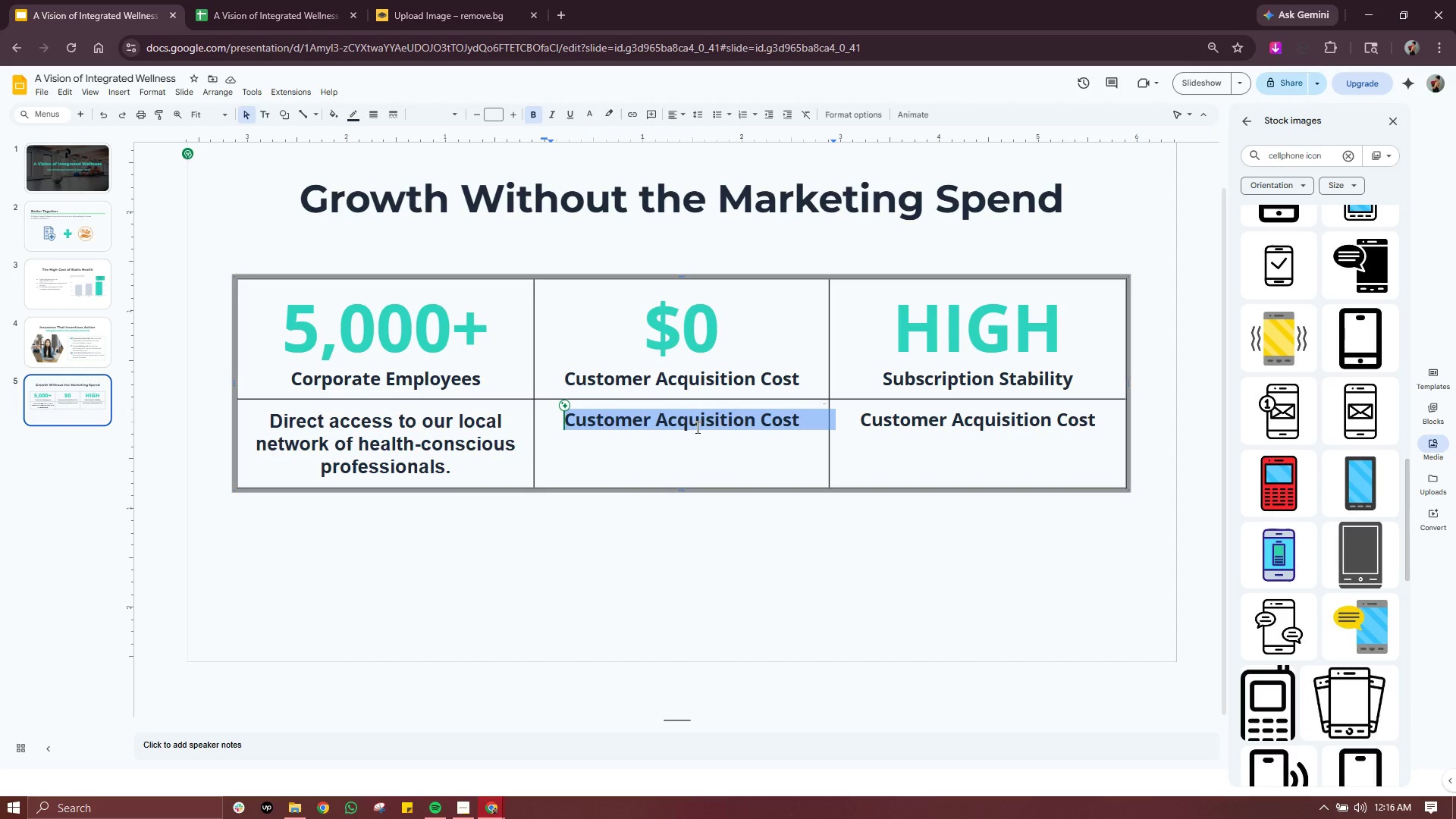 
wait(5.11)
 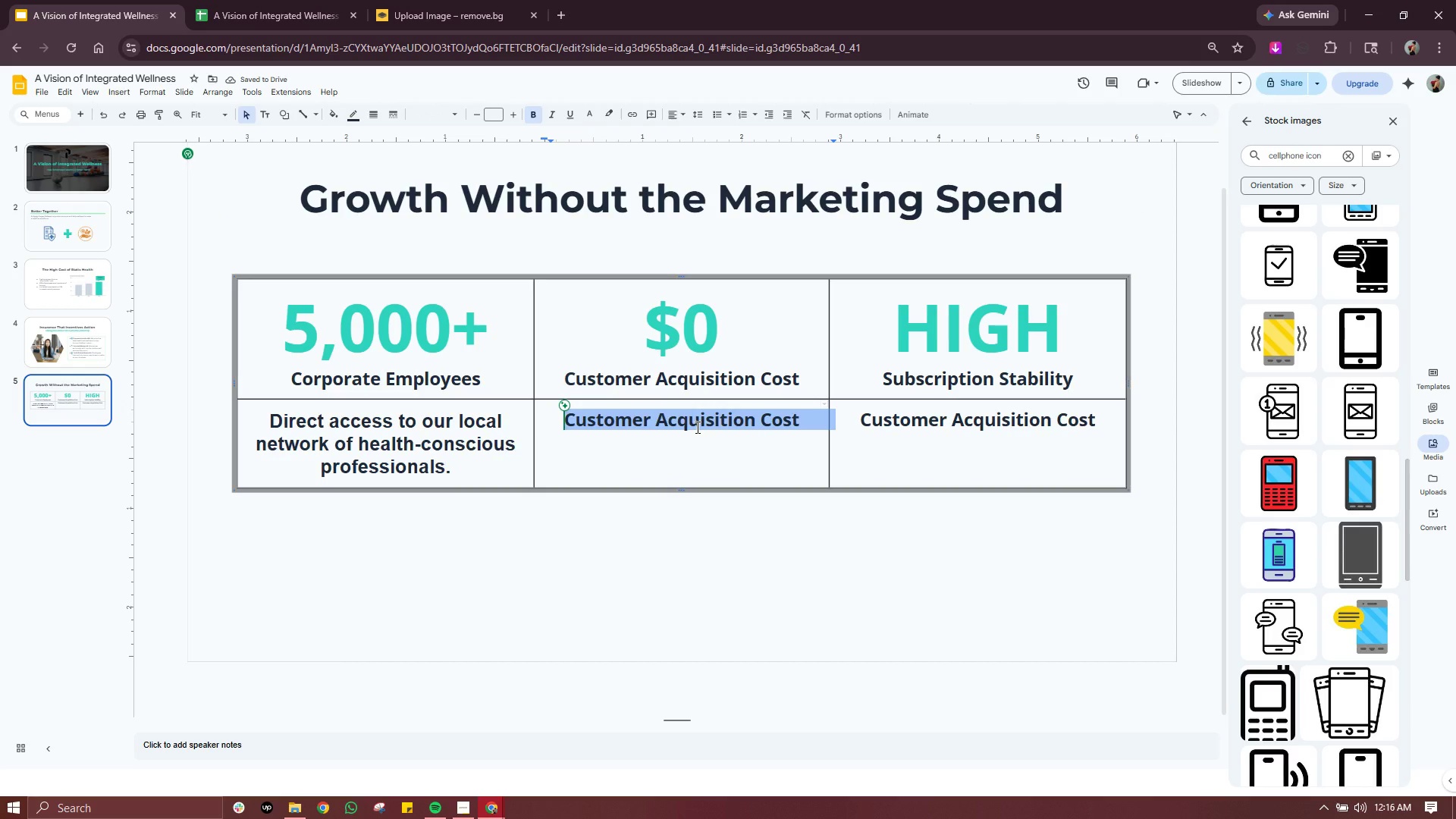 
type(We refer clients y)
key(Backspace)
type(to you at no cost. We handle the marketing; you provide the service.)
 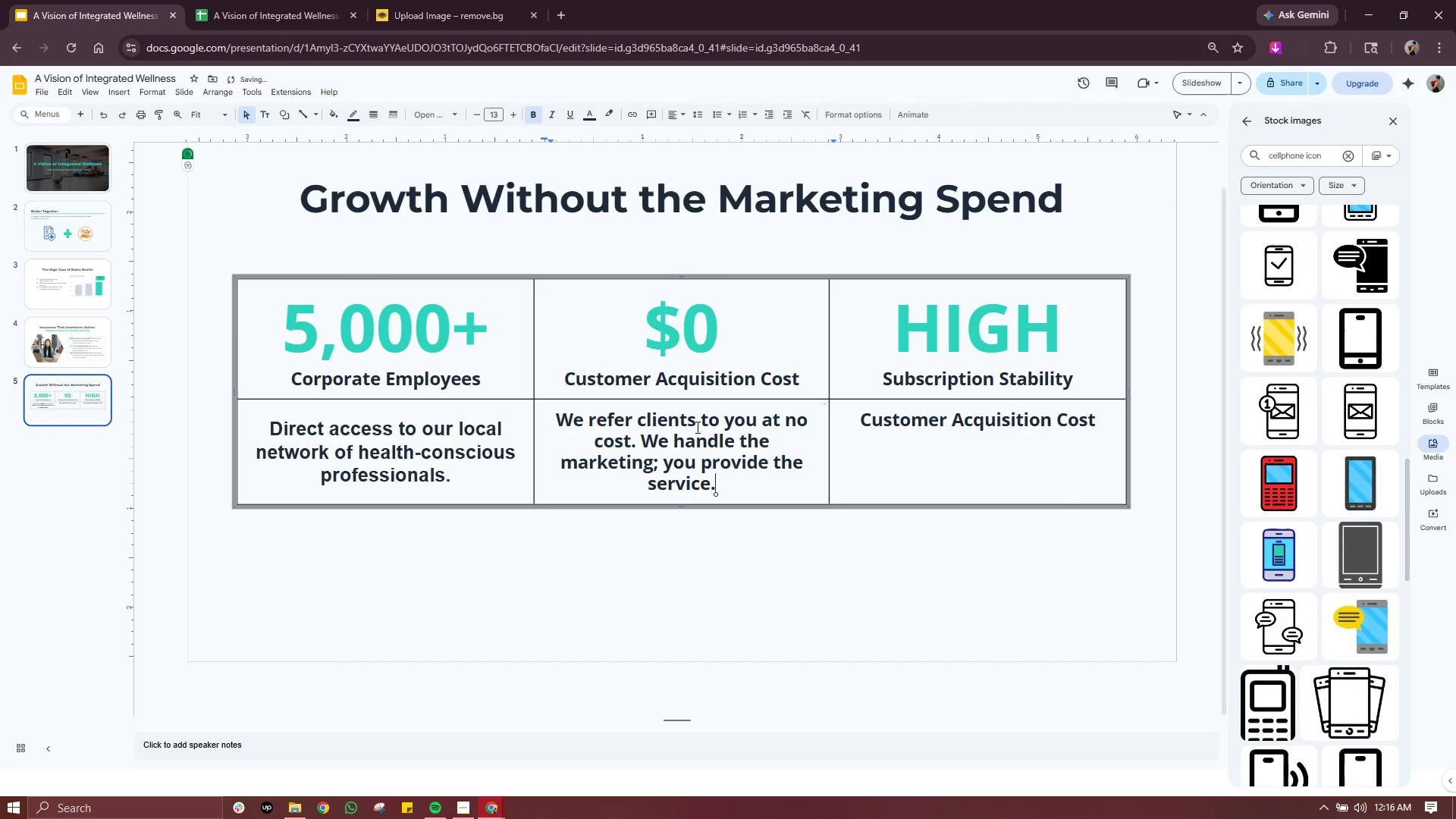 
wait(12.75)
 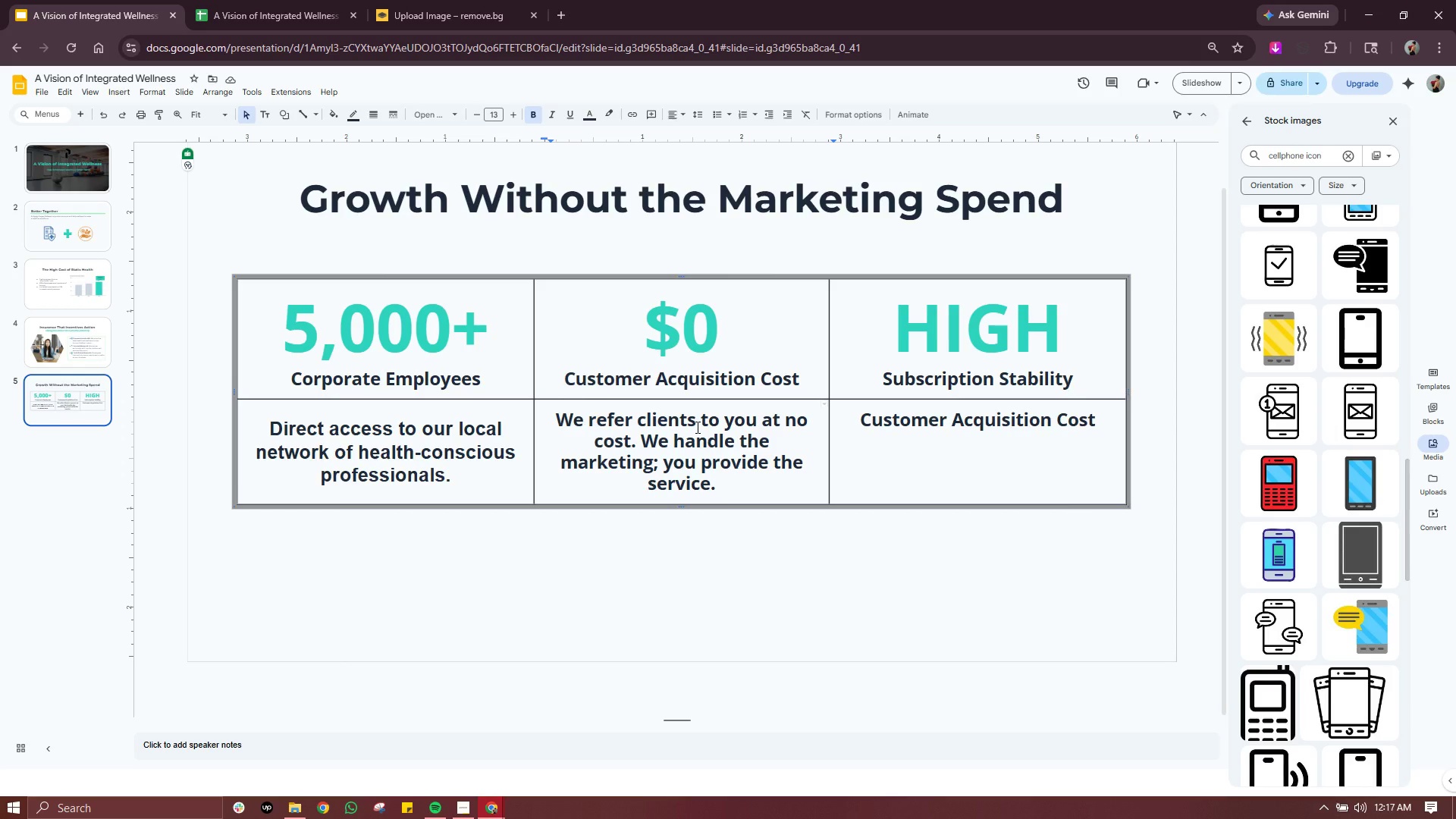 
left_click([1016, 453])
 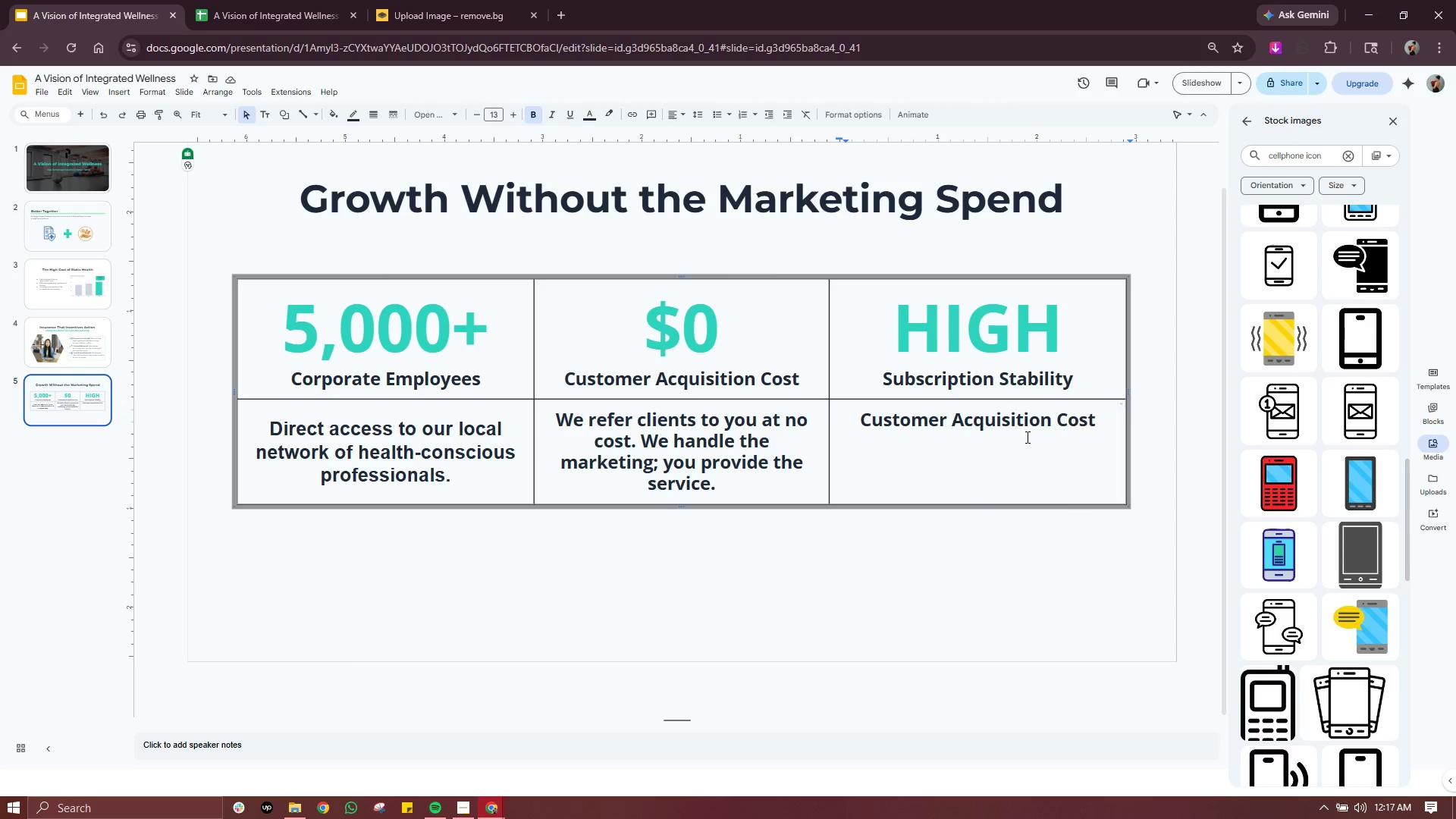 
double_click([1026, 437])
 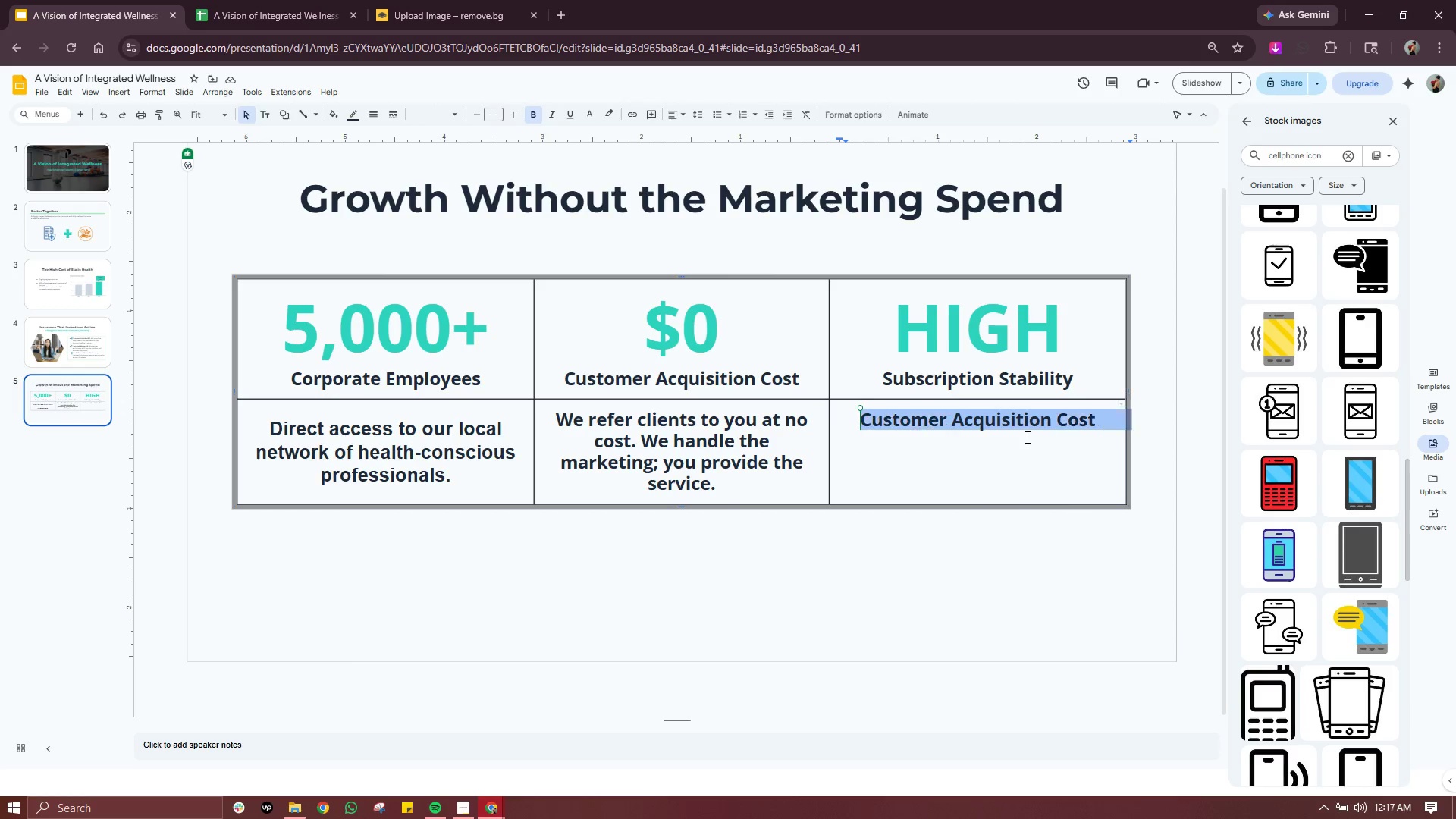 
triple_click([1026, 437])
 